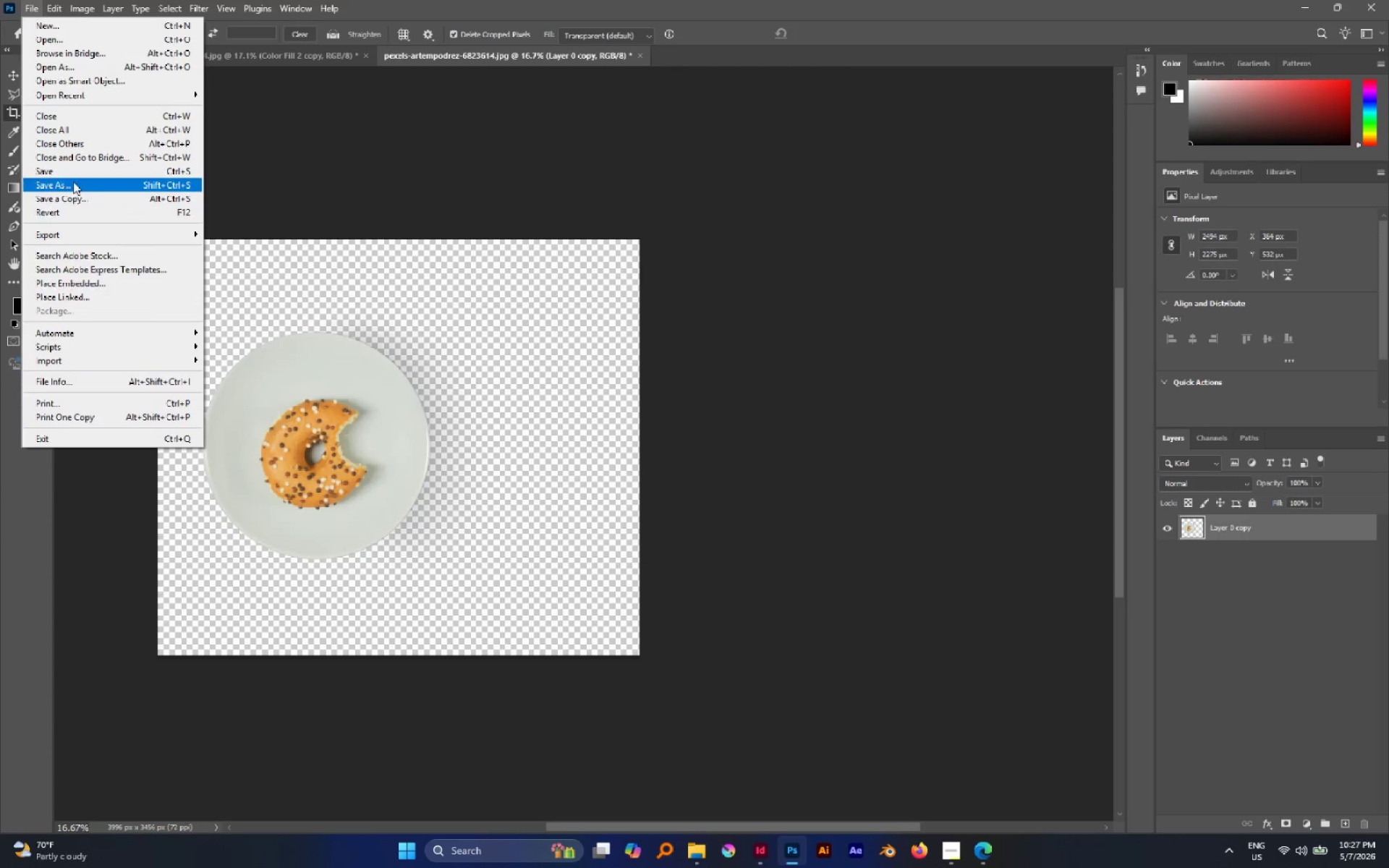 
left_click([72, 181])
 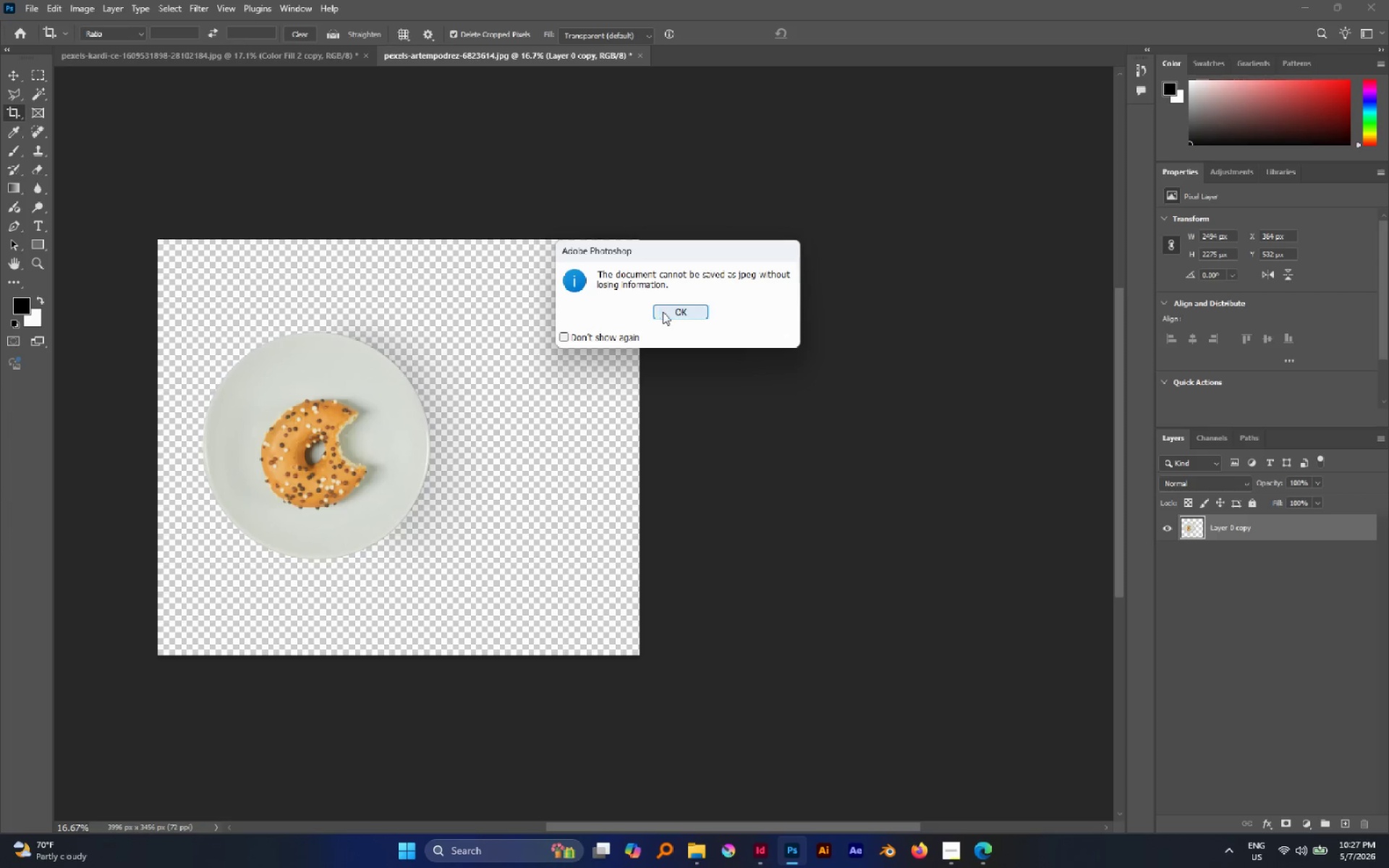 
left_click([673, 312])
 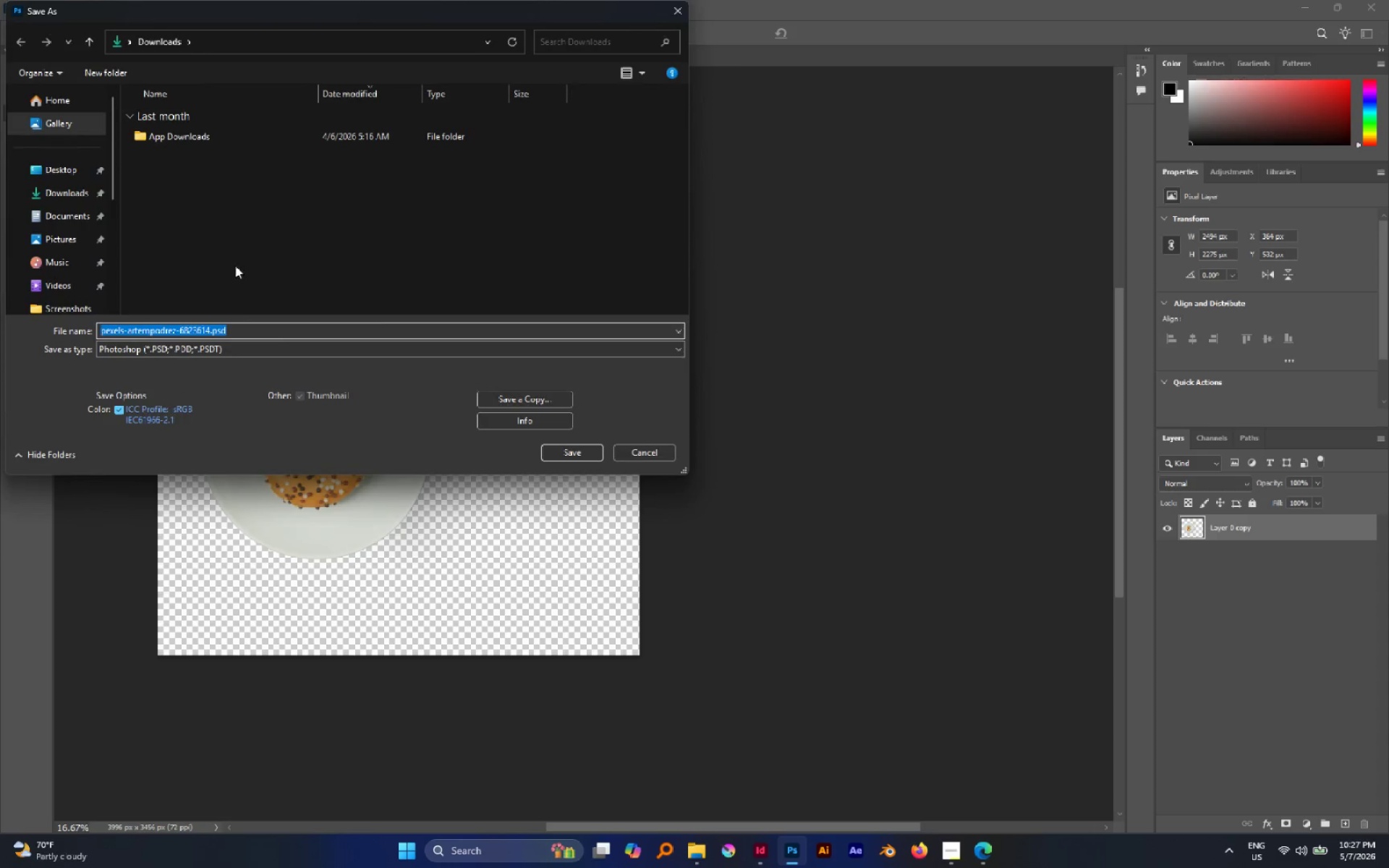 
left_click([247, 354])
 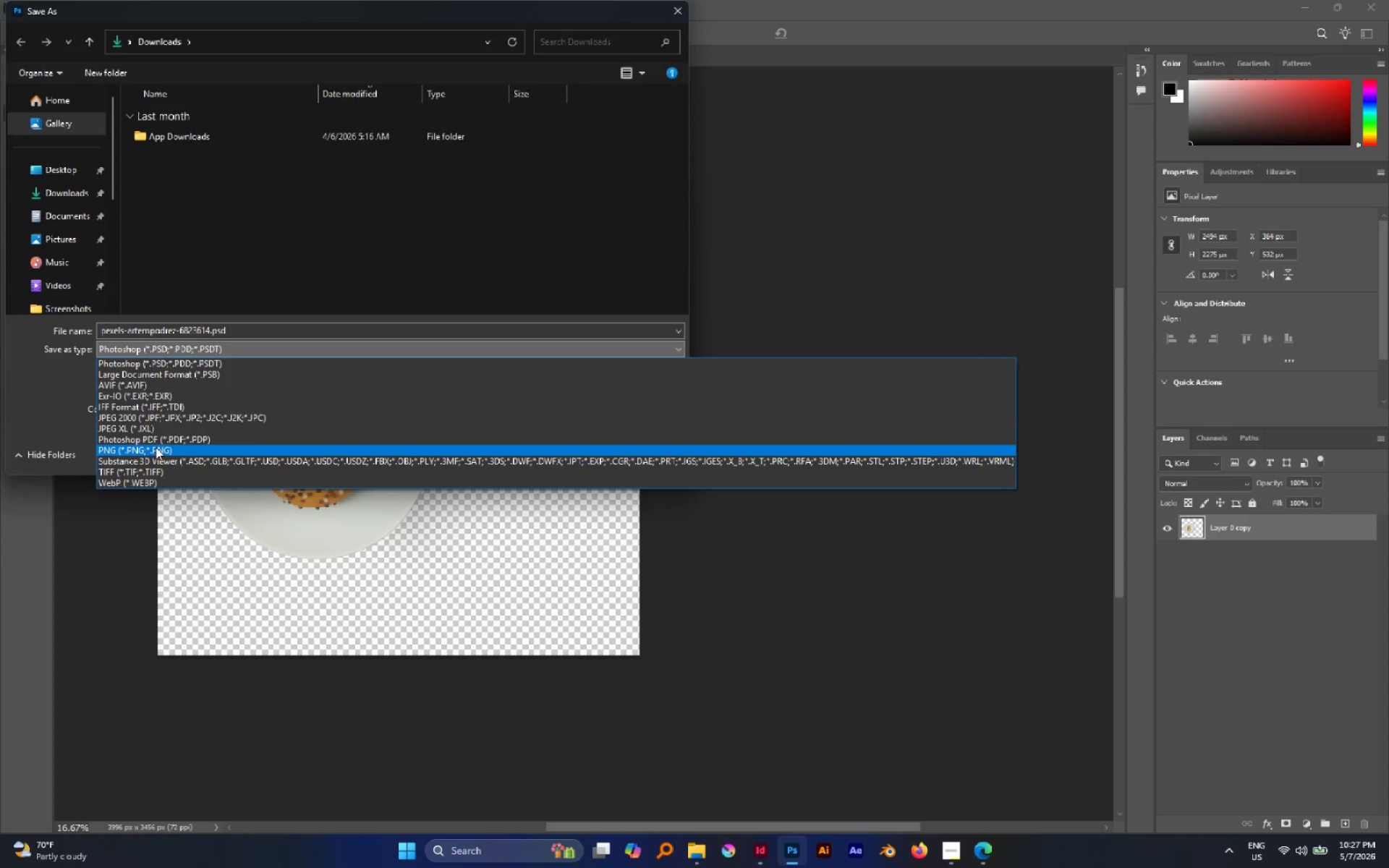 
left_click([156, 448])
 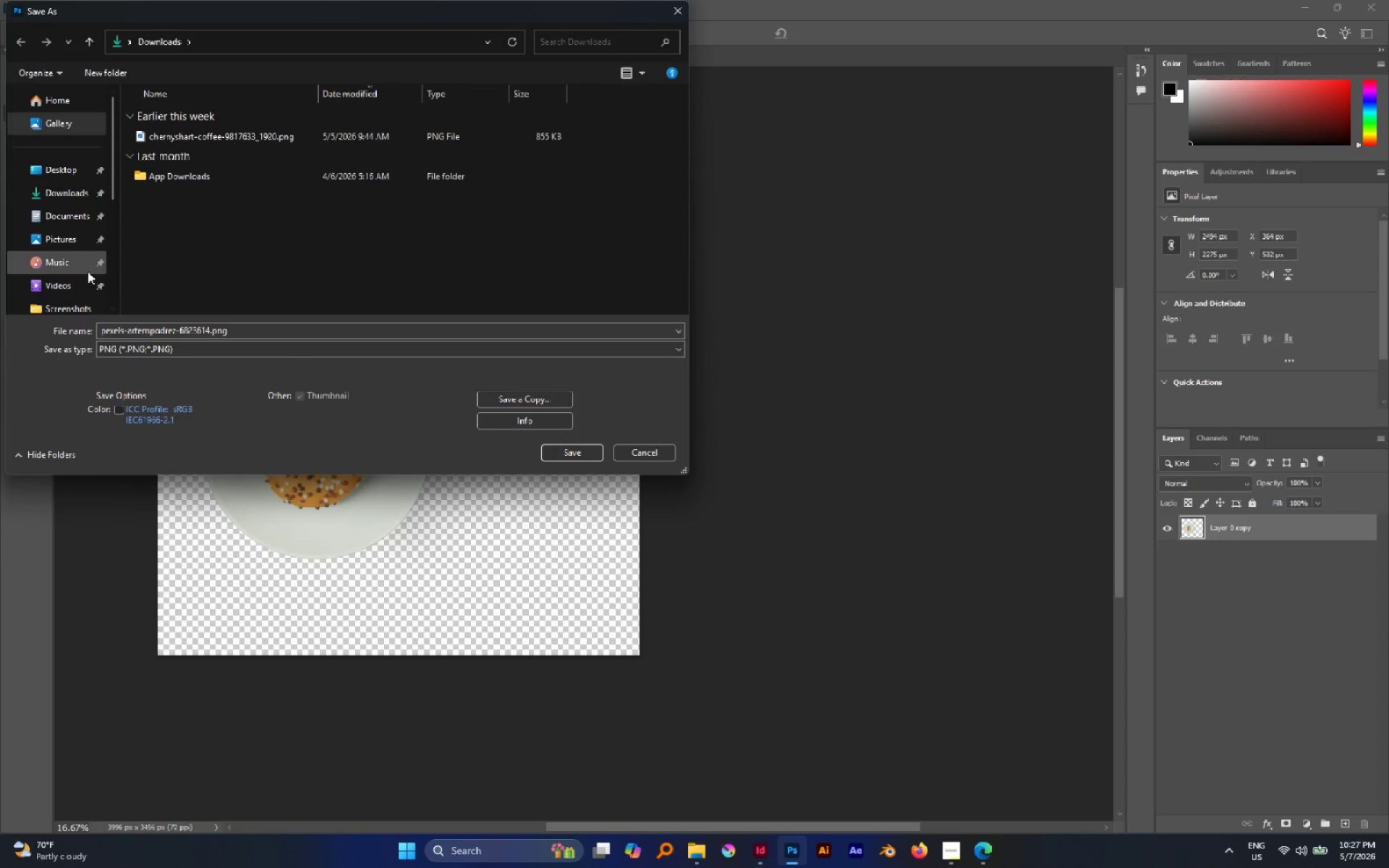 
scroll: coordinate [72, 258], scroll_direction: down, amount: 1.0
 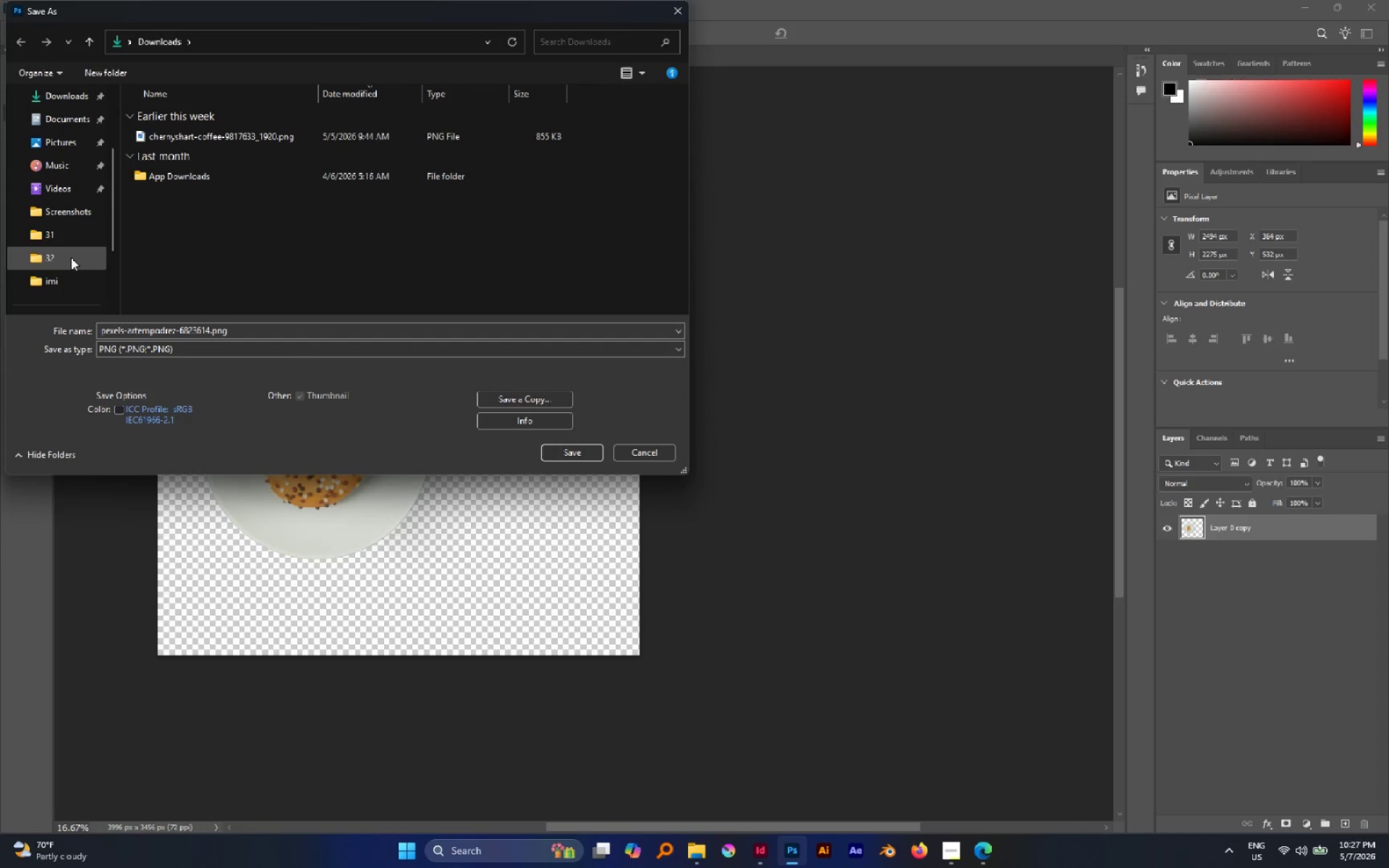 
left_click([71, 258])
 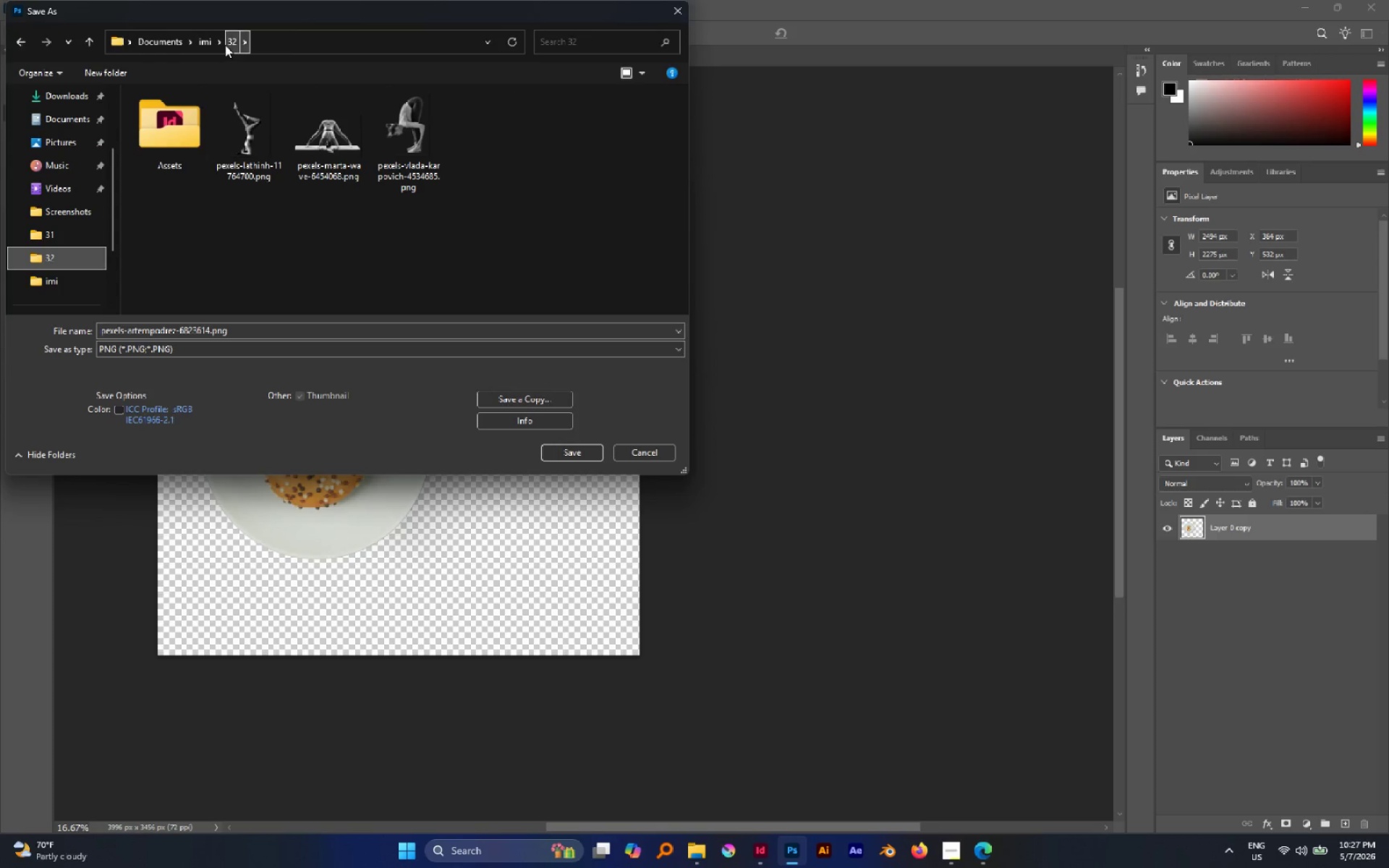 
left_click([222, 43])
 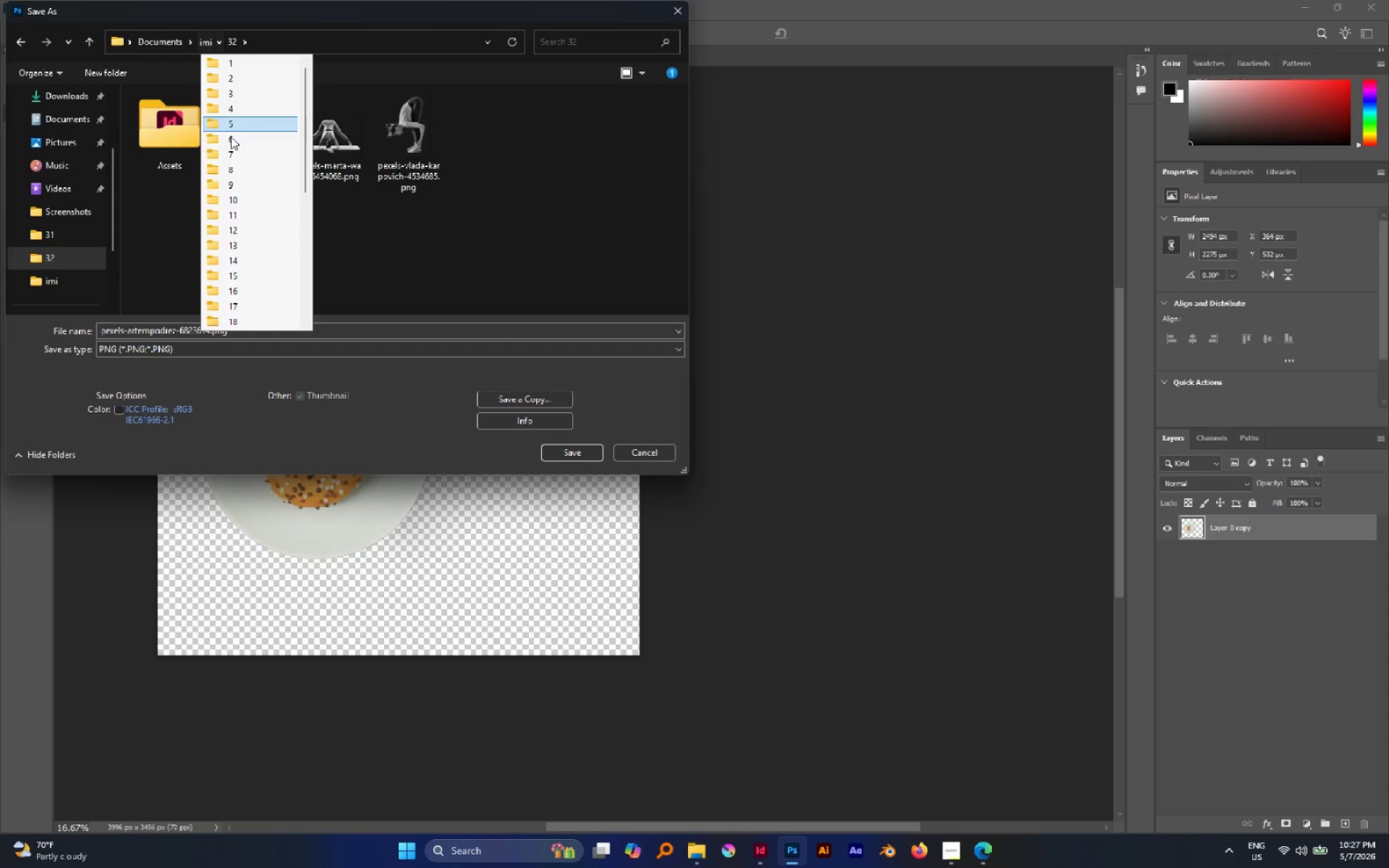 
scroll: coordinate [237, 321], scroll_direction: down, amount: 9.0
 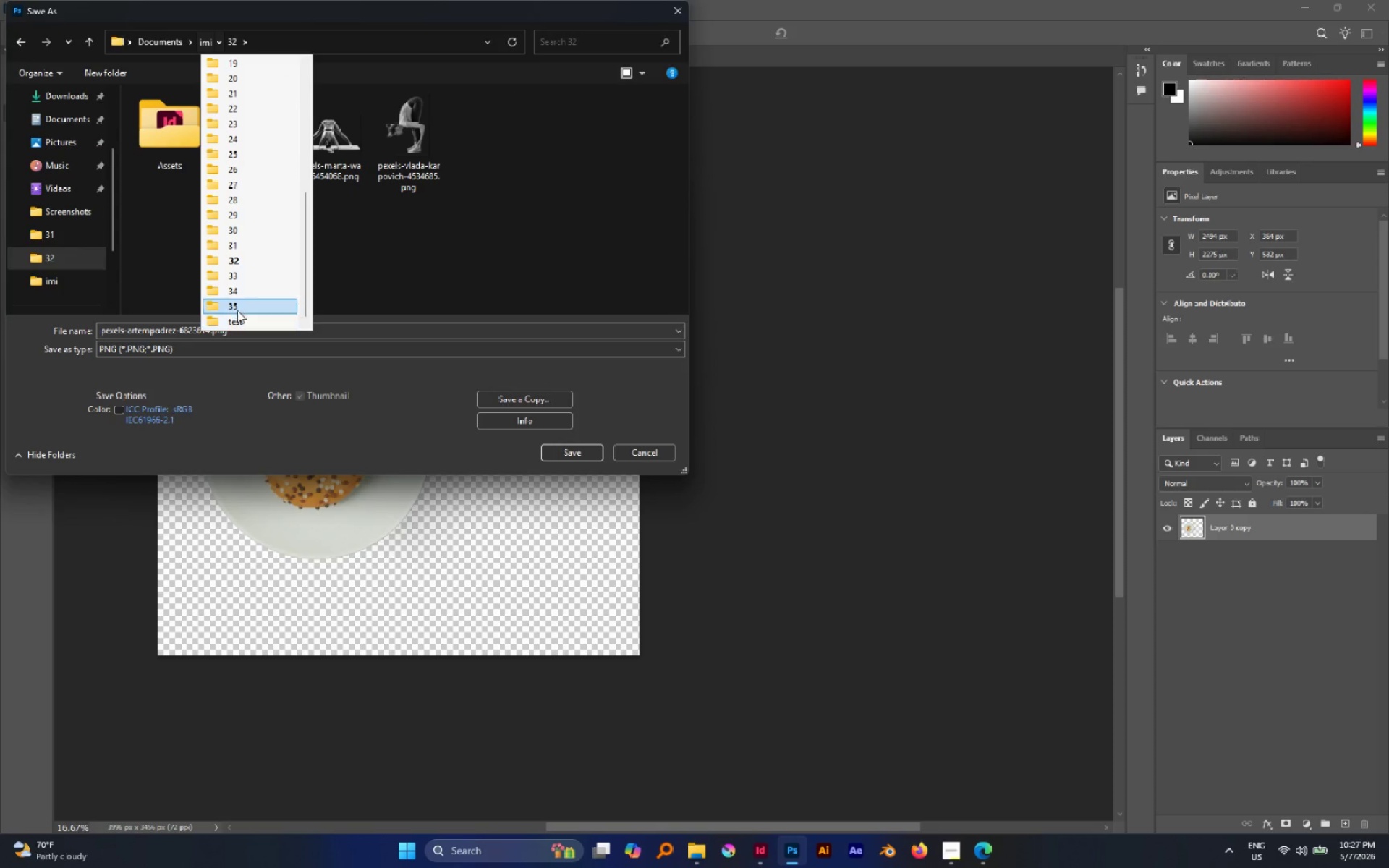 
left_click([239, 308])
 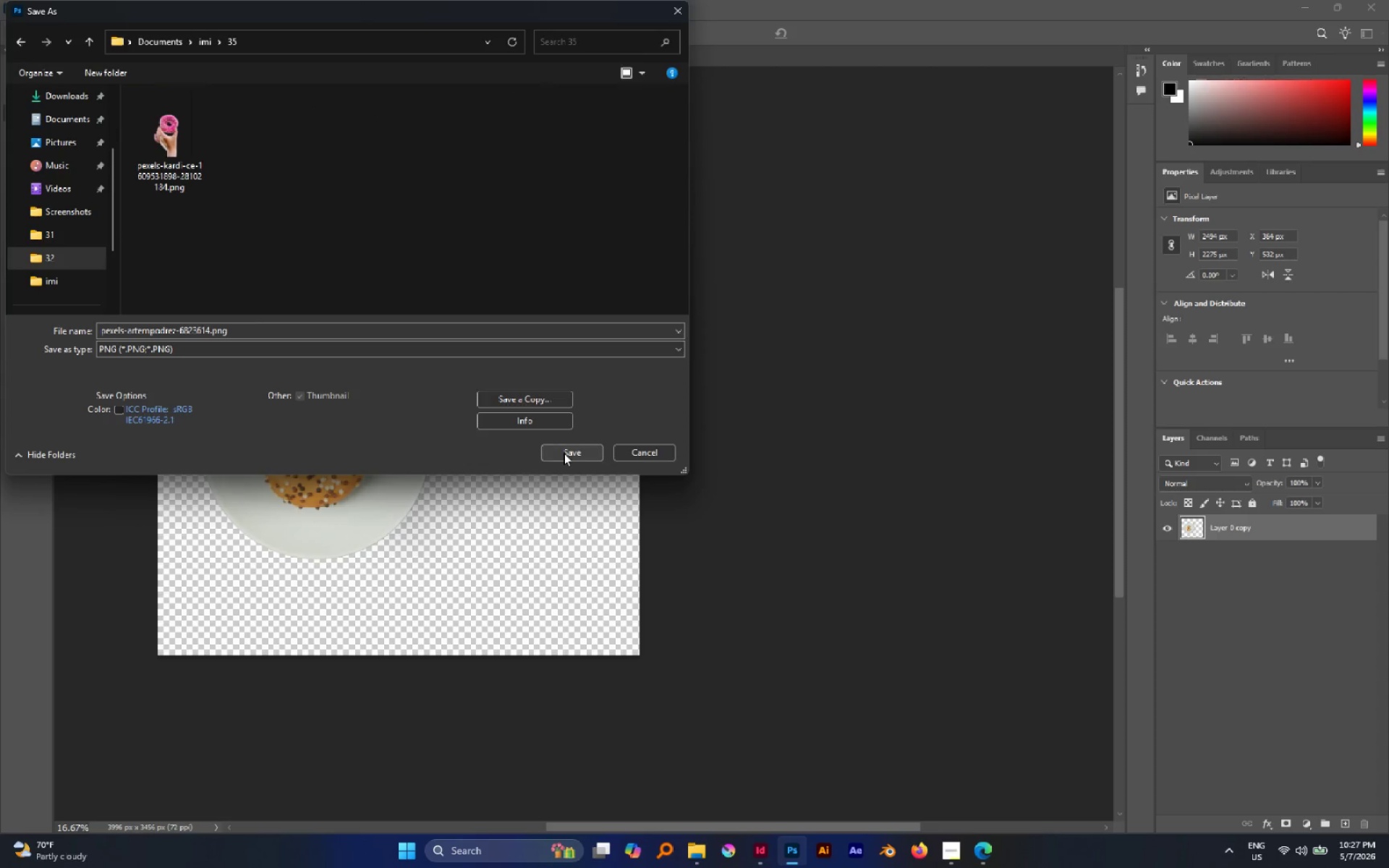 
left_click([564, 453])
 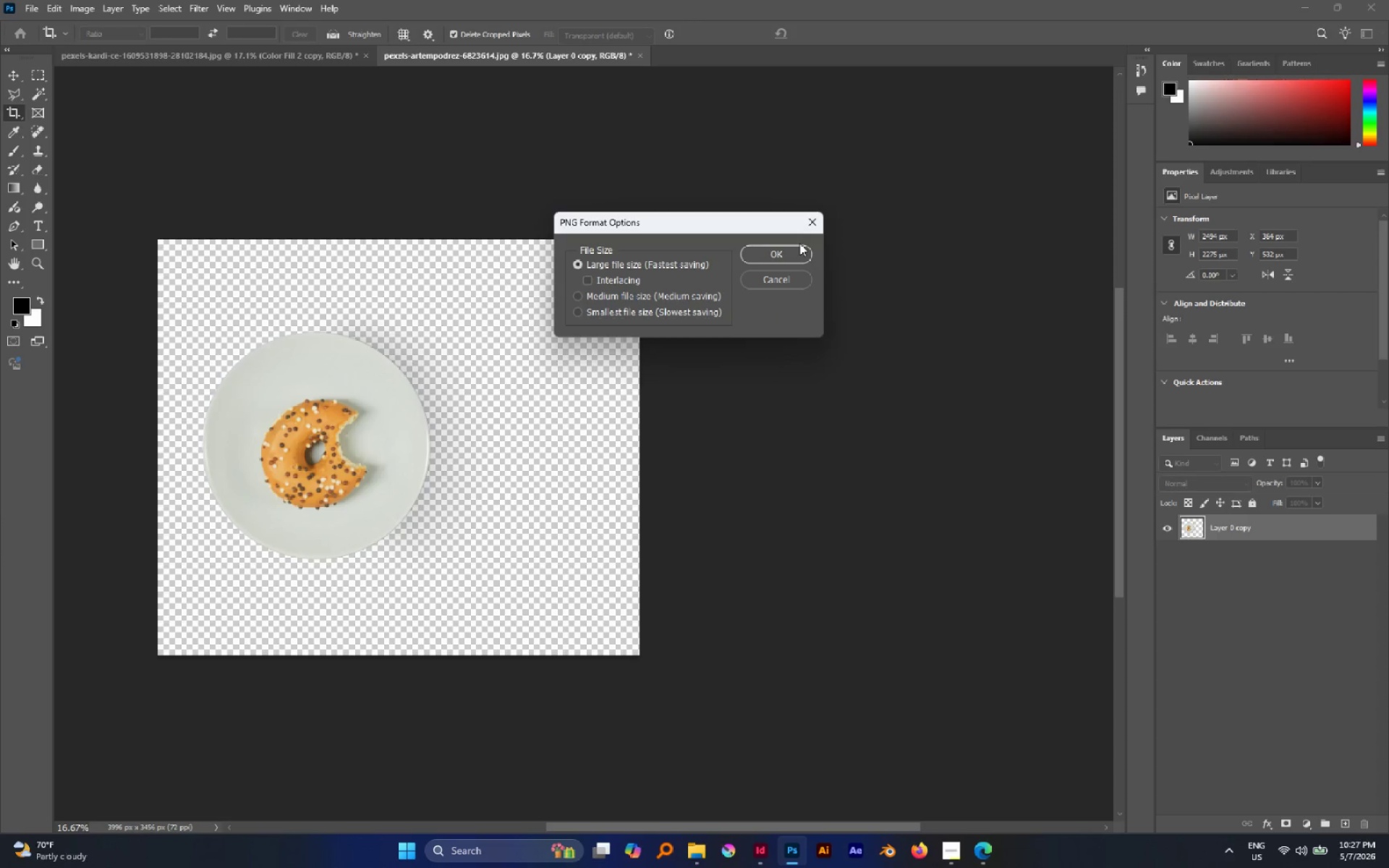 
left_click([794, 244])
 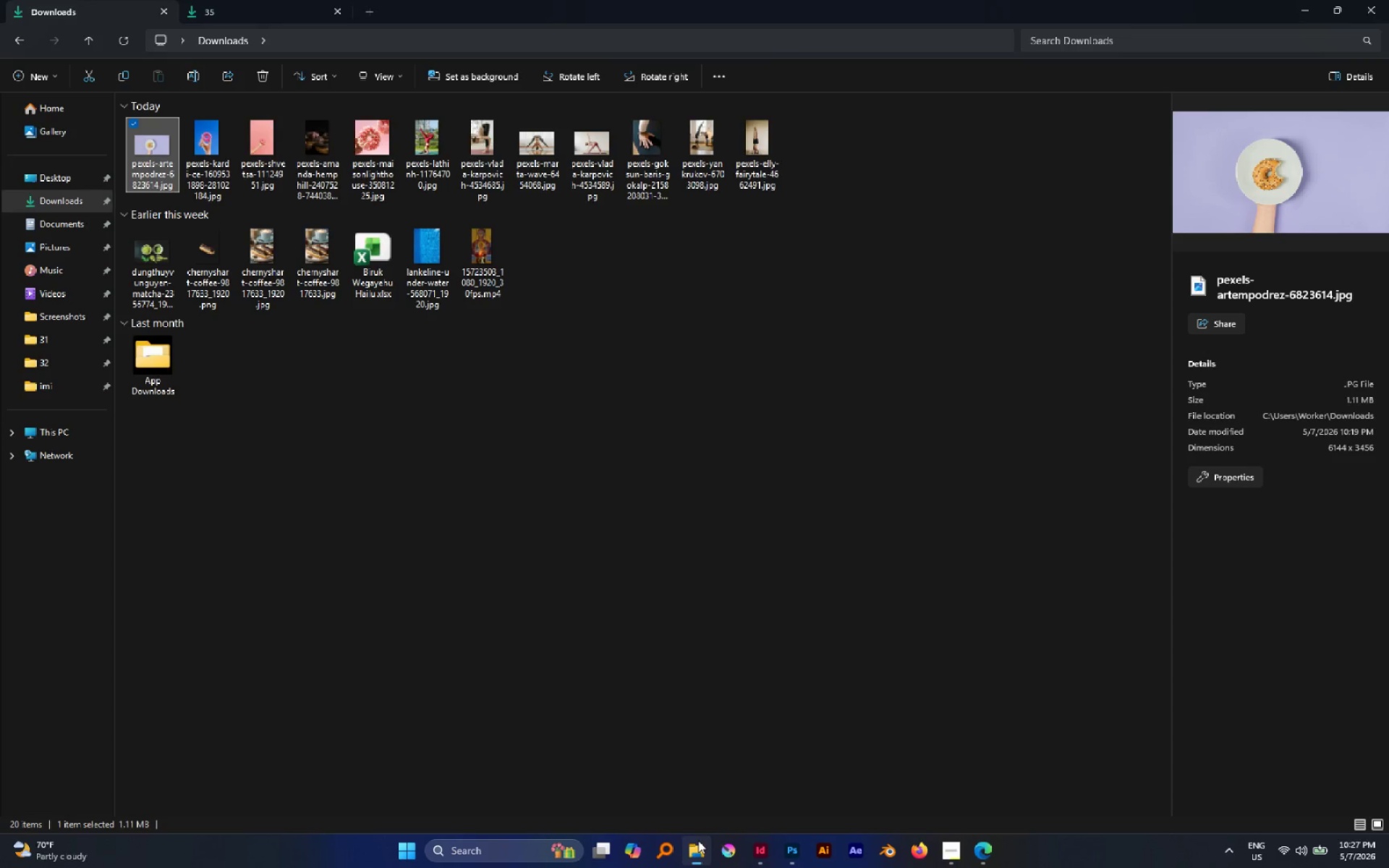 
left_click([236, 0])
 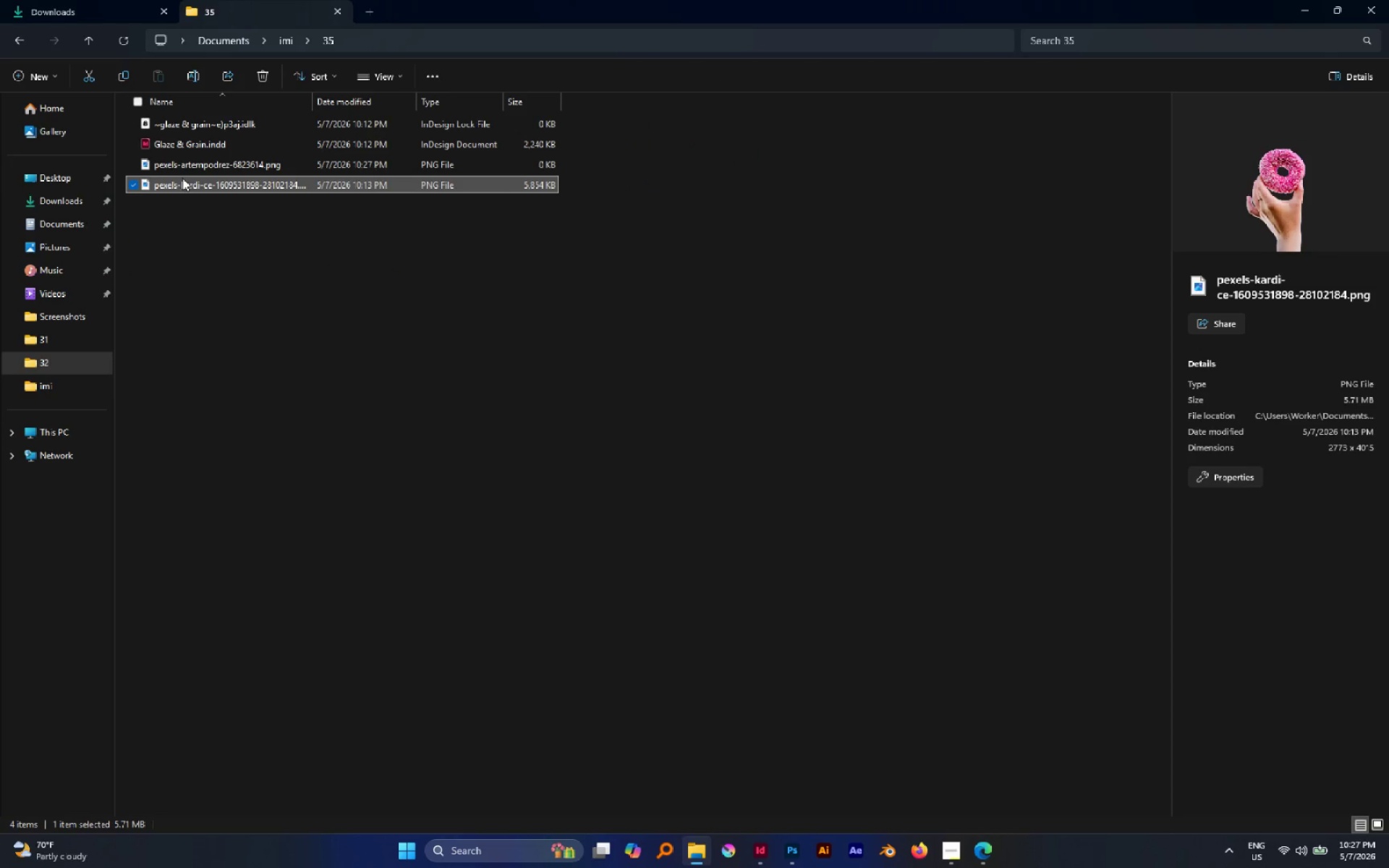 
left_click([187, 170])
 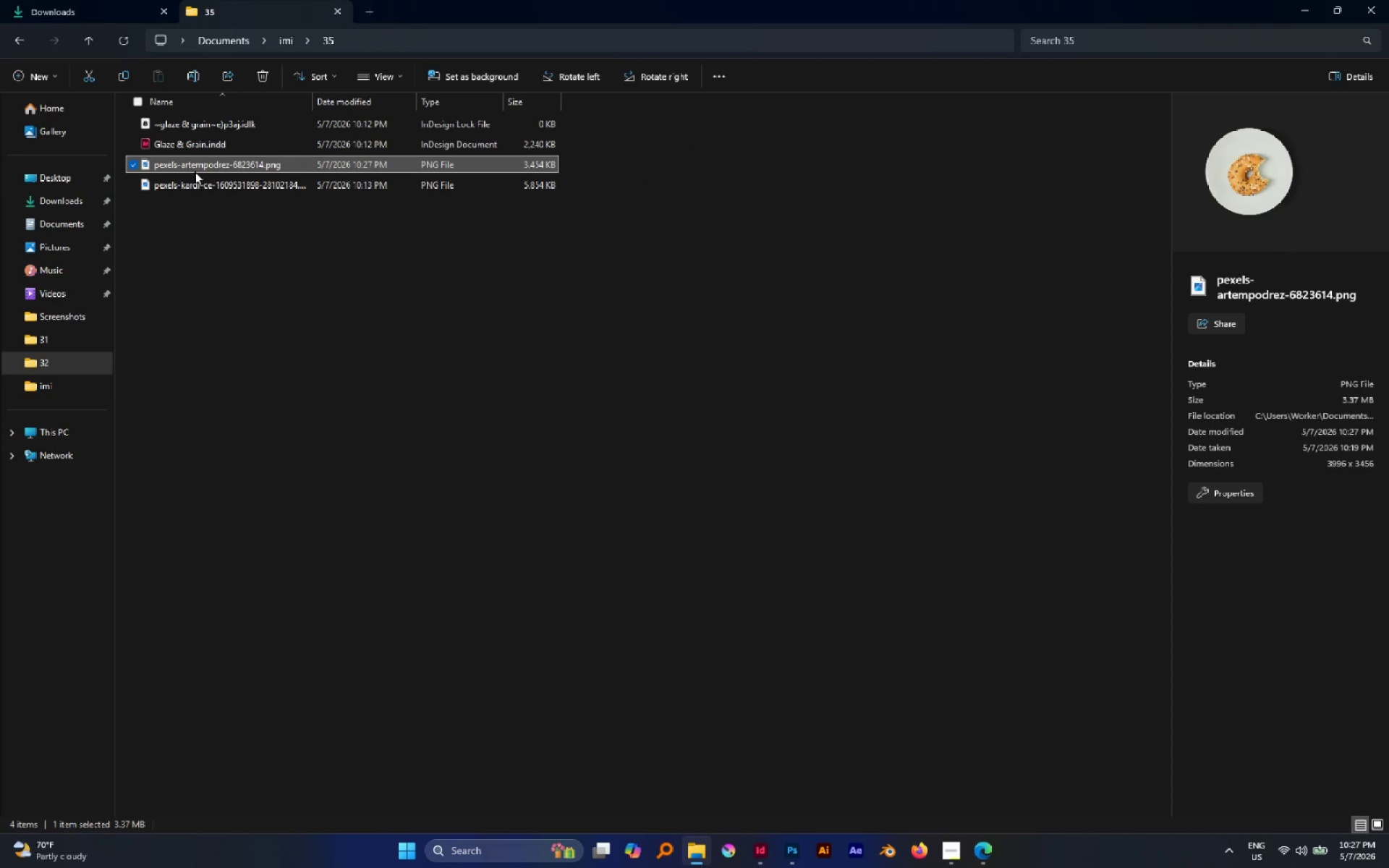 
left_click_drag(start_coordinate=[185, 169], to_coordinate=[815, 470])
 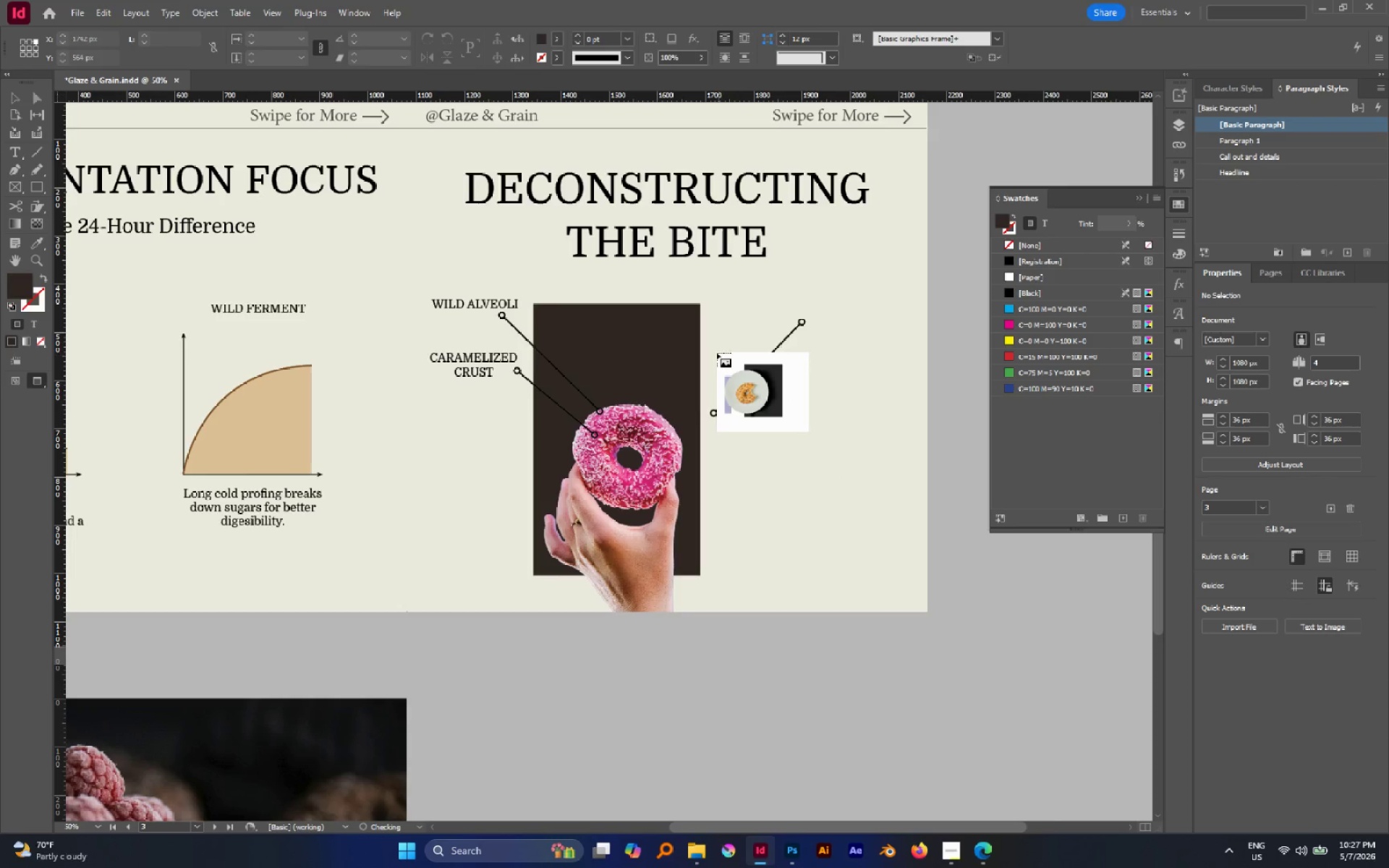 
left_click_drag(start_coordinate=[689, 329], to_coordinate=[780, 464])
 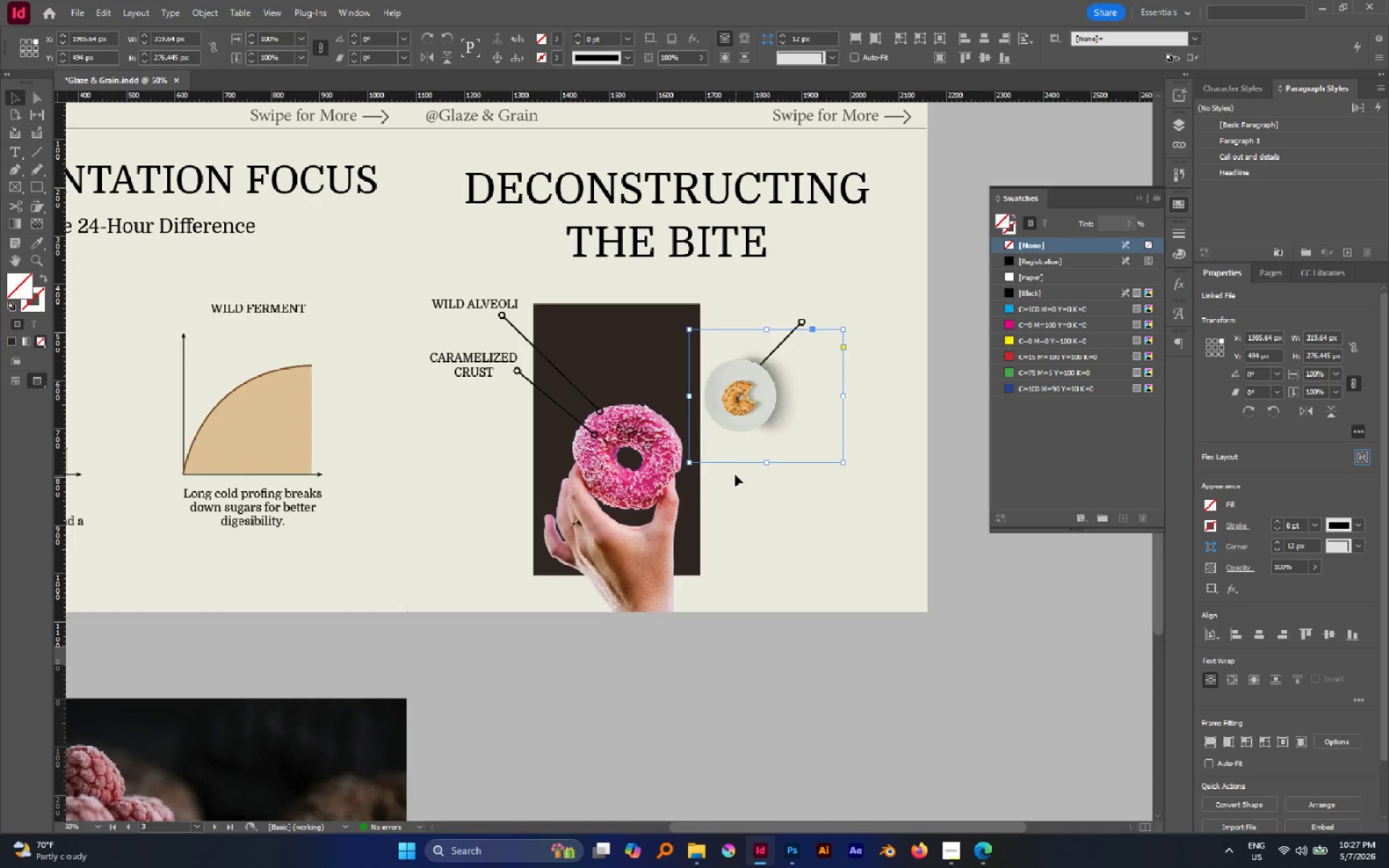 
hold_key(key=ControlLeft, duration=1.78)
hold_key(key=ShiftLeft, duration=1.74)
left_click_drag(start_coordinate=[688, 394], to_coordinate=[570, 347])
 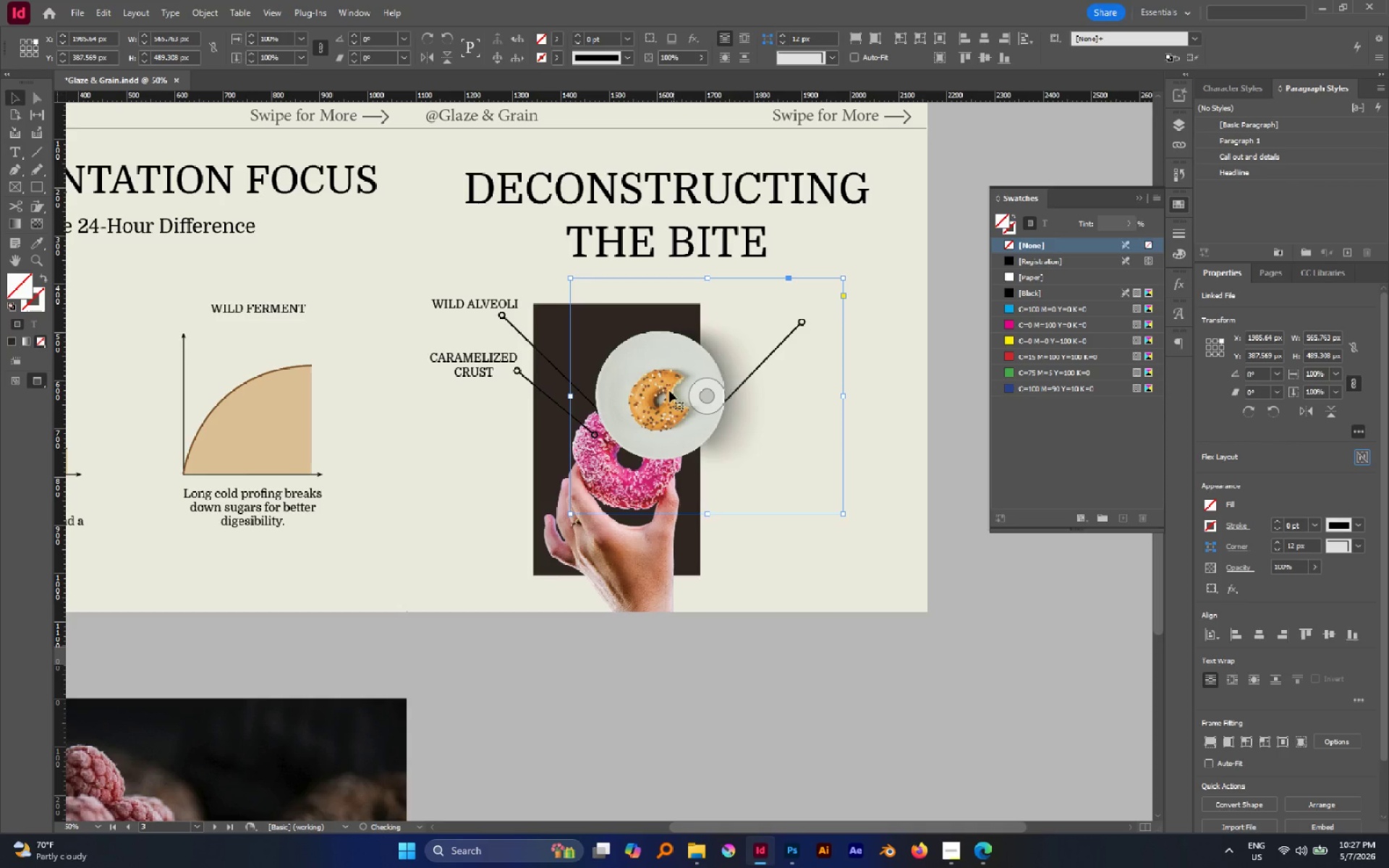 
left_click_drag(start_coordinate=[669, 391], to_coordinate=[725, 393])
 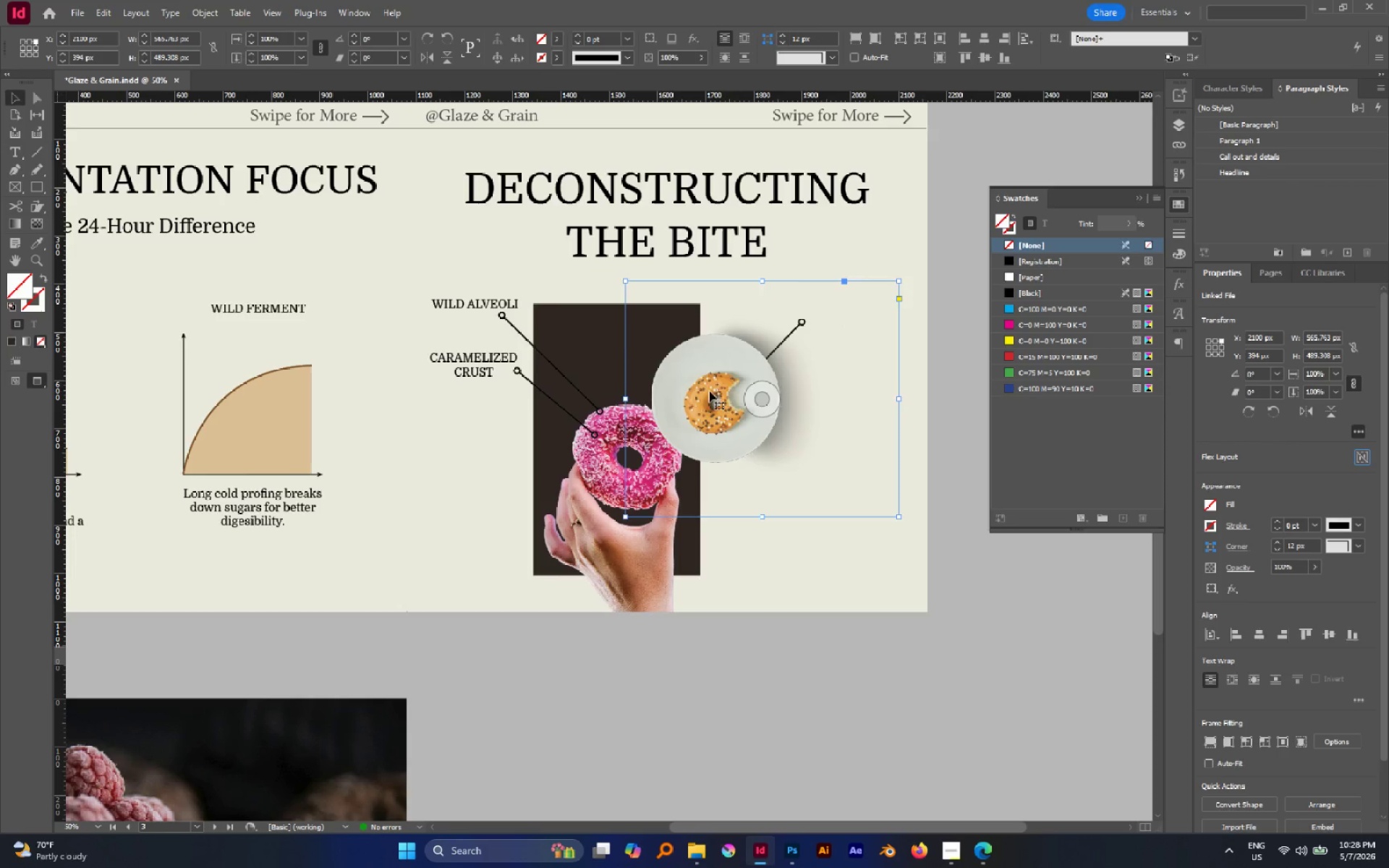 
left_click_drag(start_coordinate=[709, 391], to_coordinate=[689, 355])
 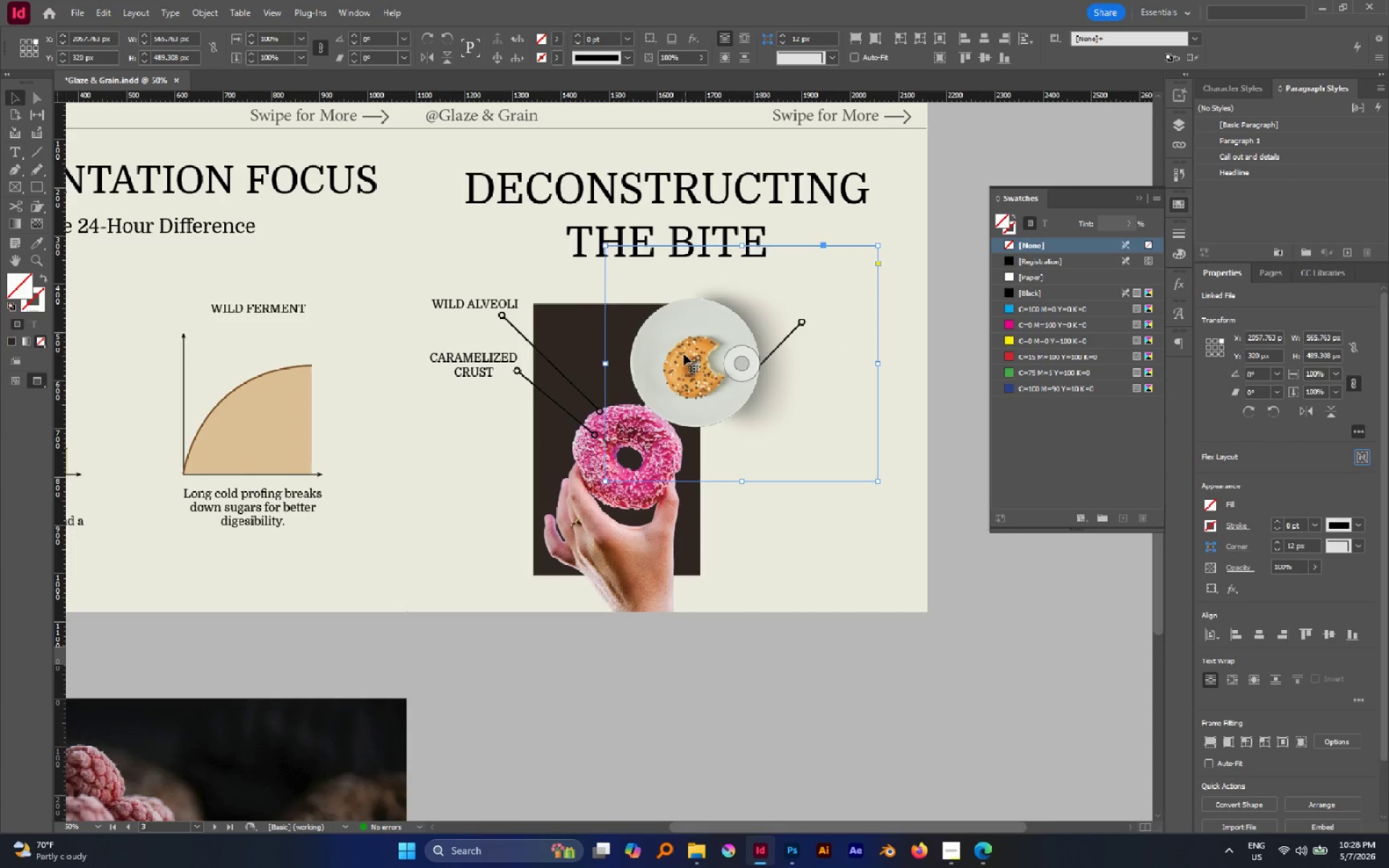 
left_click_drag(start_coordinate=[684, 354], to_coordinate=[744, 443])
 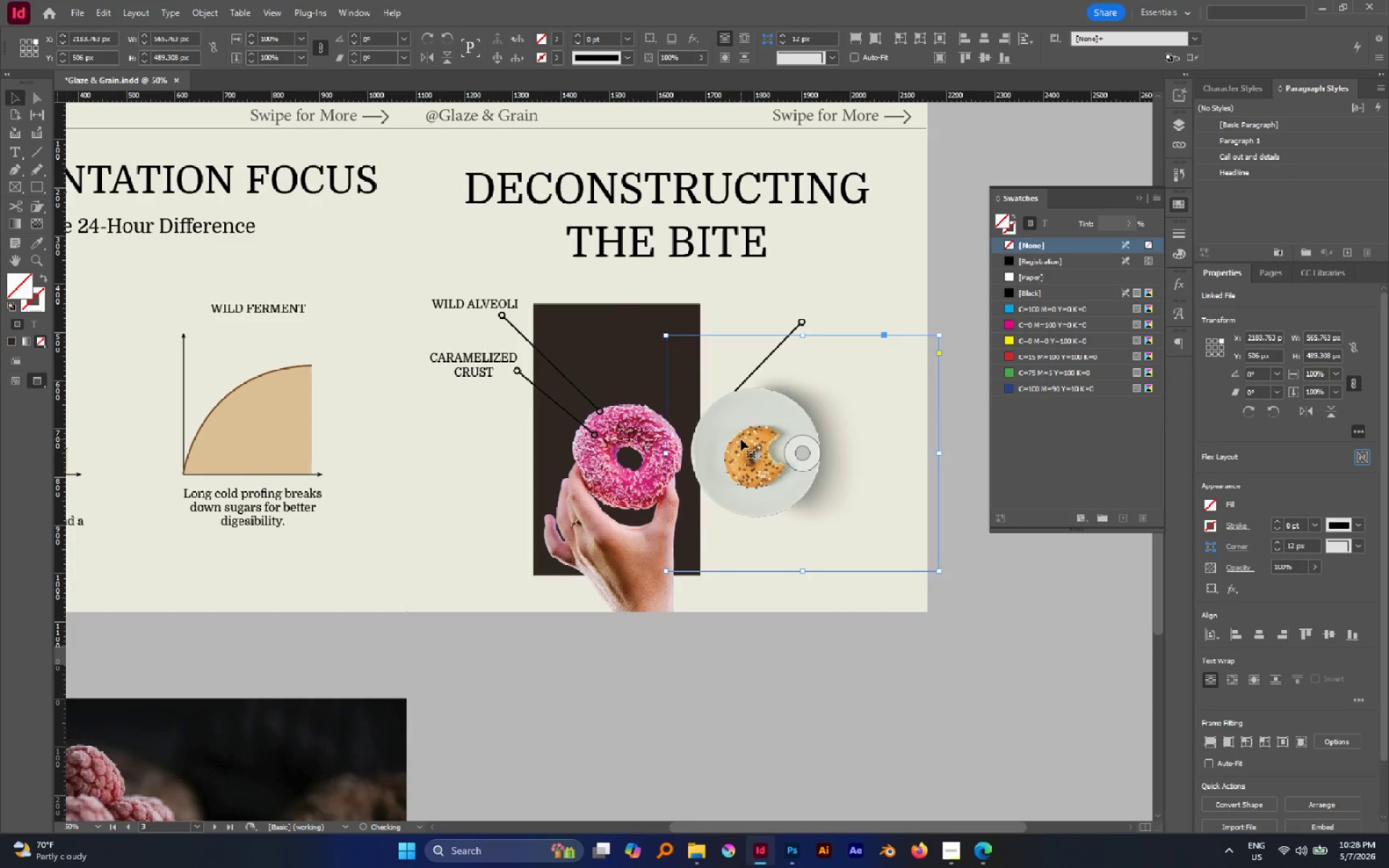 
left_click_drag(start_coordinate=[741, 439], to_coordinate=[755, 464])
 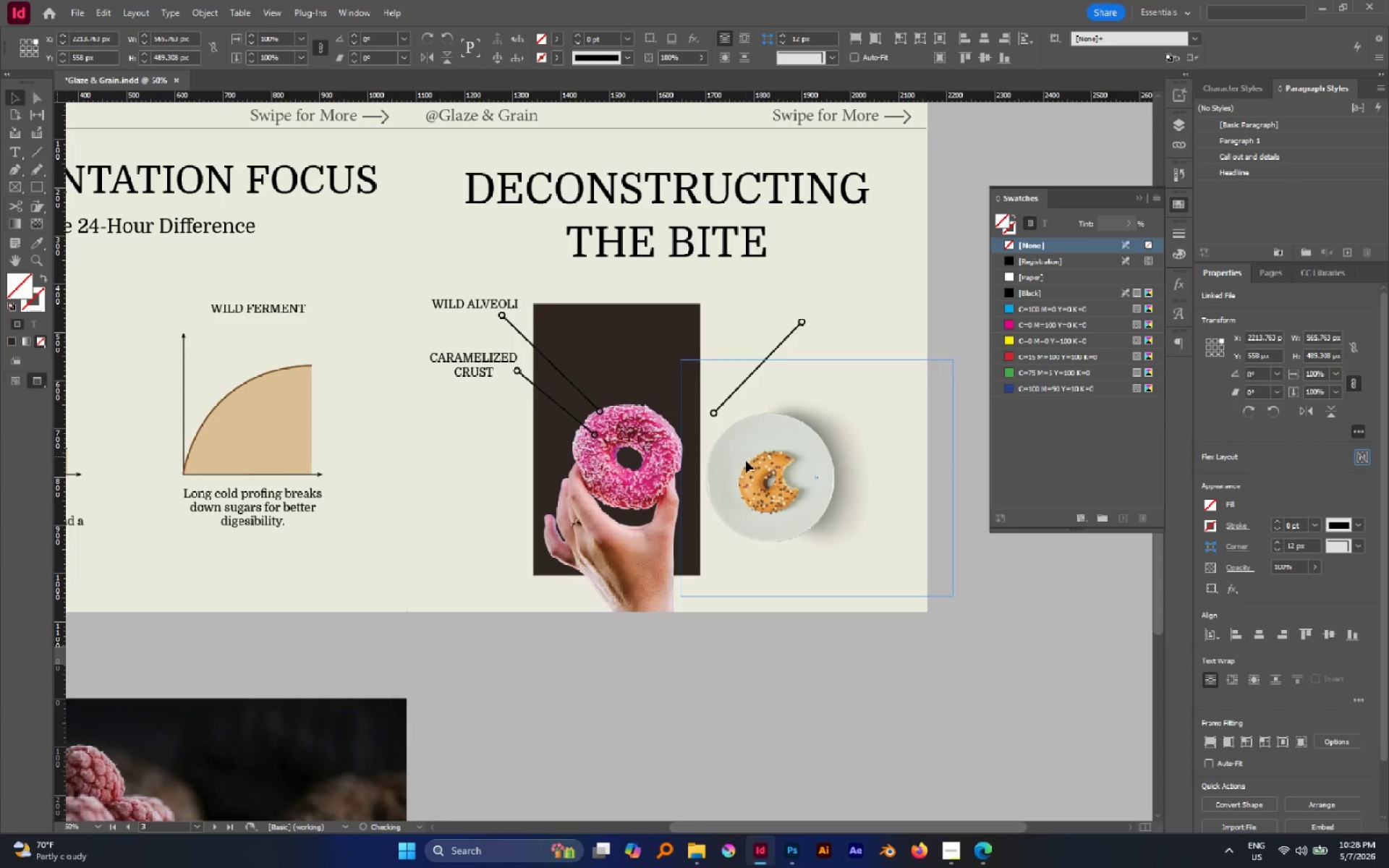 
left_click_drag(start_coordinate=[745, 457], to_coordinate=[747, 472])
 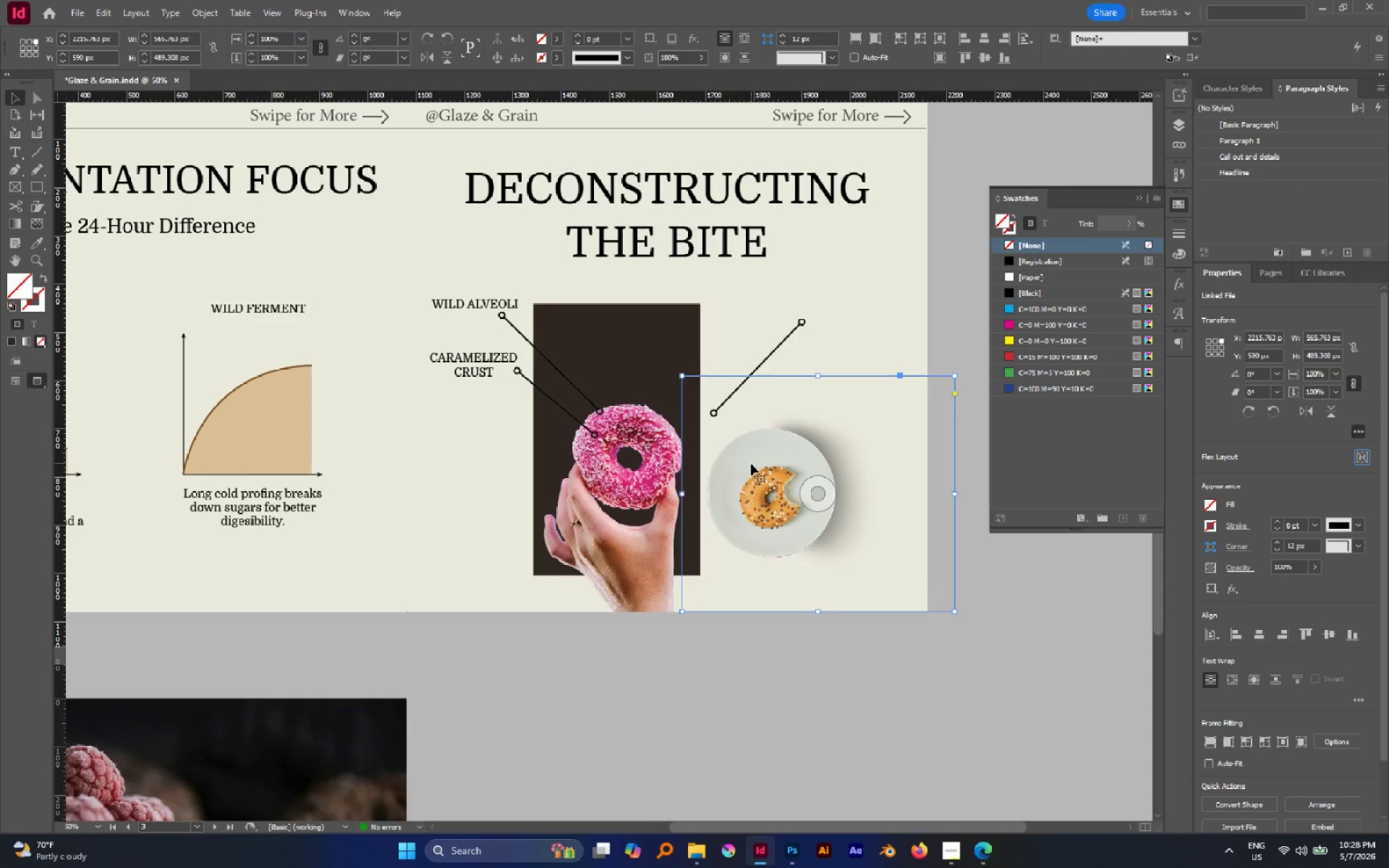 
left_click_drag(start_coordinate=[754, 467], to_coordinate=[760, 468])
 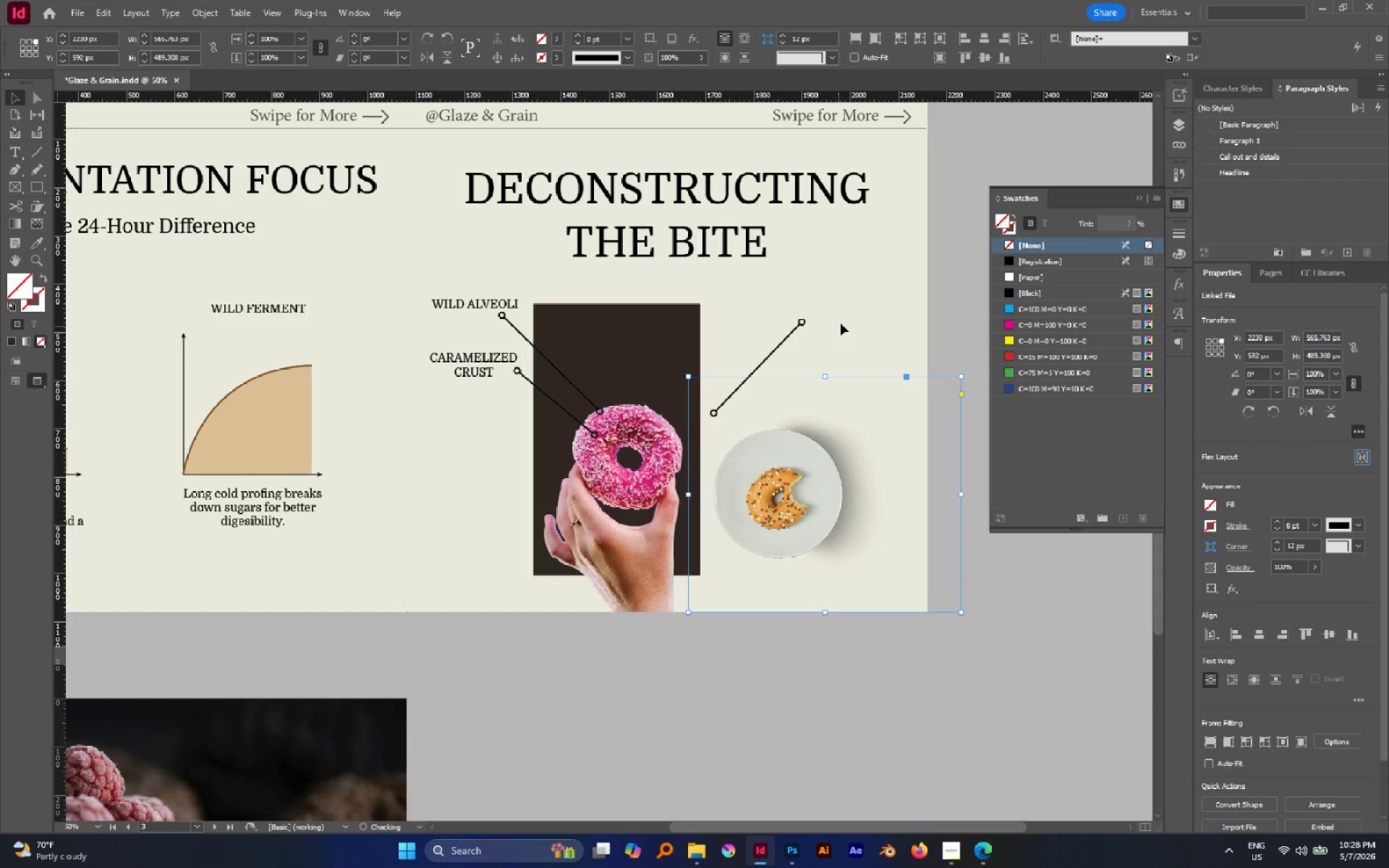 
left_click([847, 317])
 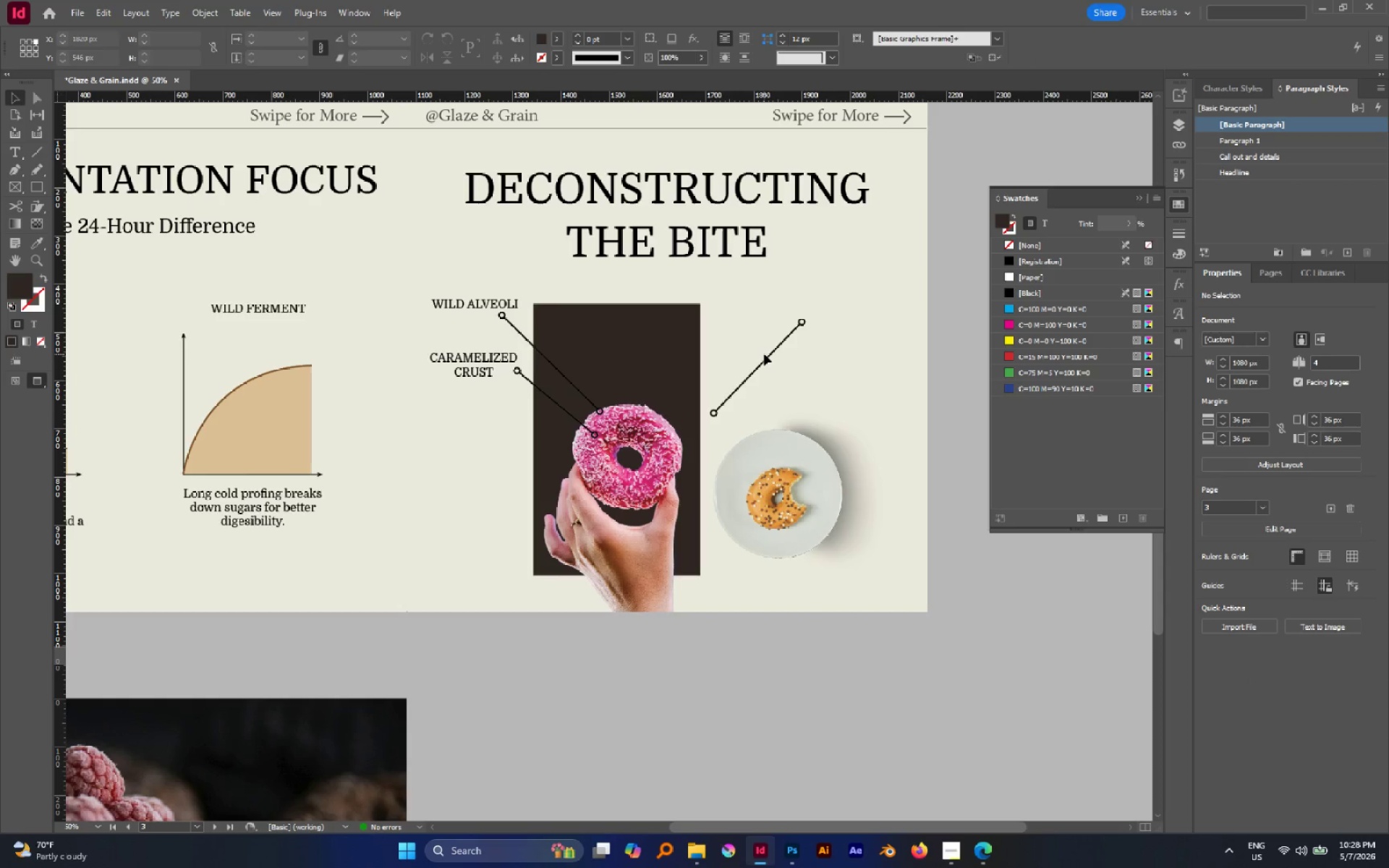 
left_click([765, 354])
 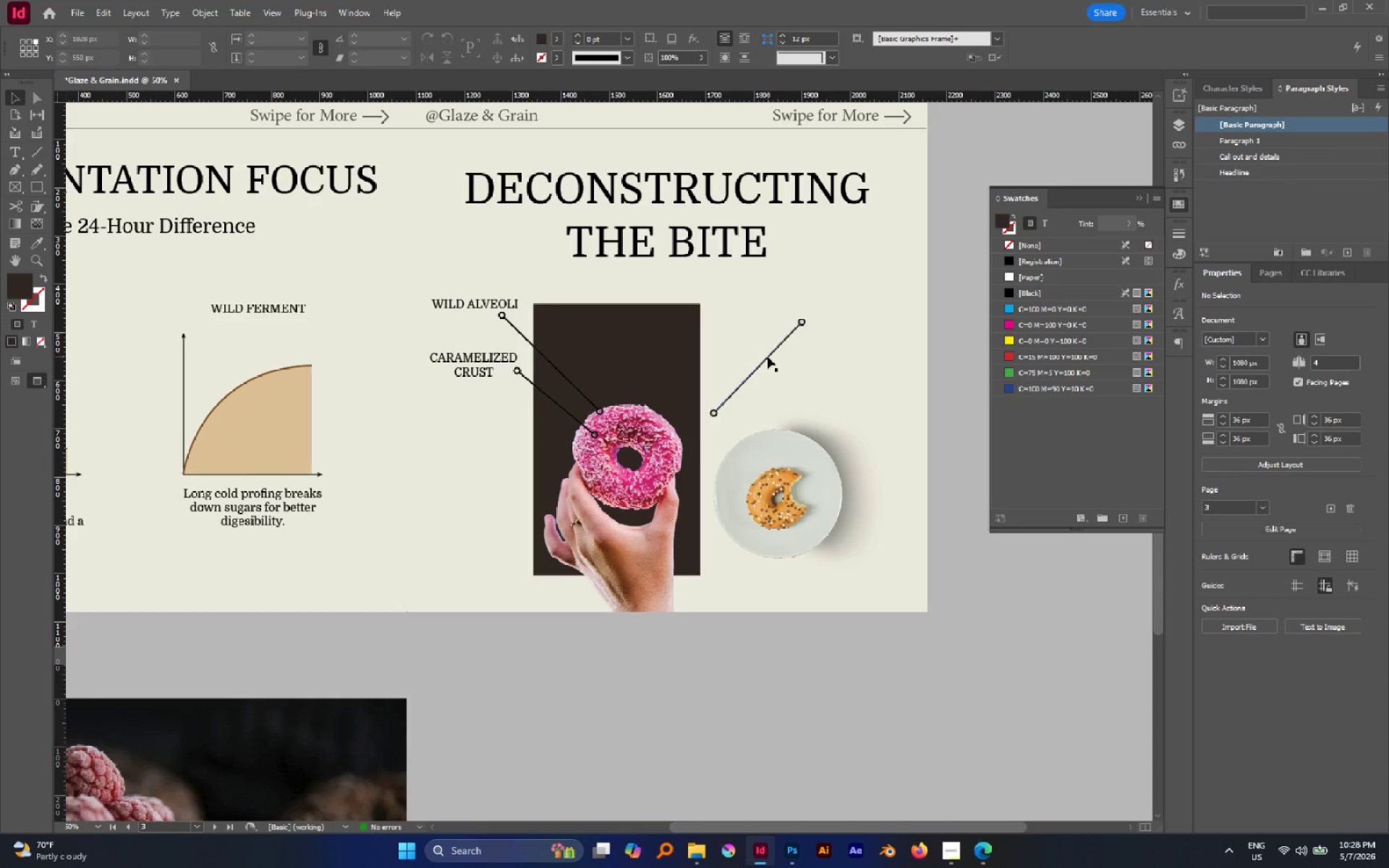 
left_click([768, 357])
 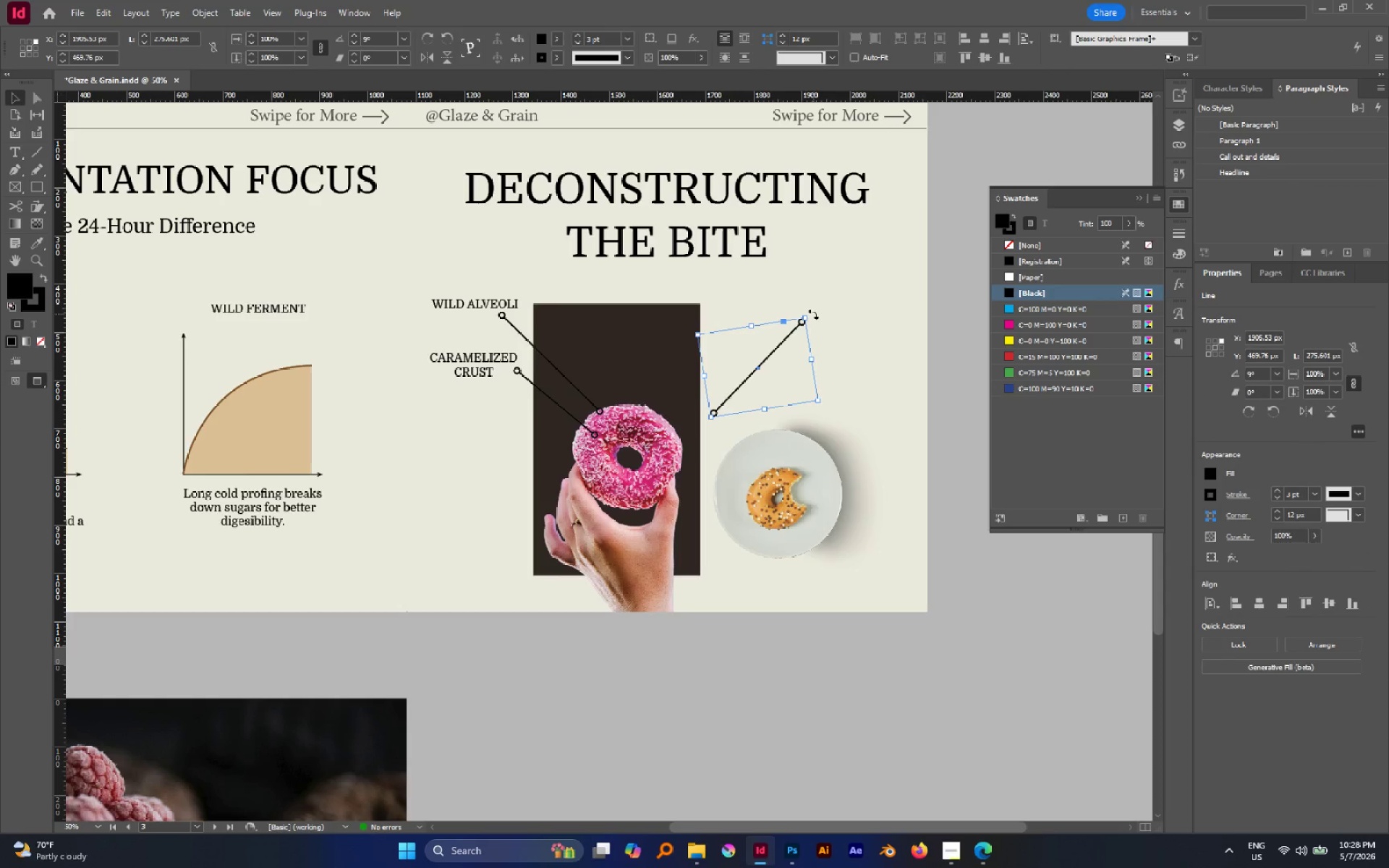 
left_click_drag(start_coordinate=[812, 313], to_coordinate=[747, 284])
 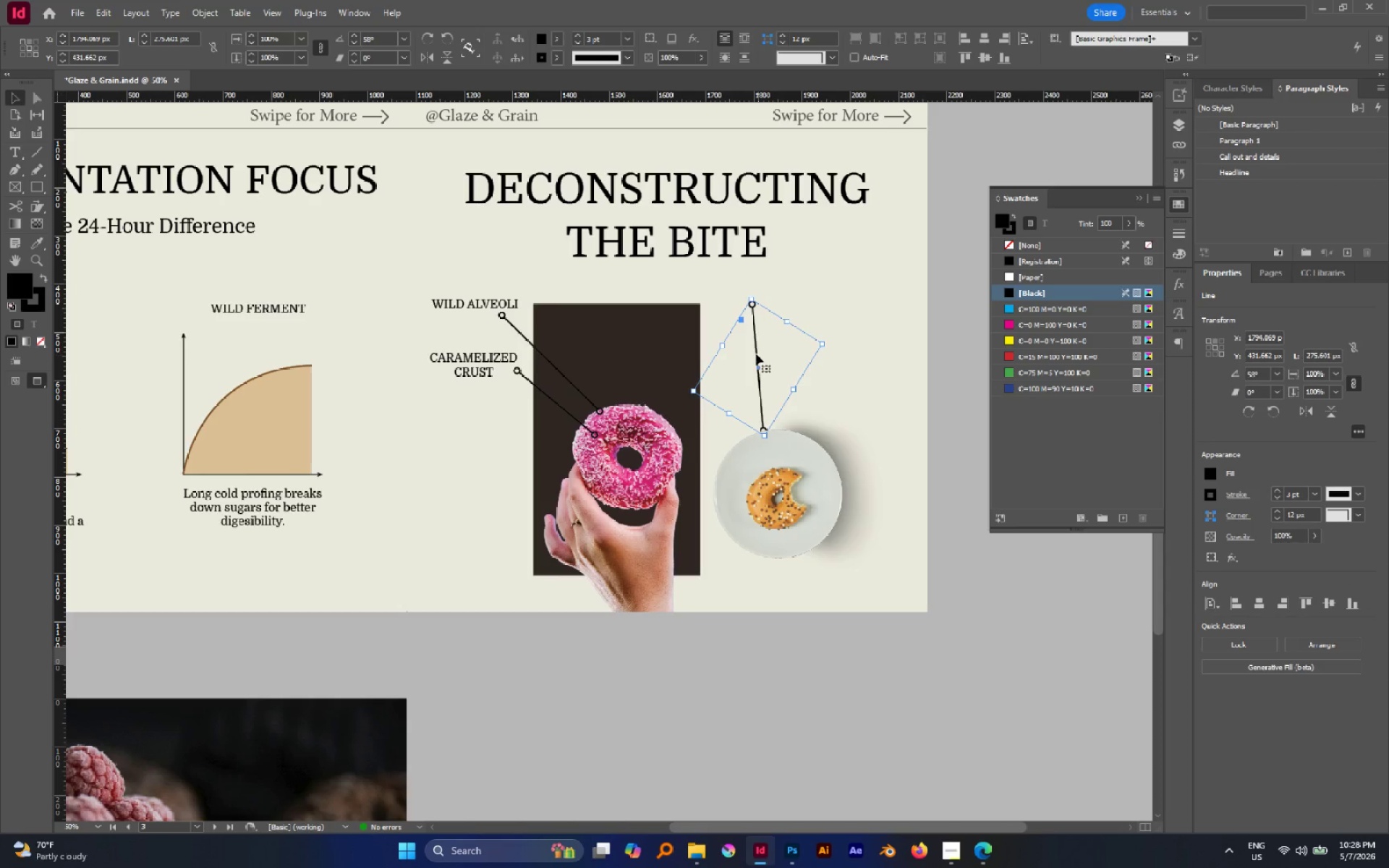 
left_click_drag(start_coordinate=[755, 353], to_coordinate=[796, 430])
 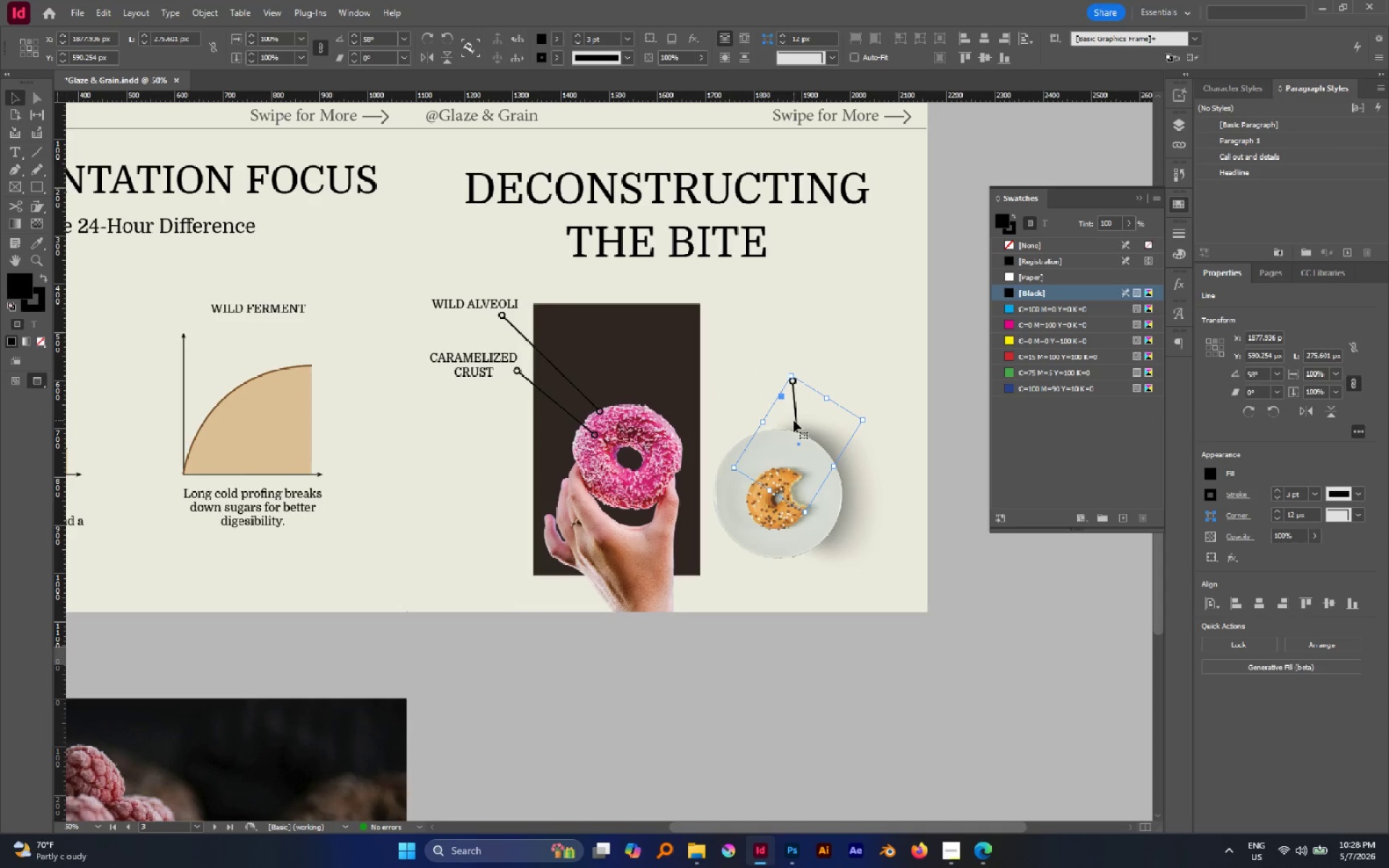 
key(Control+Shift+BracketRight)
 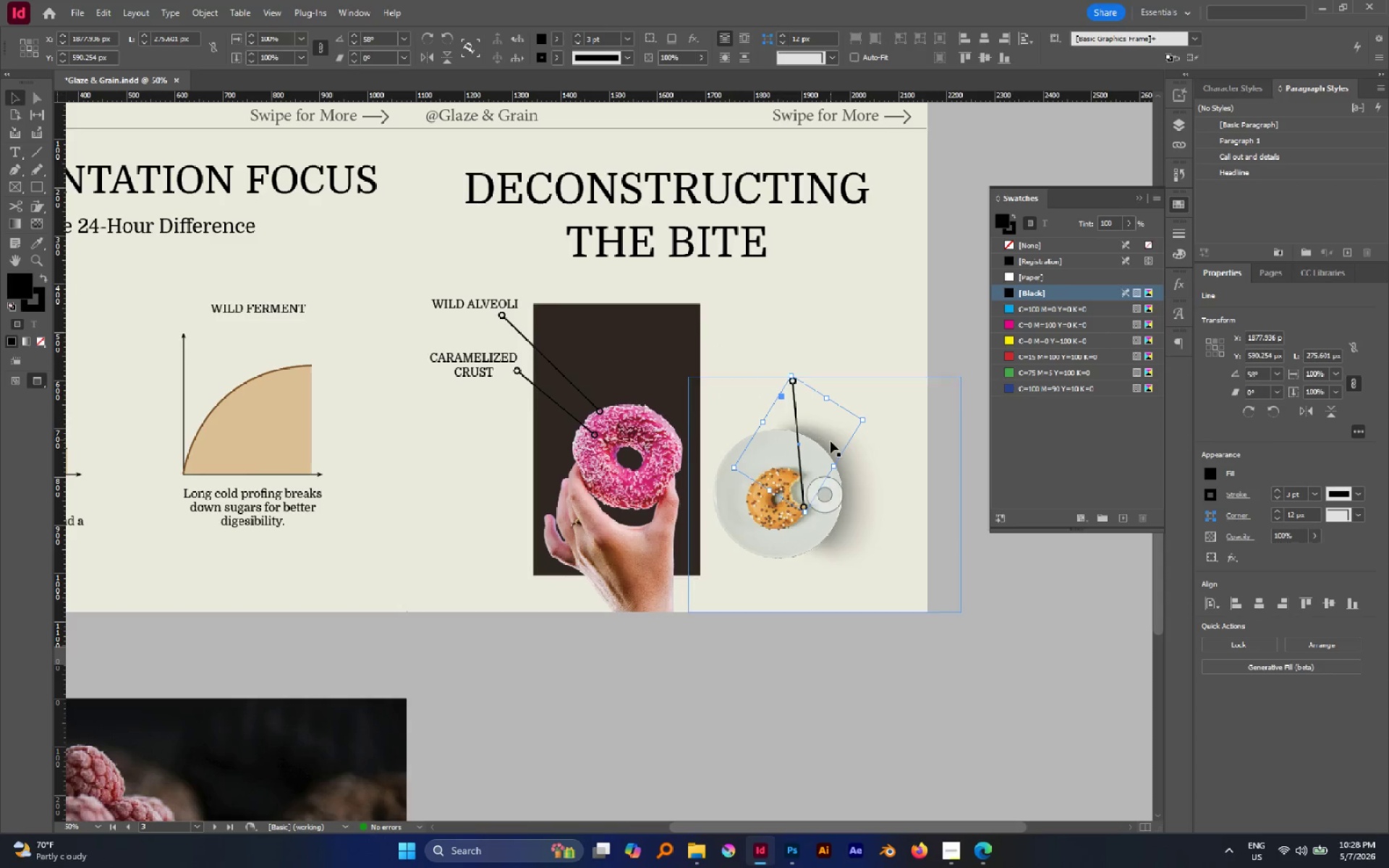 
hold_key(key=AltLeft, duration=0.44)
scroll: coordinate [797, 459], scroll_direction: up, amount: 2.0
 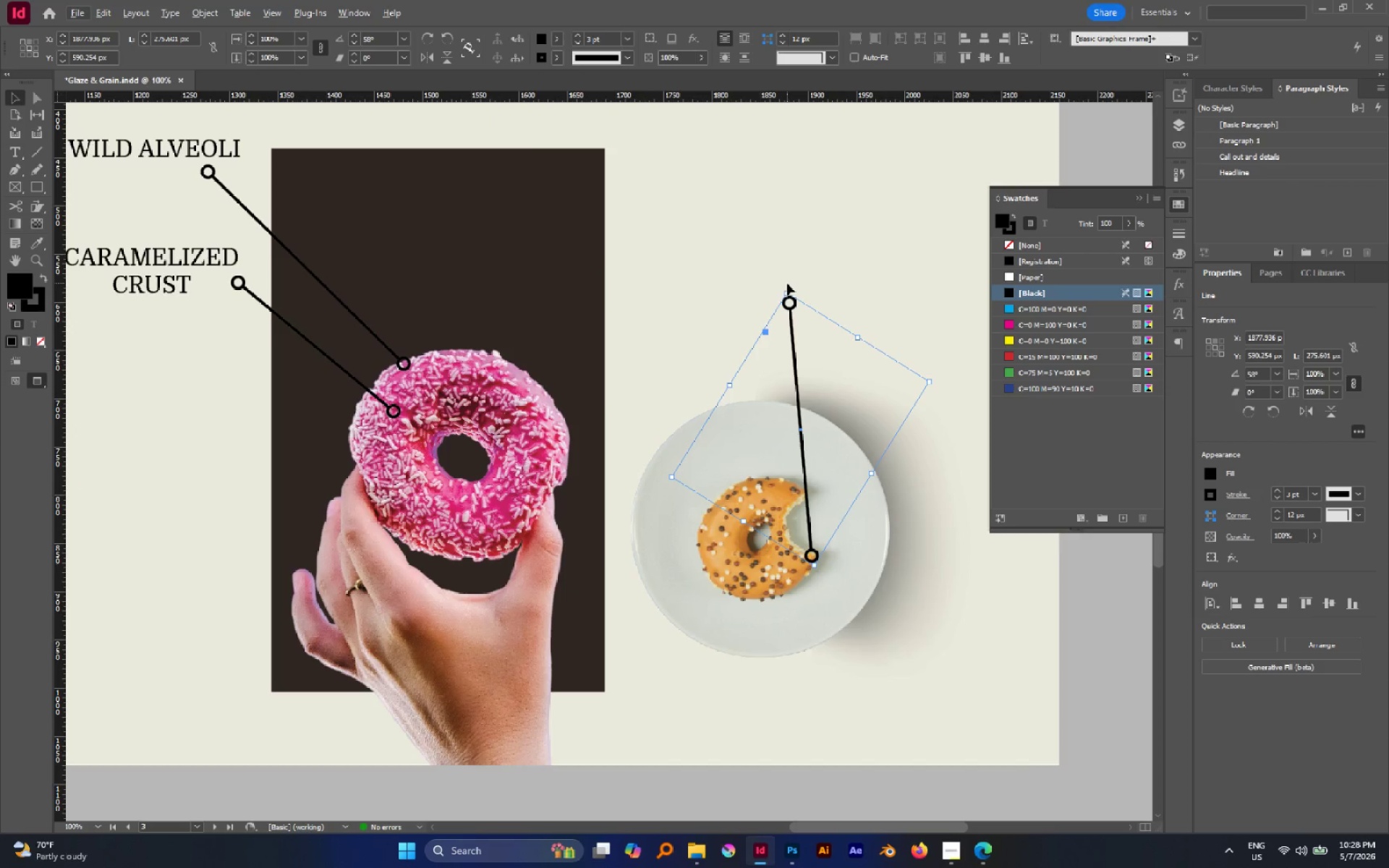 
left_click_drag(start_coordinate=[787, 284], to_coordinate=[797, 286])
 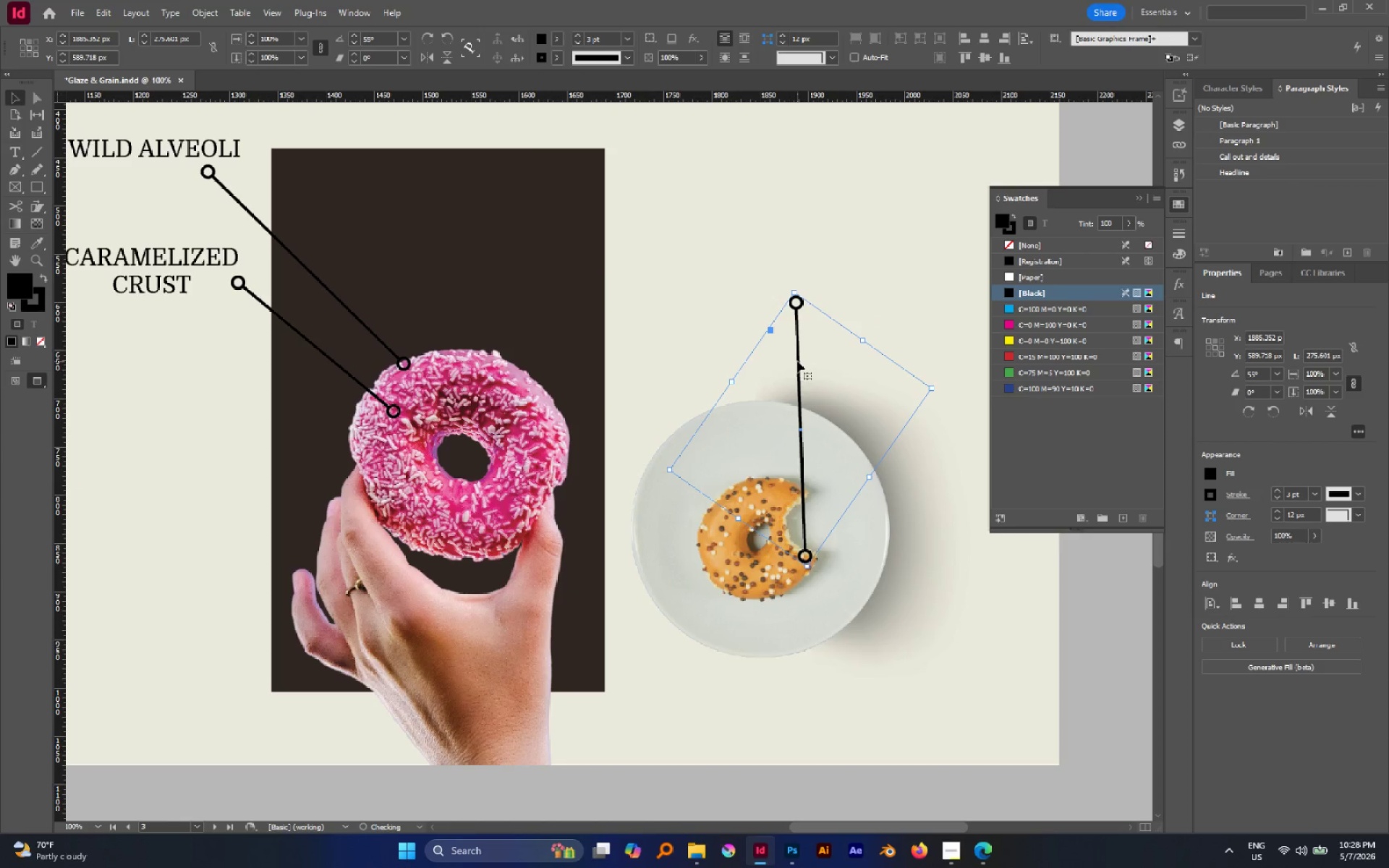 
left_click_drag(start_coordinate=[798, 361], to_coordinate=[790, 347])
 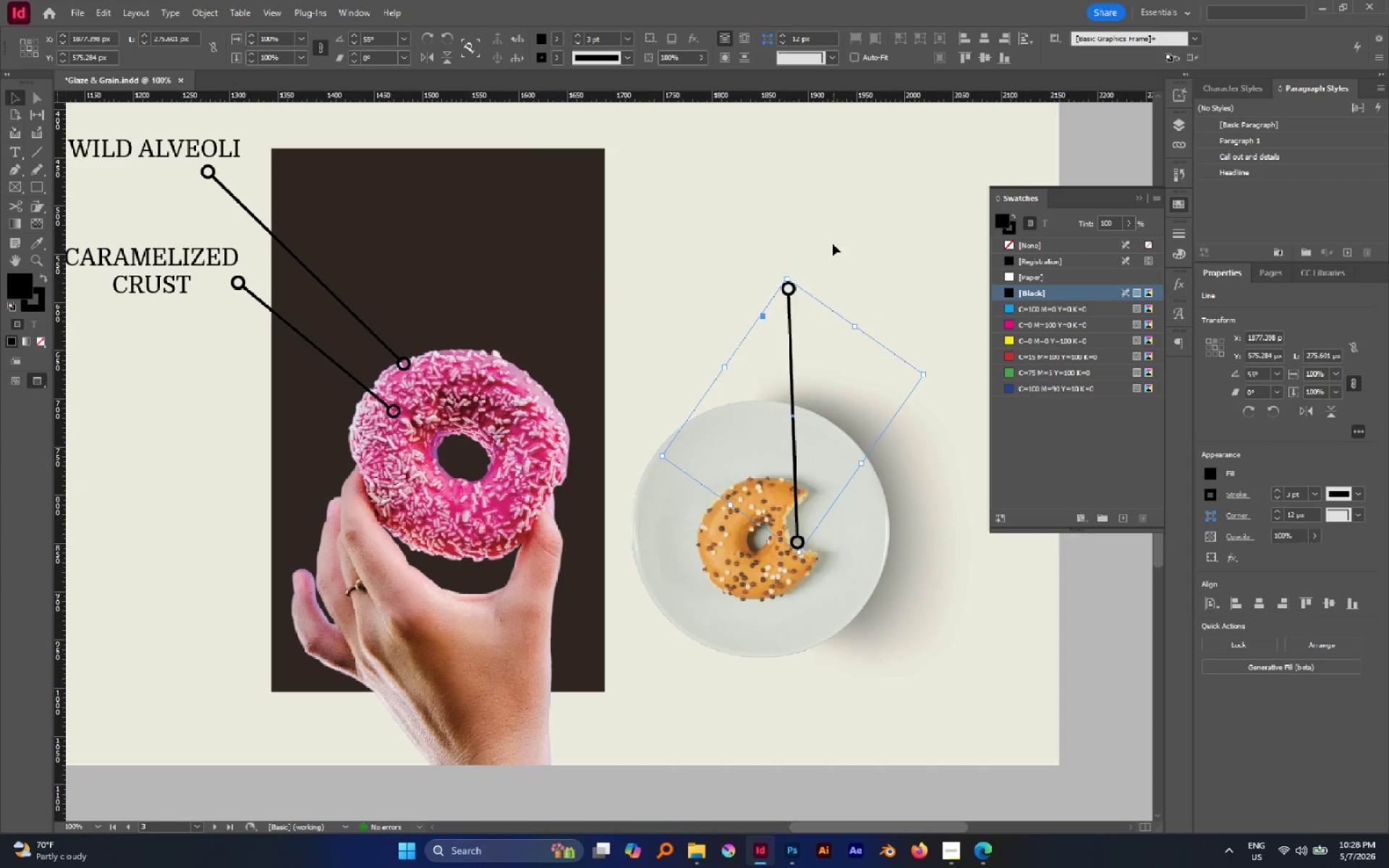 
left_click([833, 239])
 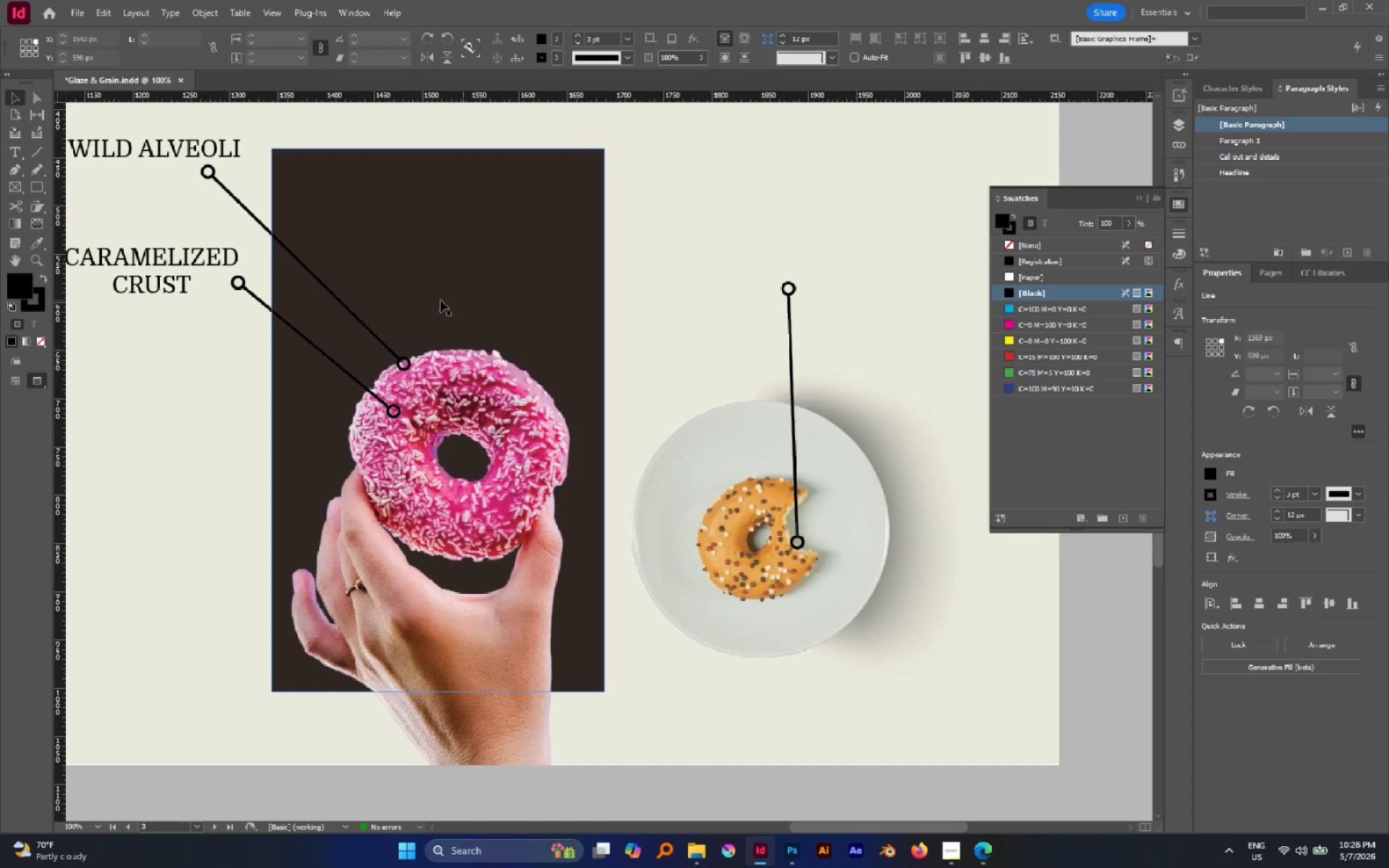 
hold_key(key=AltLeft, duration=0.34)
scroll: coordinate [442, 301], scroll_direction: down, amount: 1.0
 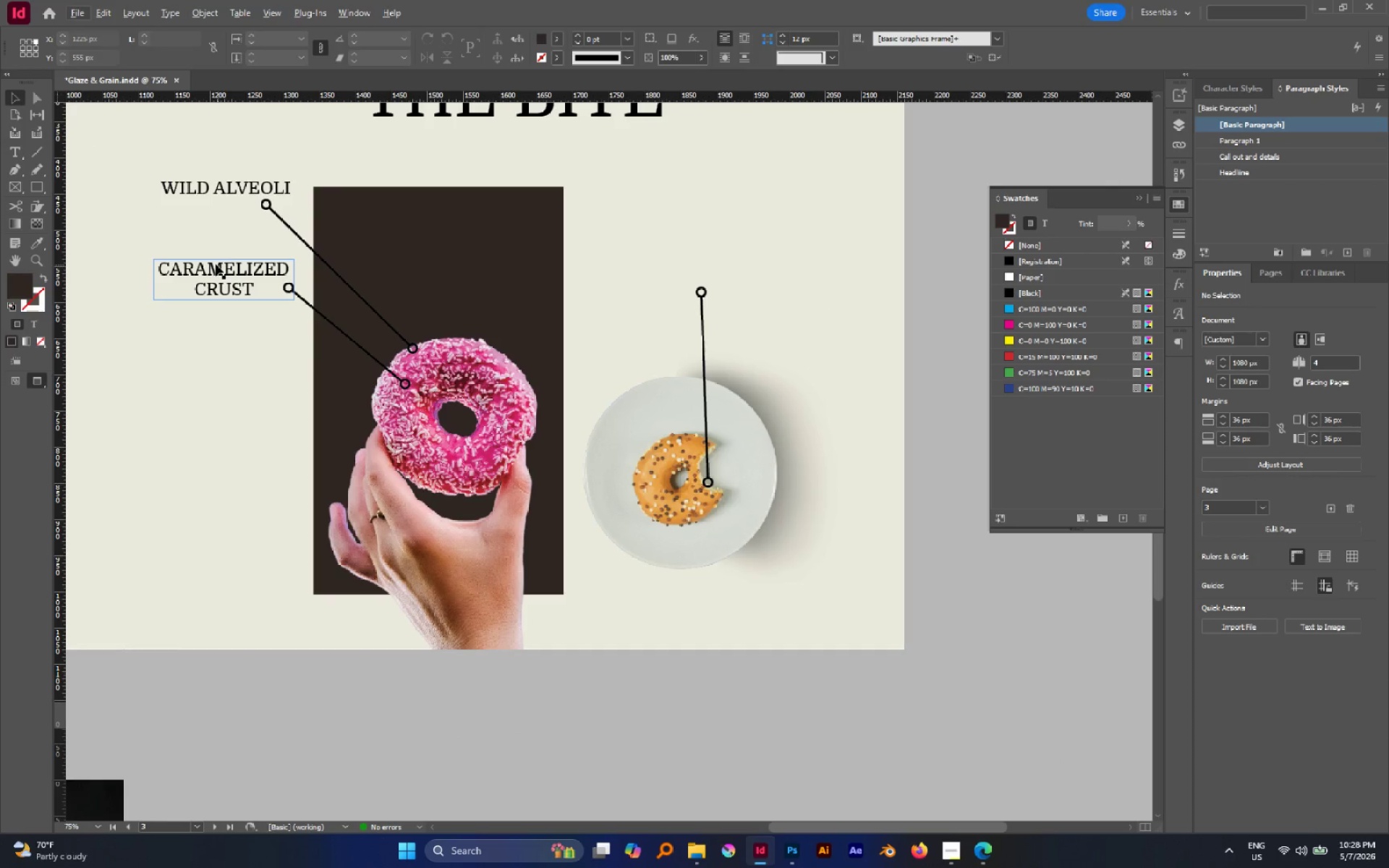 
hold_key(key=AltLeft, duration=1.28)
left_click_drag(start_coordinate=[214, 264], to_coordinate=[704, 244])
 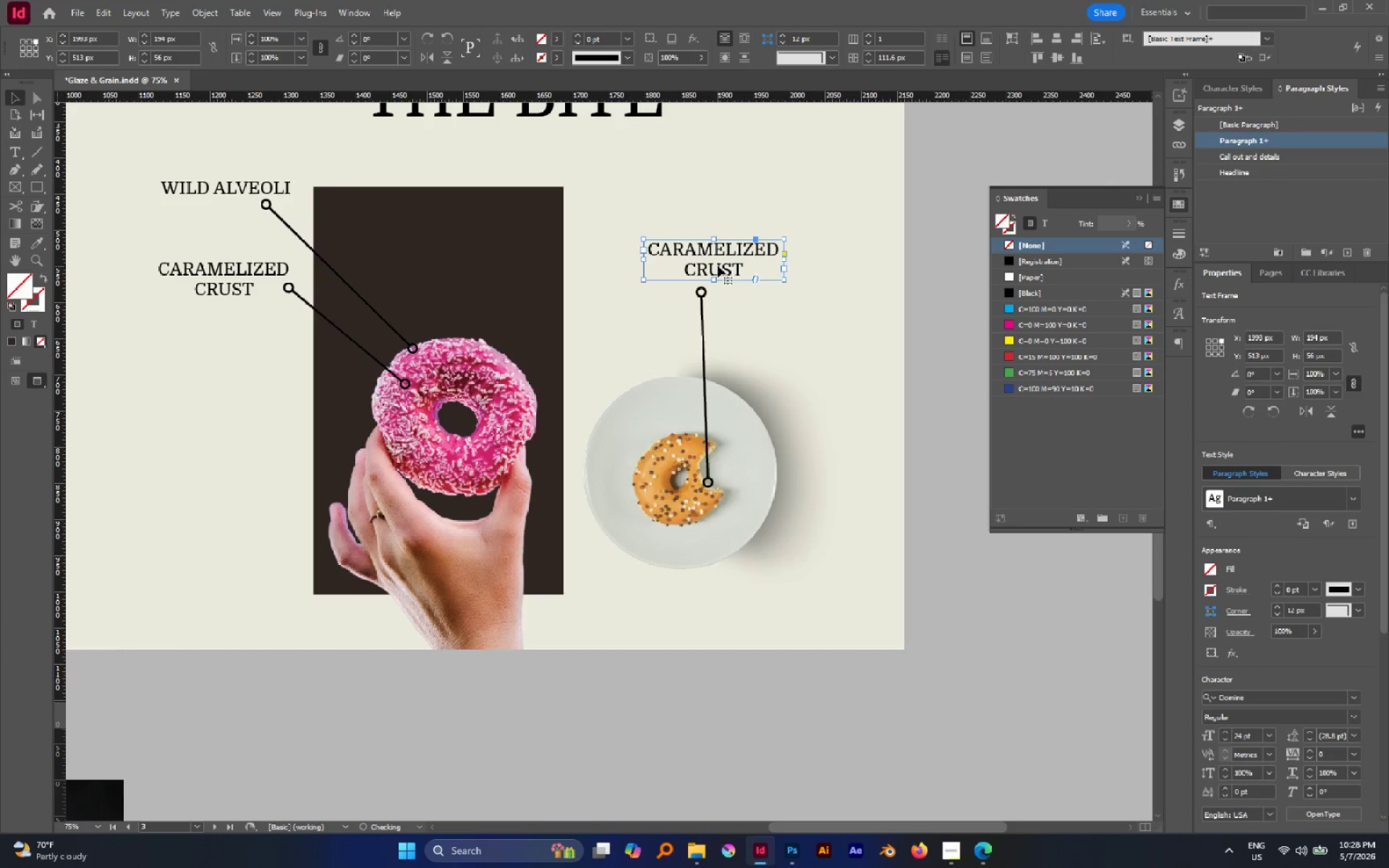 
left_click_drag(start_coordinate=[717, 265], to_coordinate=[736, 280])
 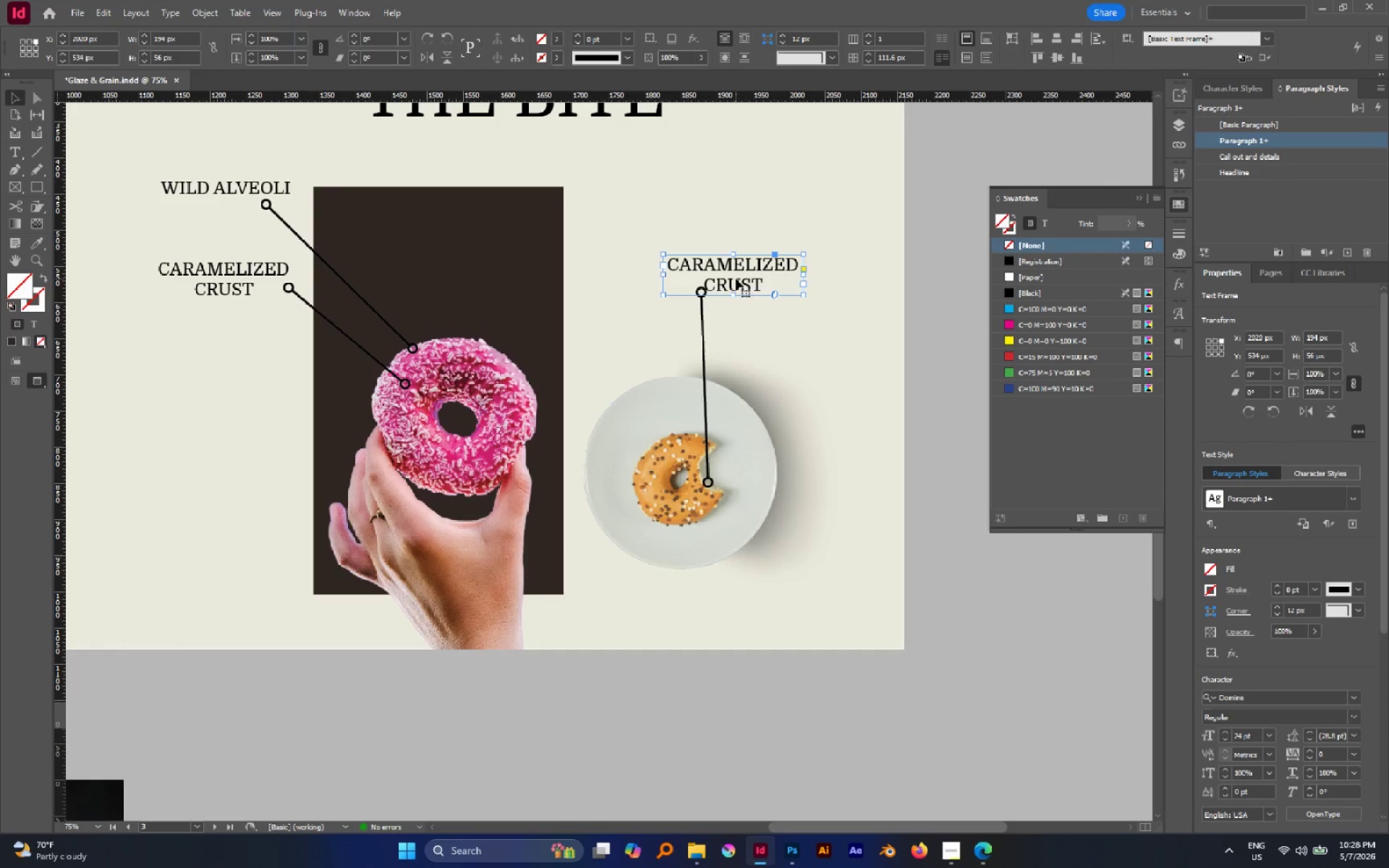 
left_click_drag(start_coordinate=[736, 278], to_coordinate=[742, 280])
 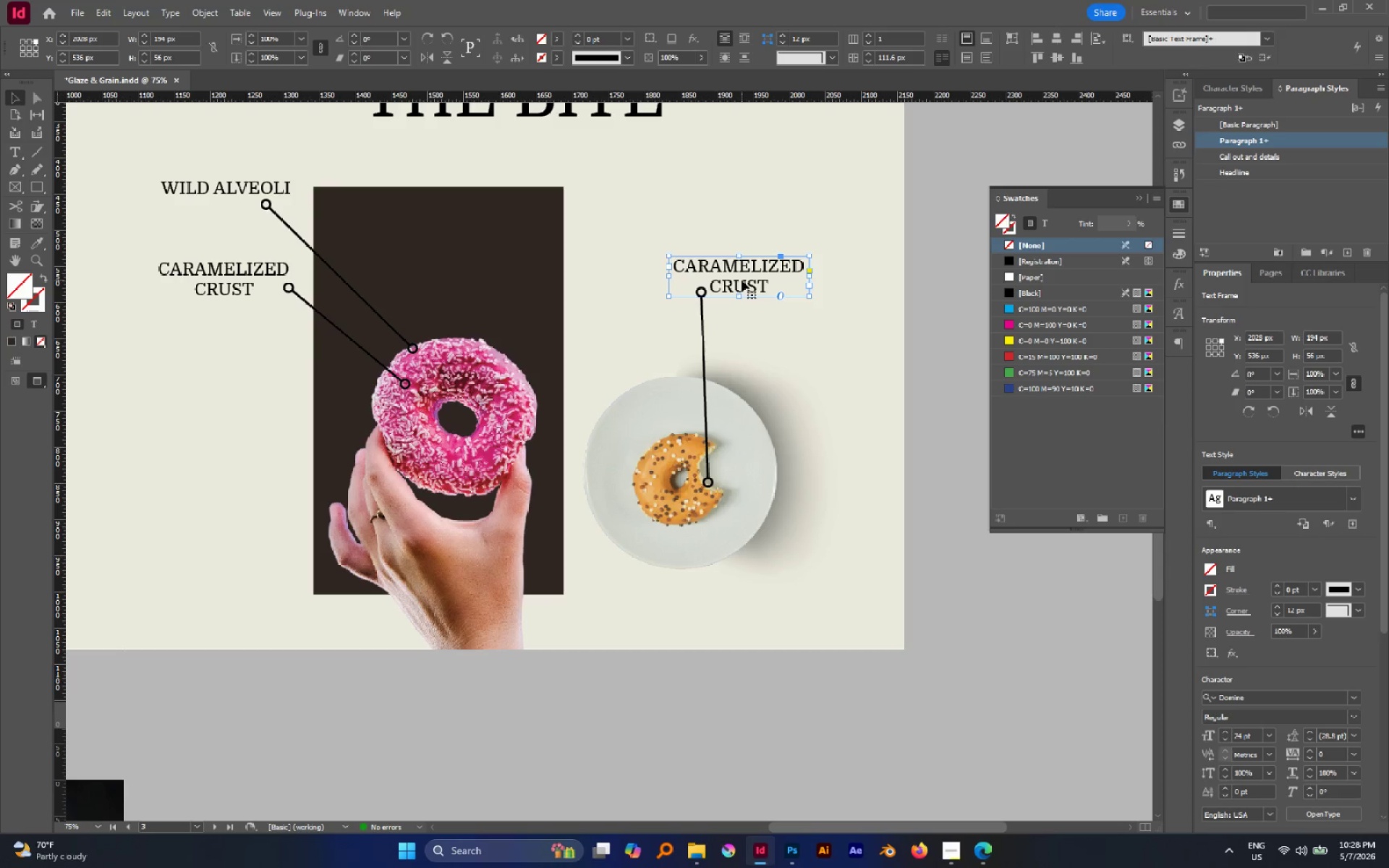 
double_click([742, 280])
 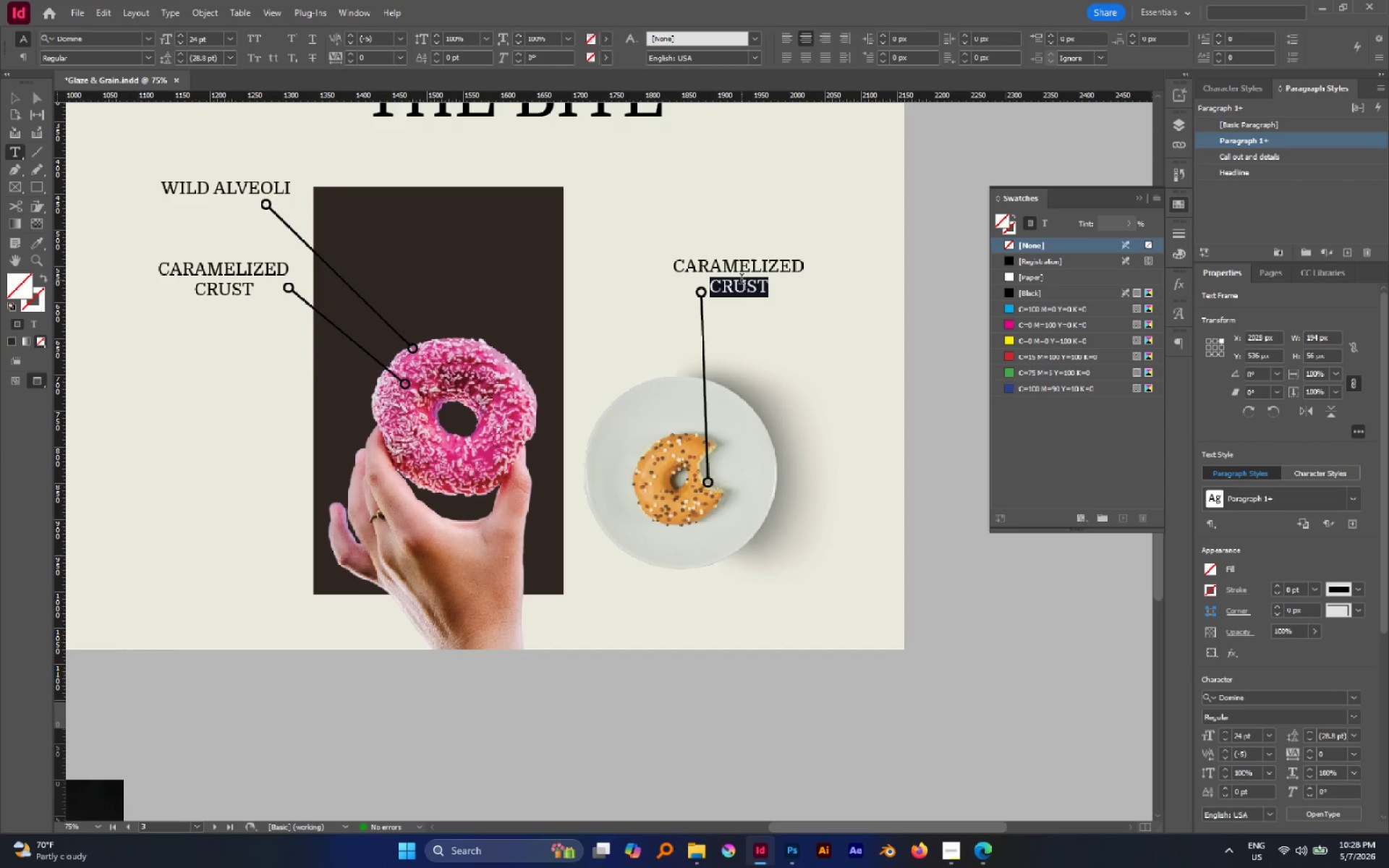 
triple_click([742, 280])
 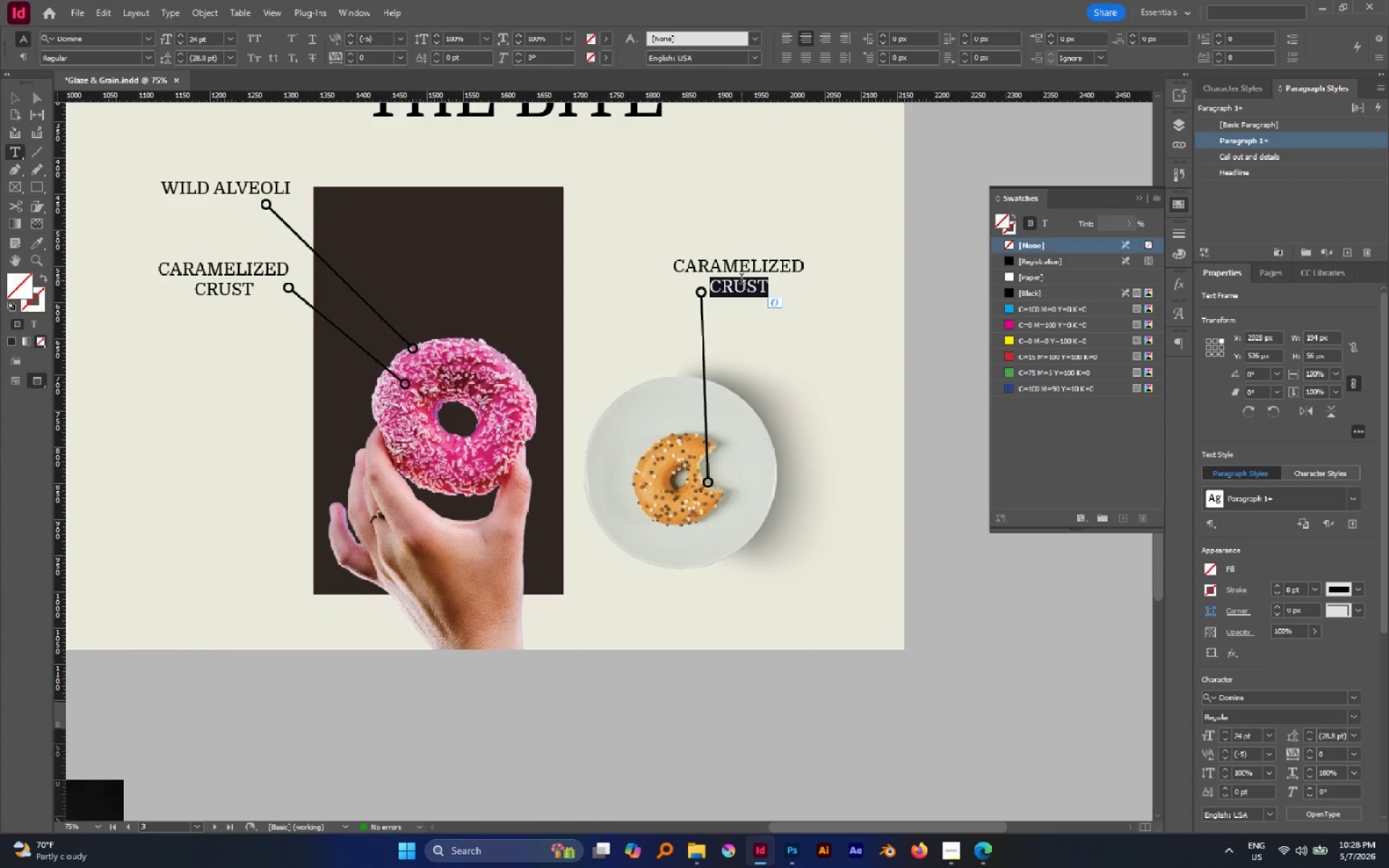 
triple_click([742, 280])
 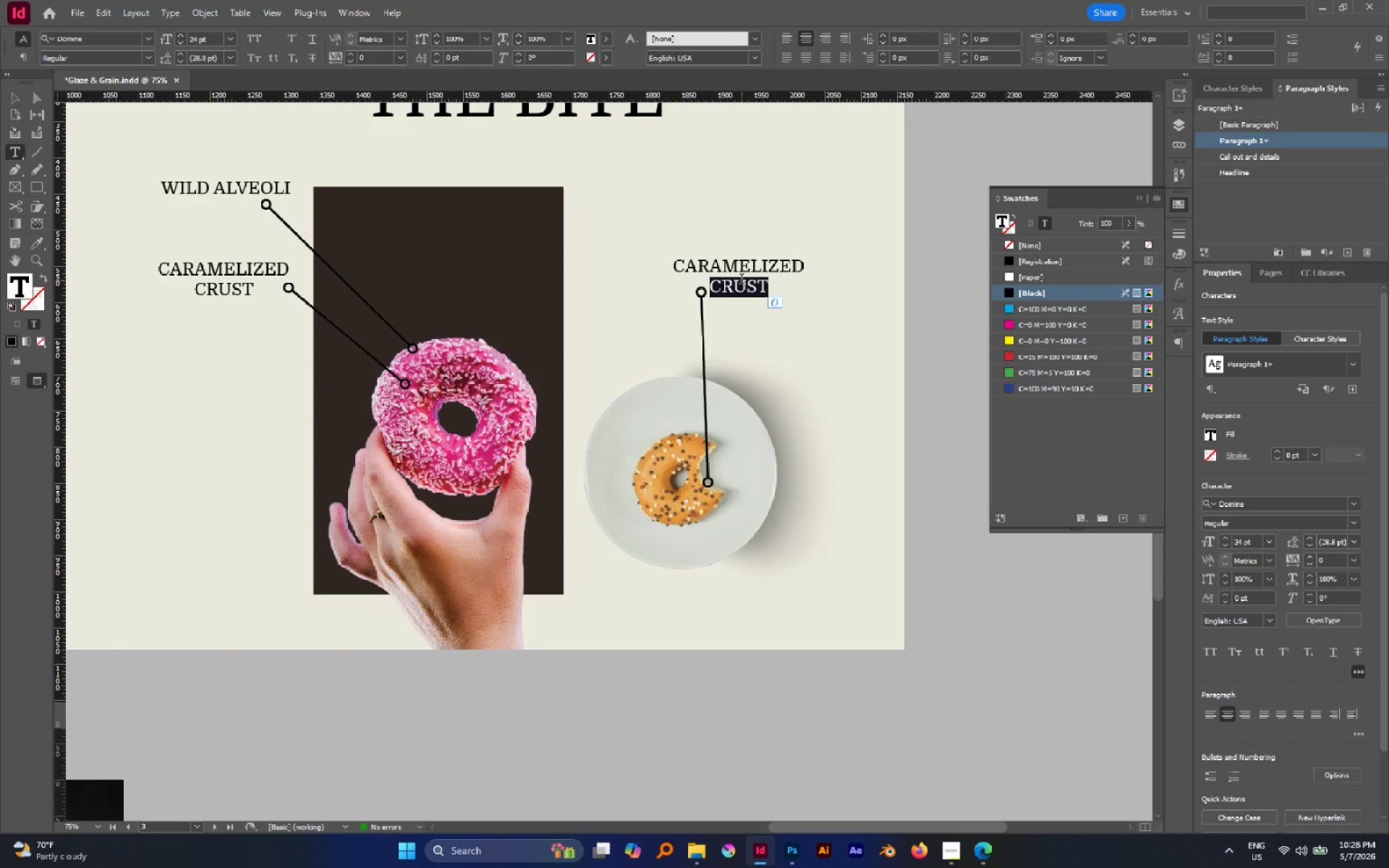 
wait(5.19)
 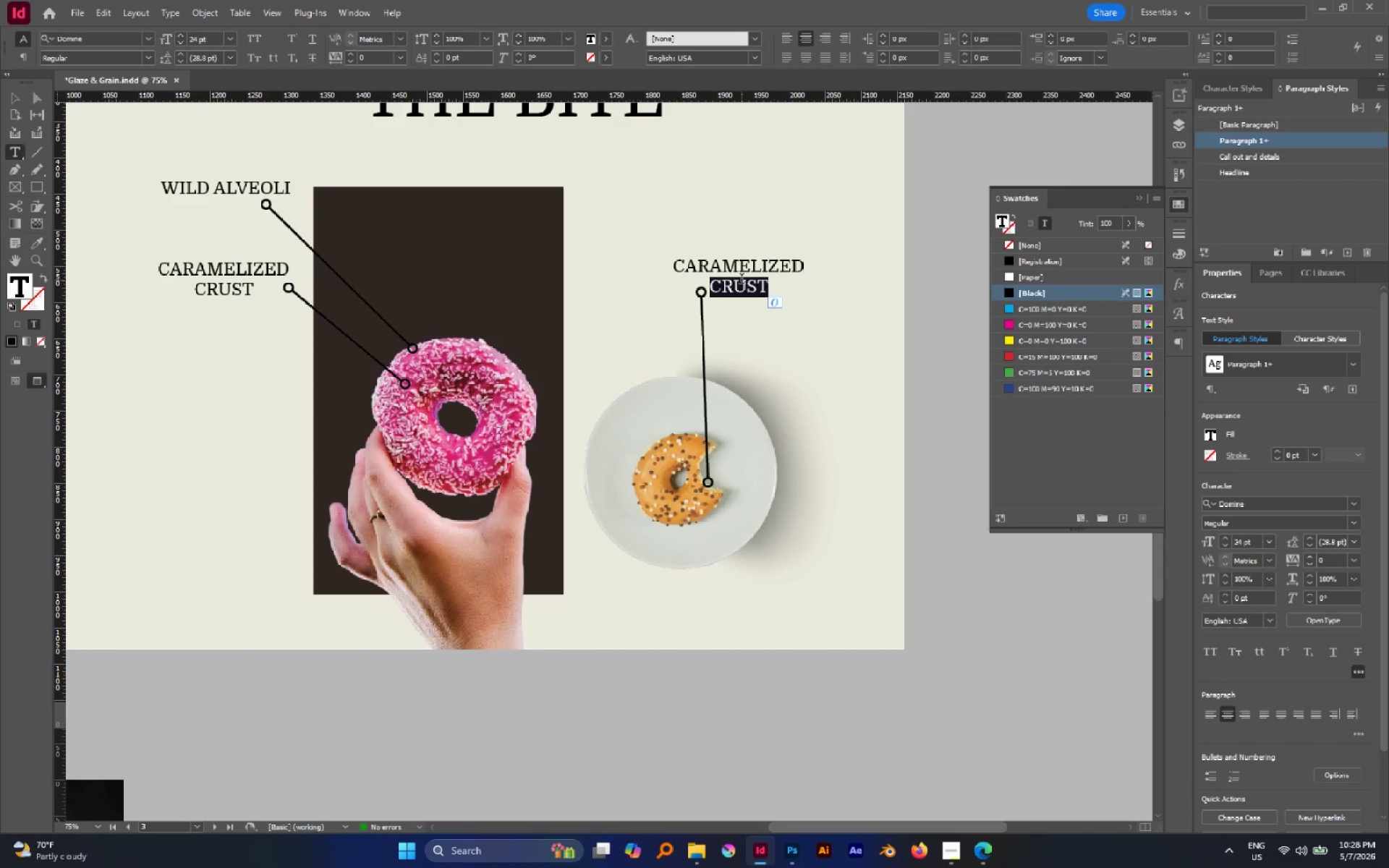 
key(Control+A)
 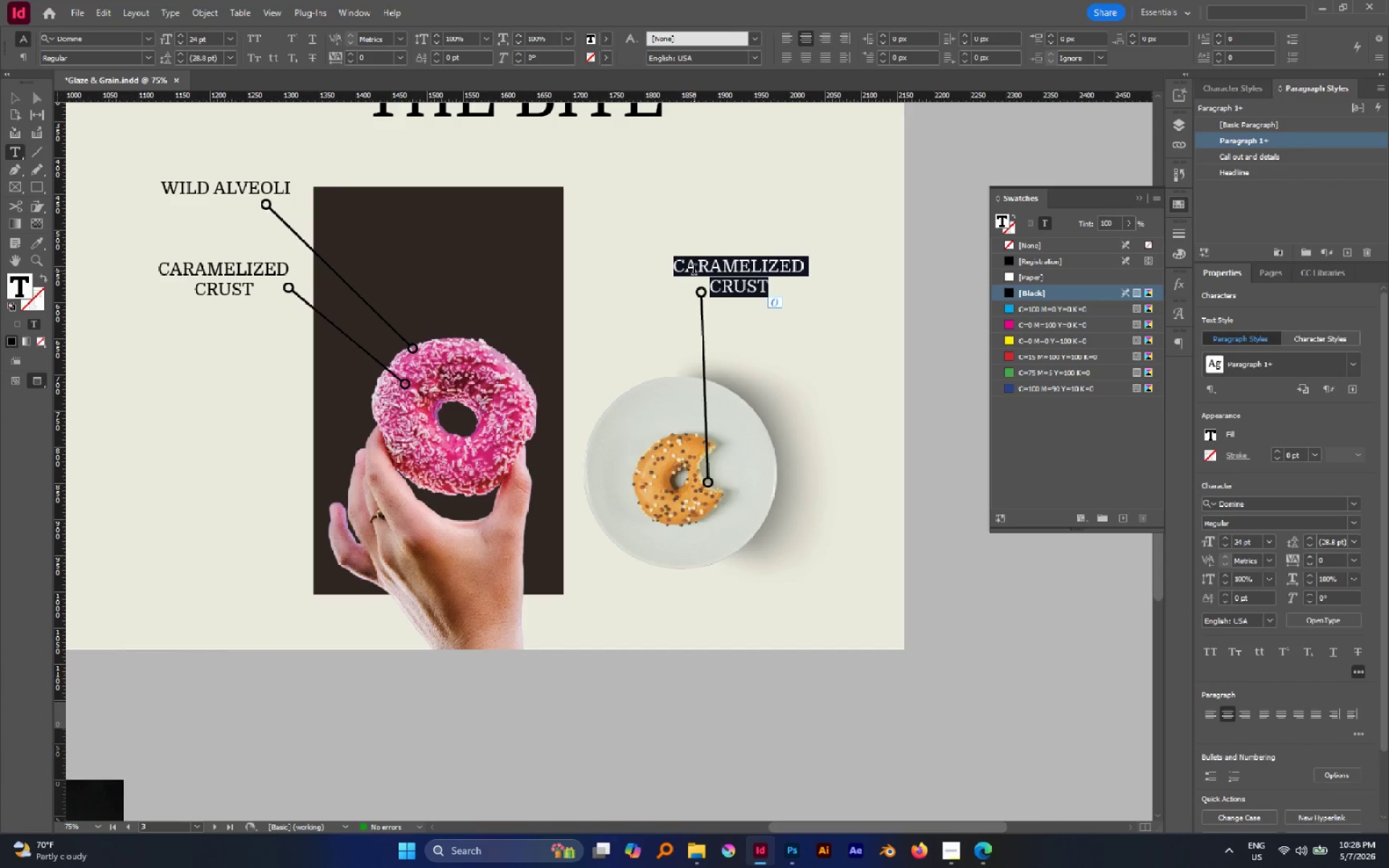 
type(Crumb)
key(Backspace)
key(Backspace)
key(Backspace)
key(Backspace)
type(RUMB)
key(Escape)
 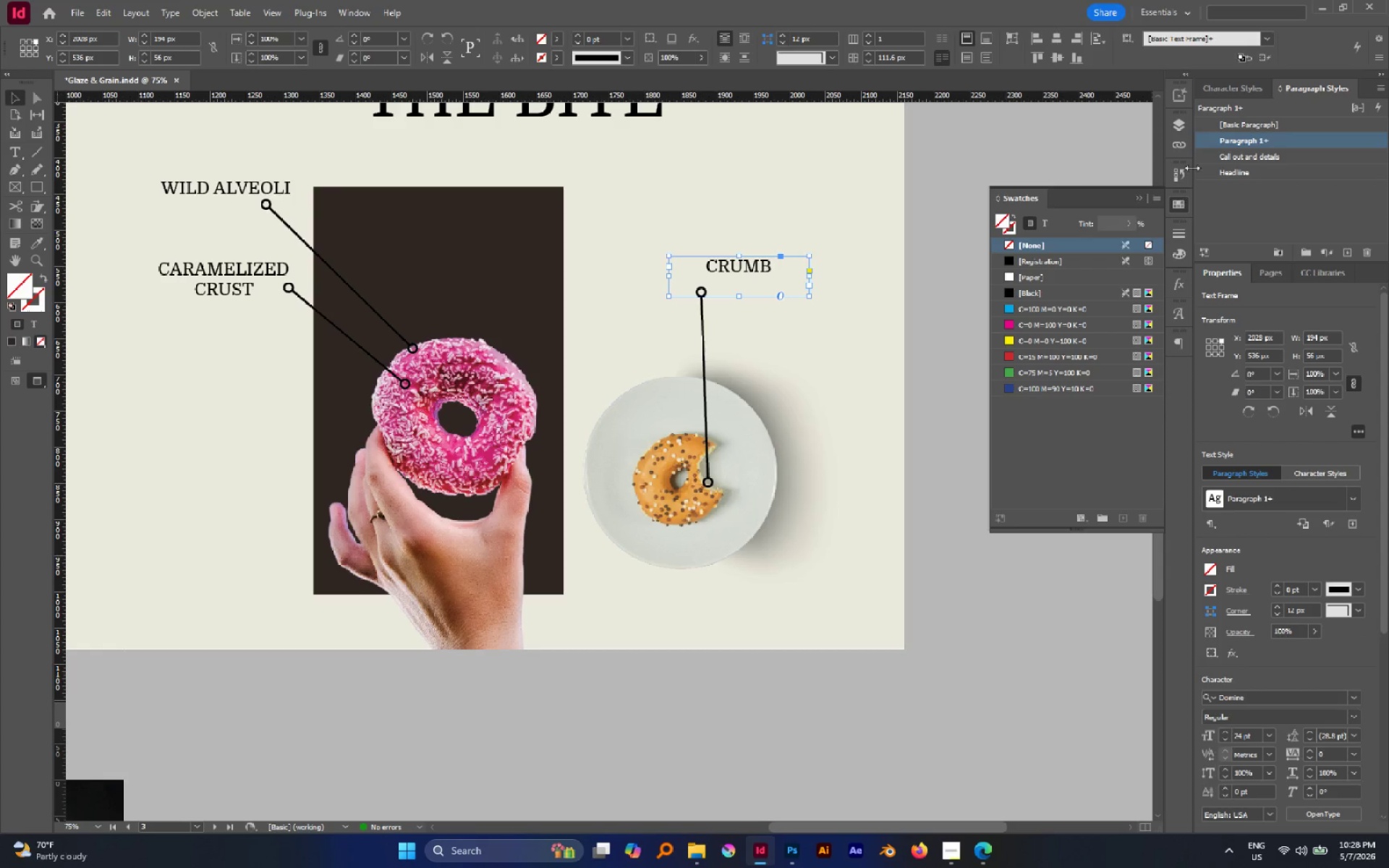 
left_click([1223, 158])
 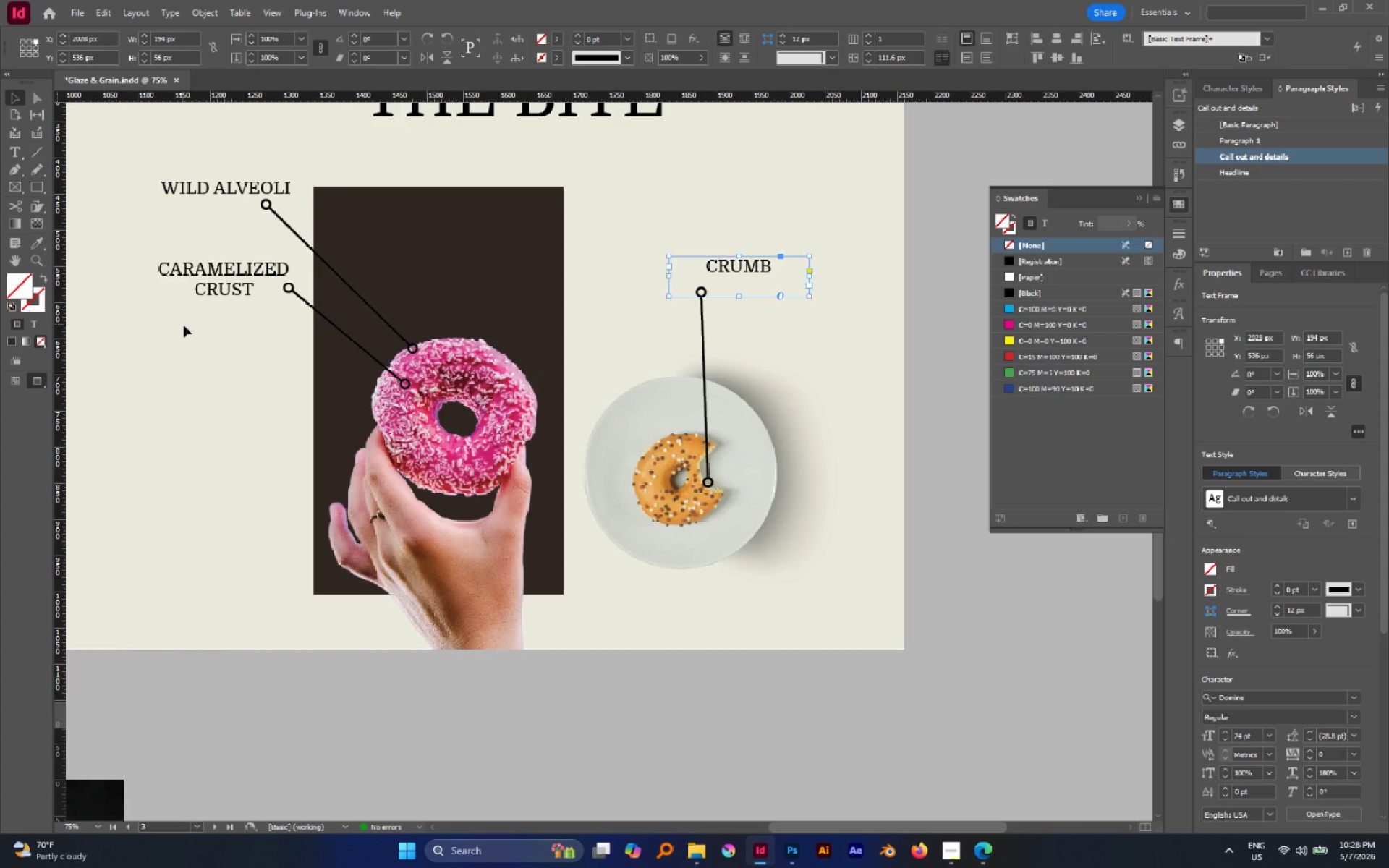 
left_click([183, 271])
 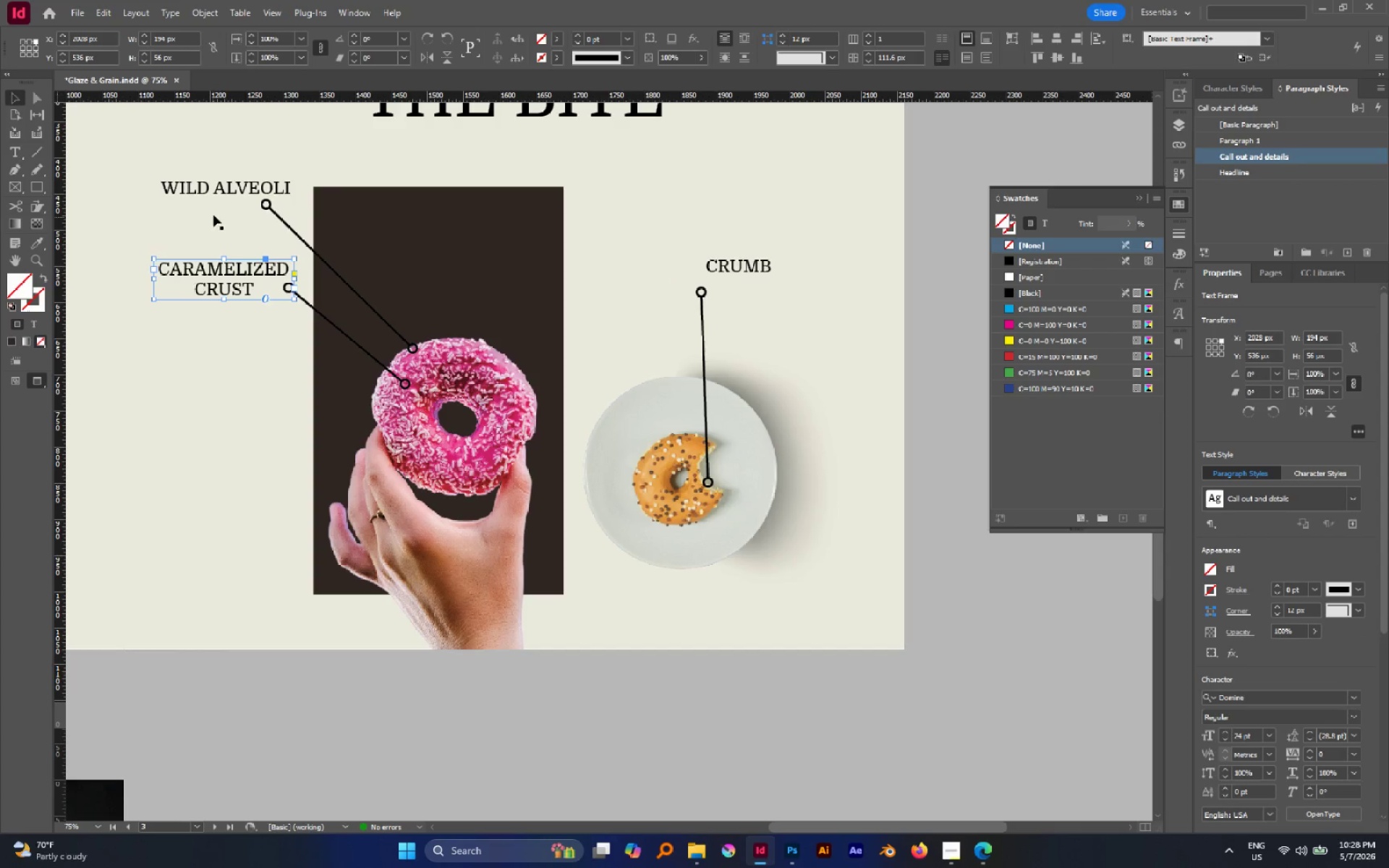 
hold_key(key=ShiftLeft, duration=0.75)
left_click([213, 196])
 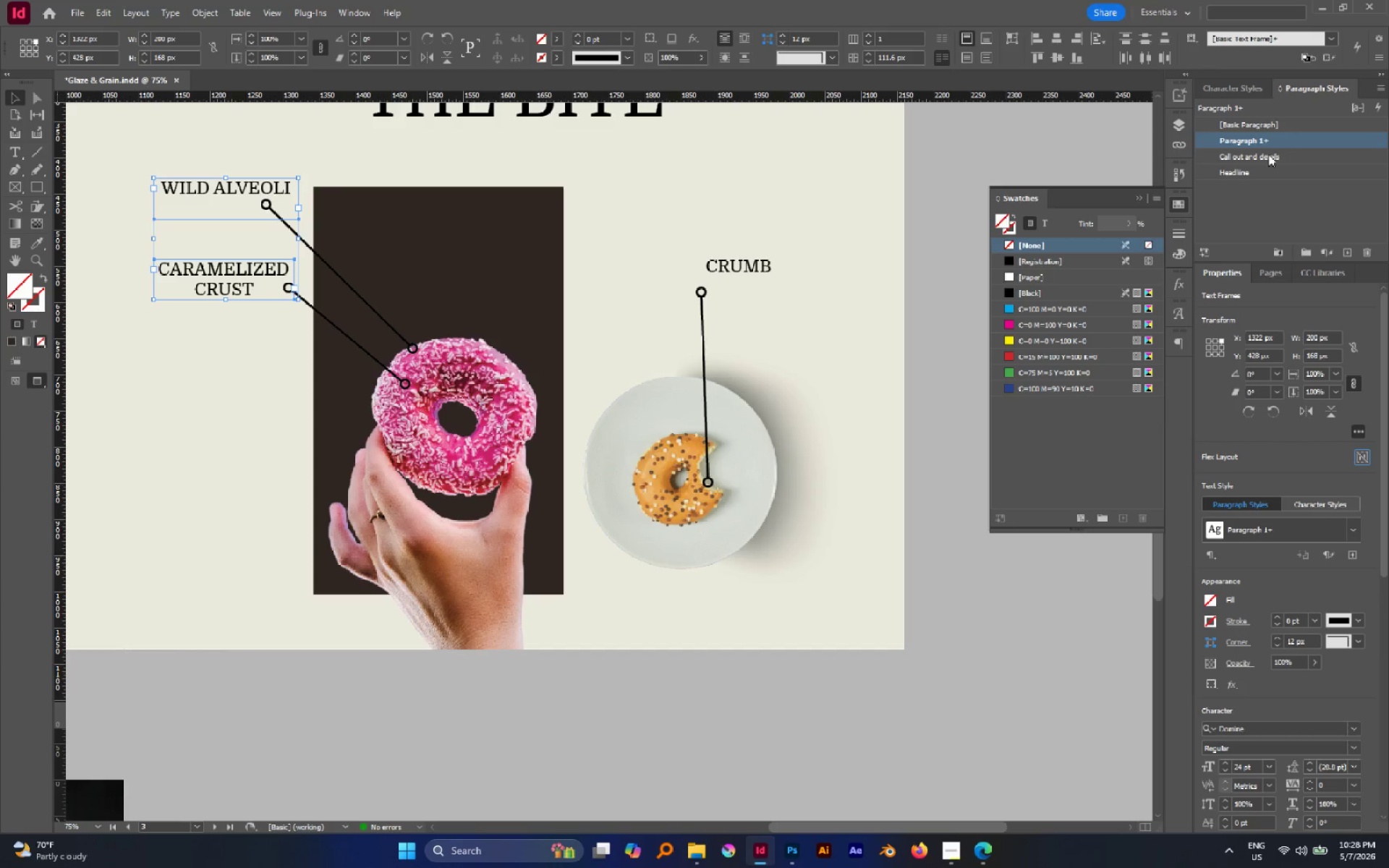 
left_click([1267, 156])
 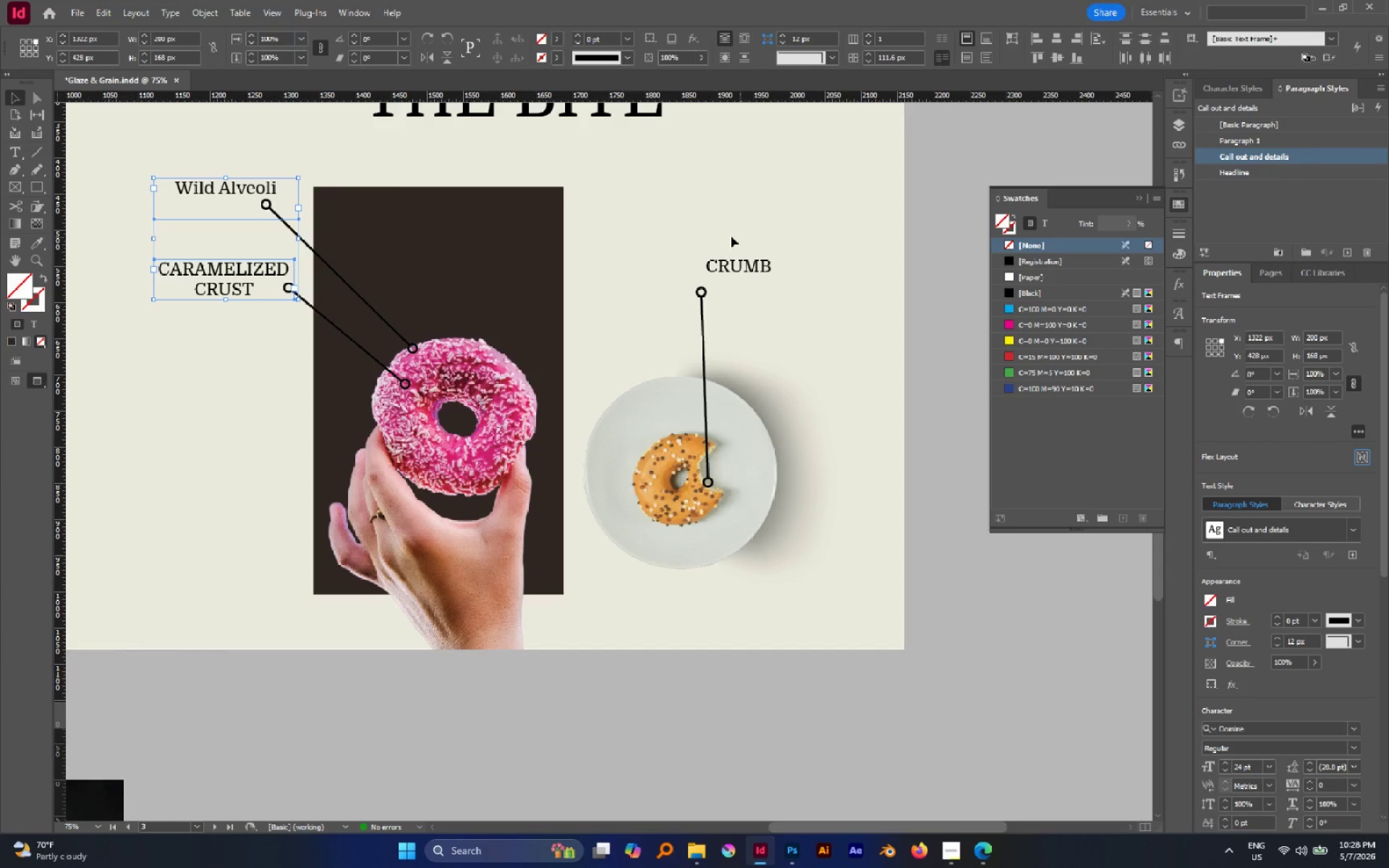 
double_click([209, 184])
 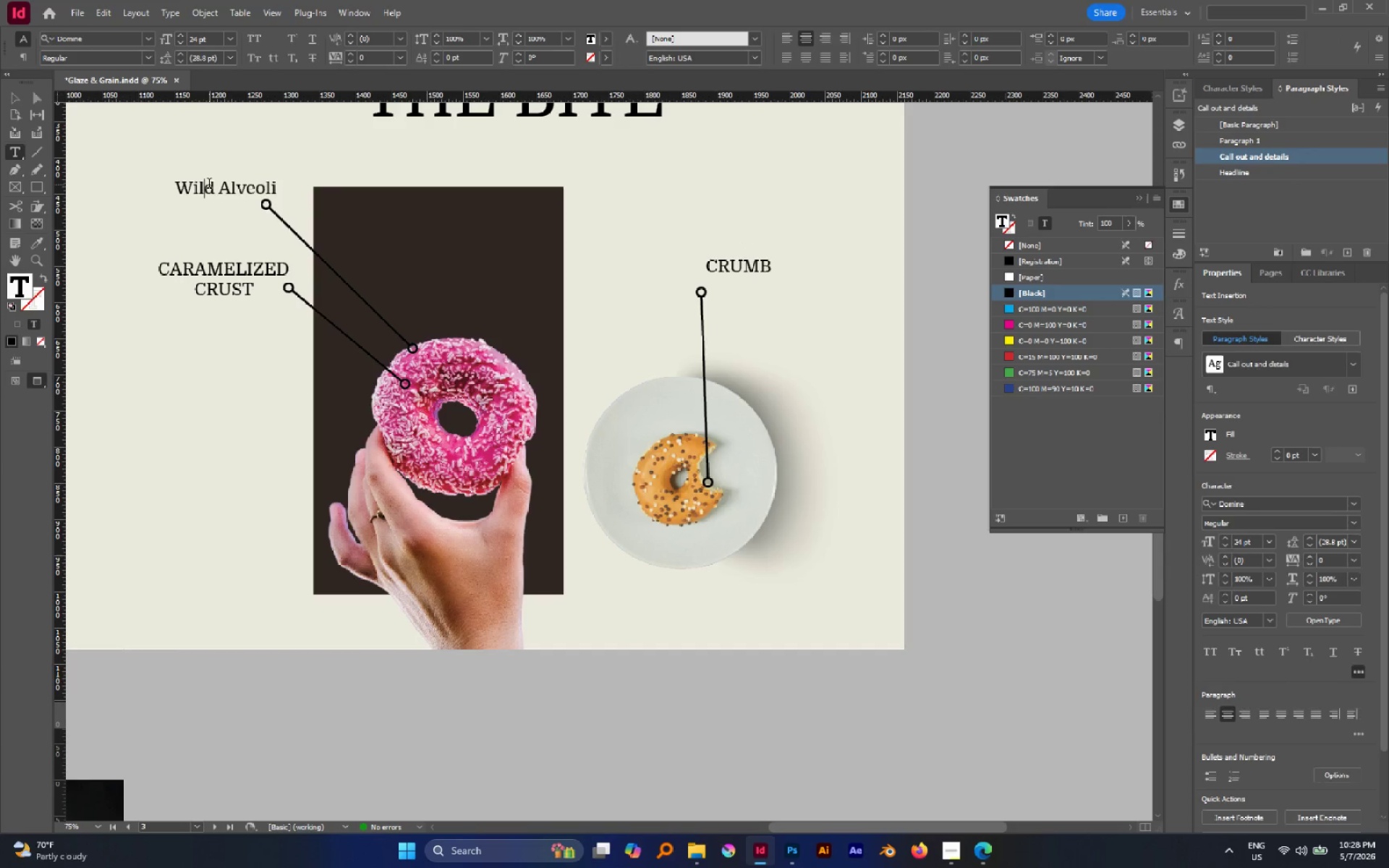 
double_click([209, 184])
 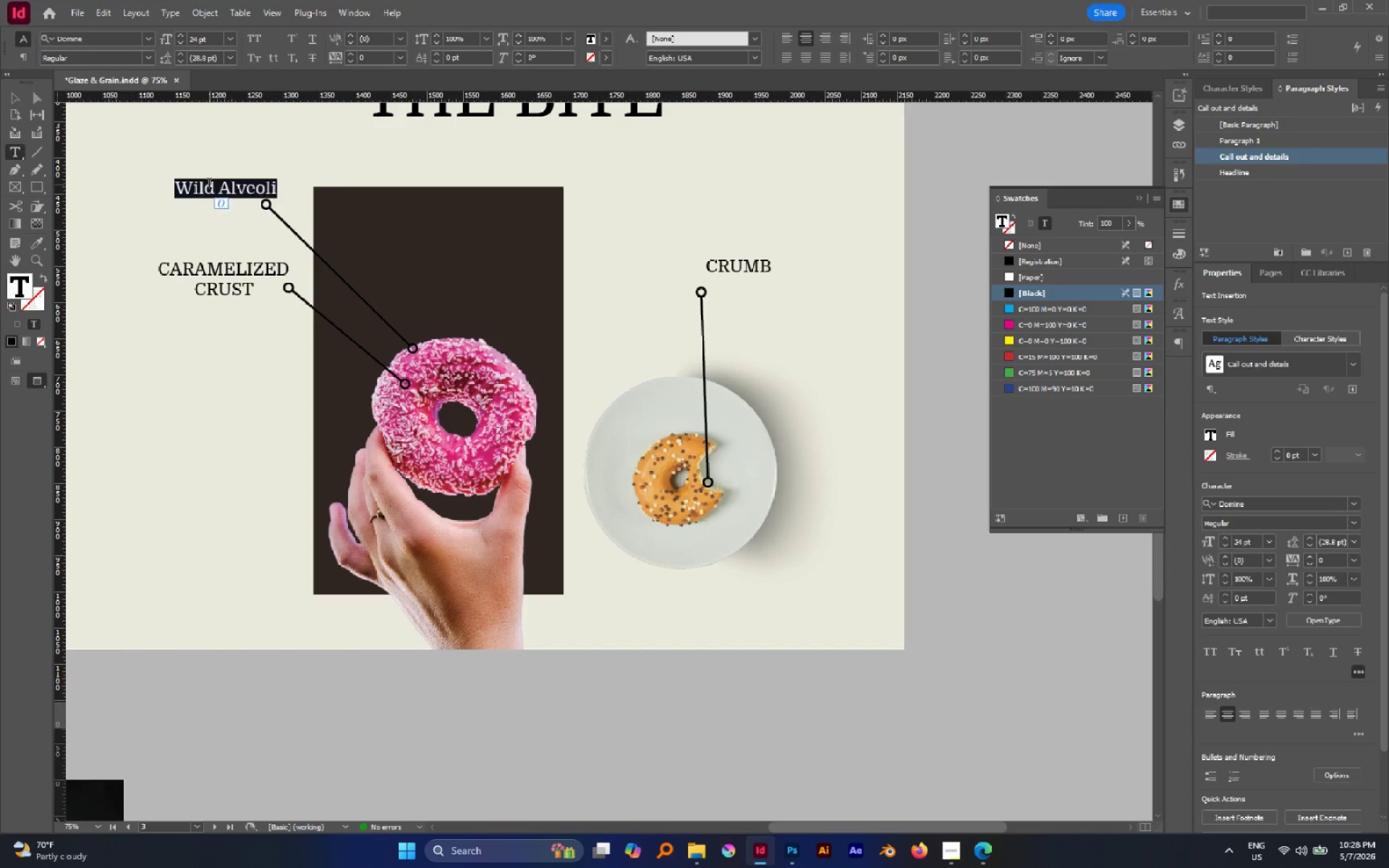 
triple_click([209, 184])
 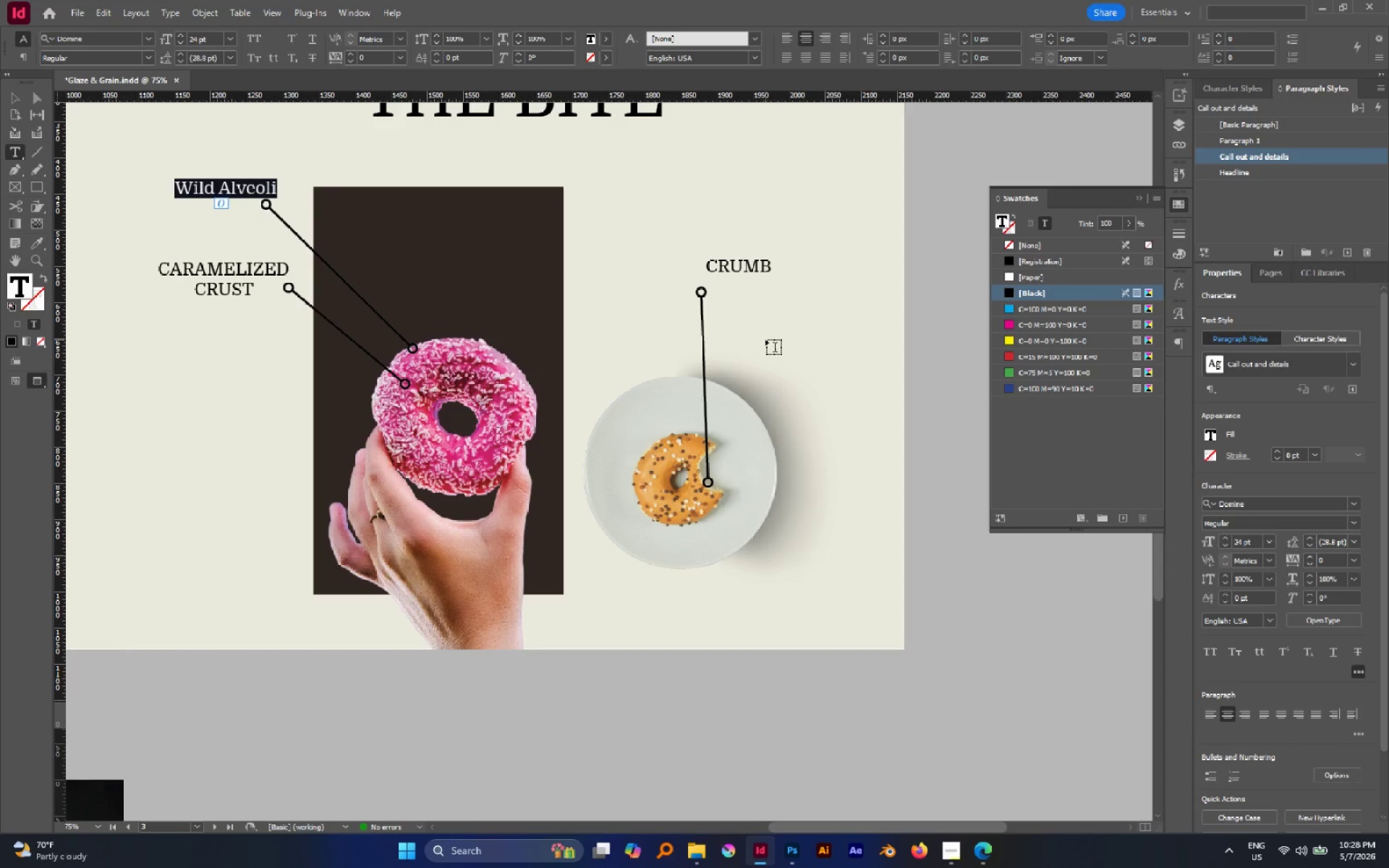 
type(CALL )
 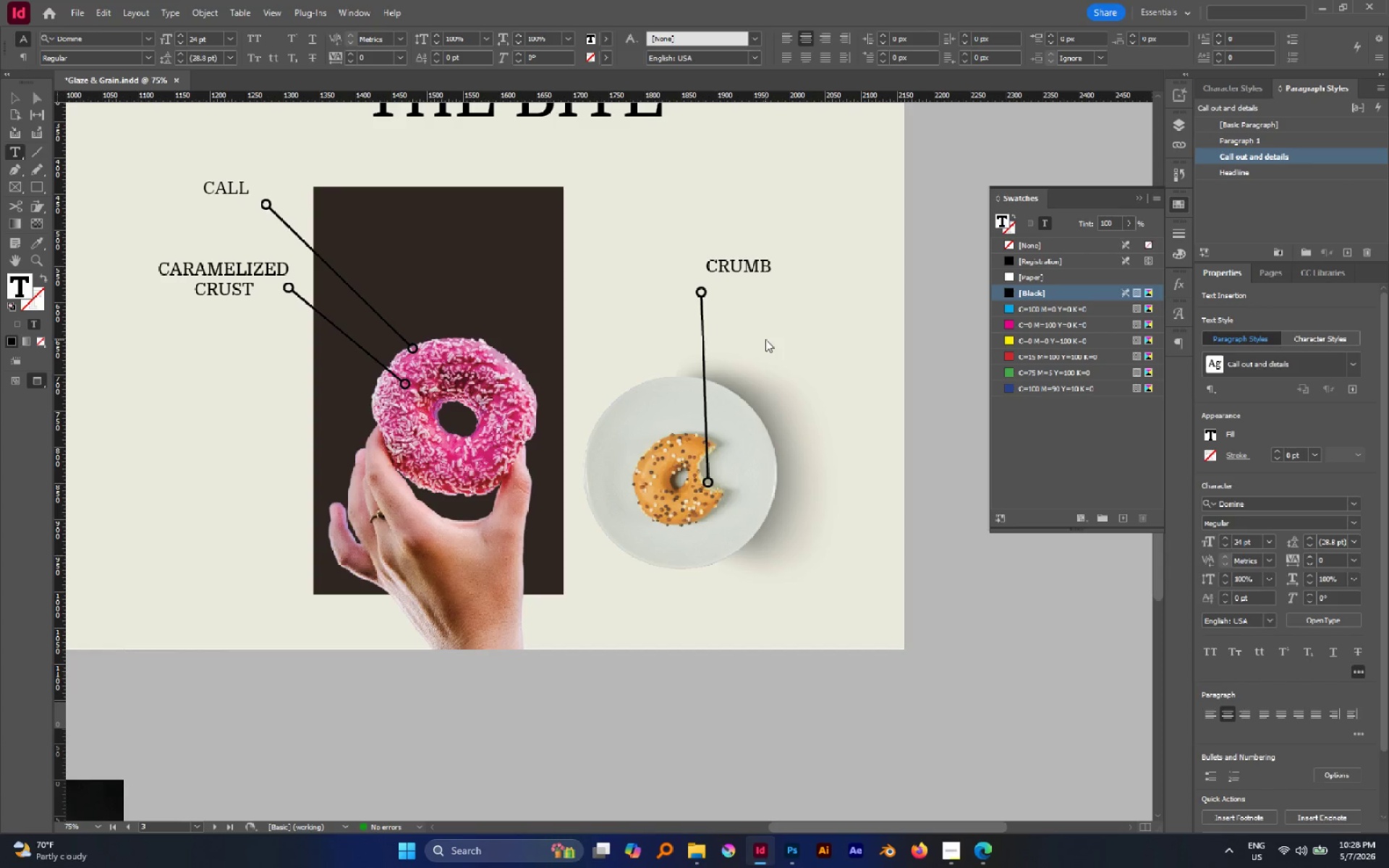 
key(Control+Z)
 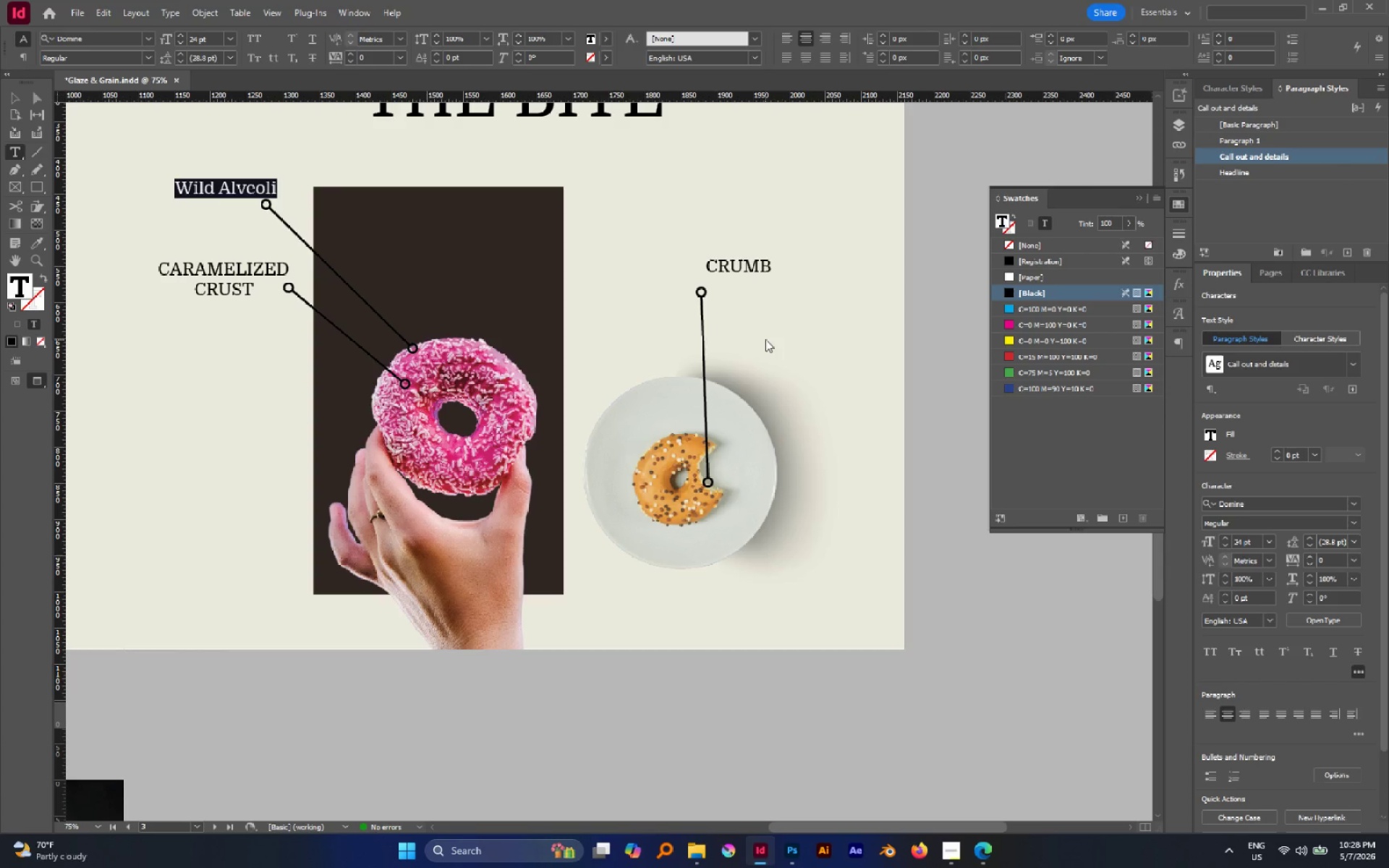 
type(WILD ALVEOLI)
key(Escape)
 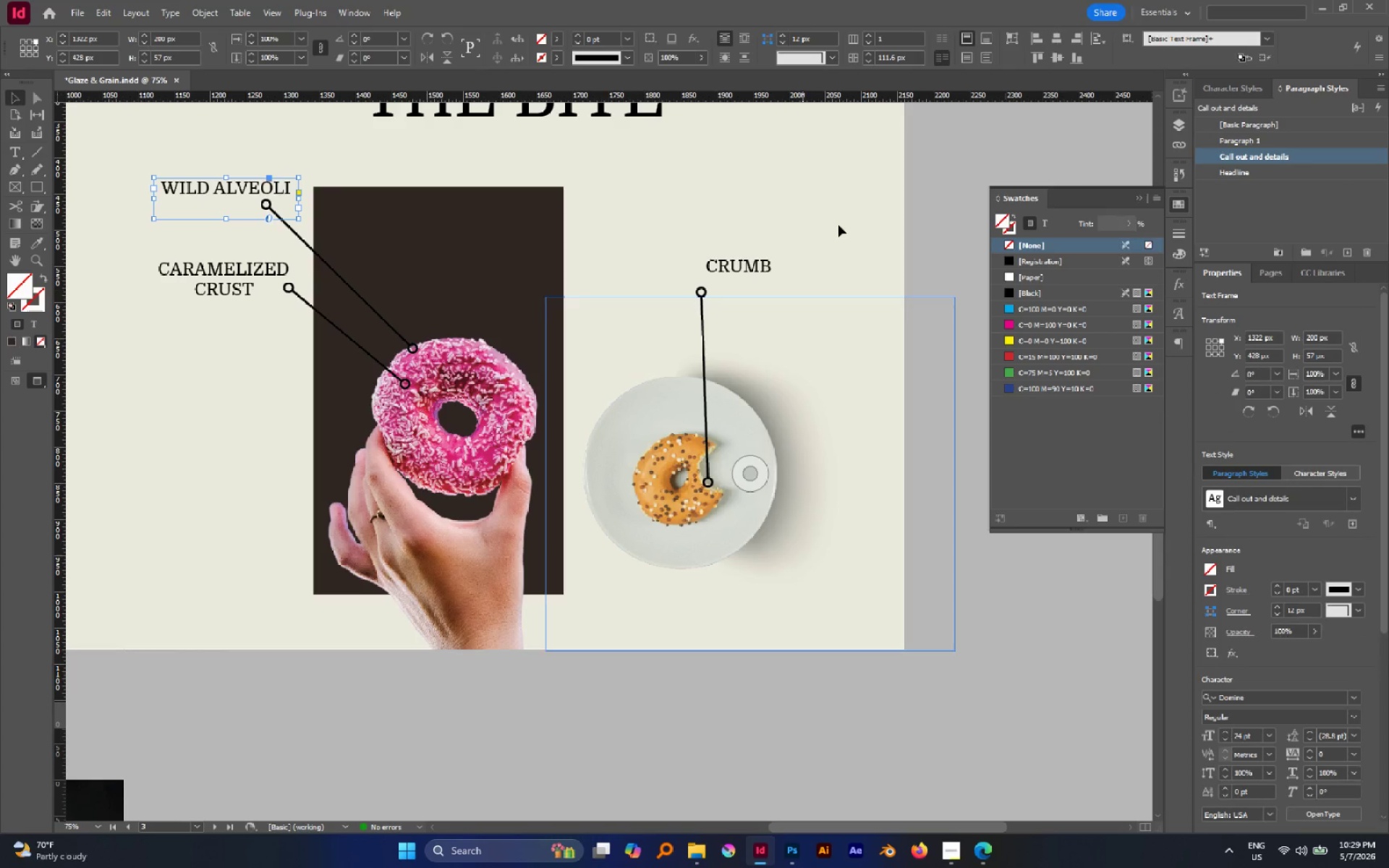 
left_click([838, 195])
 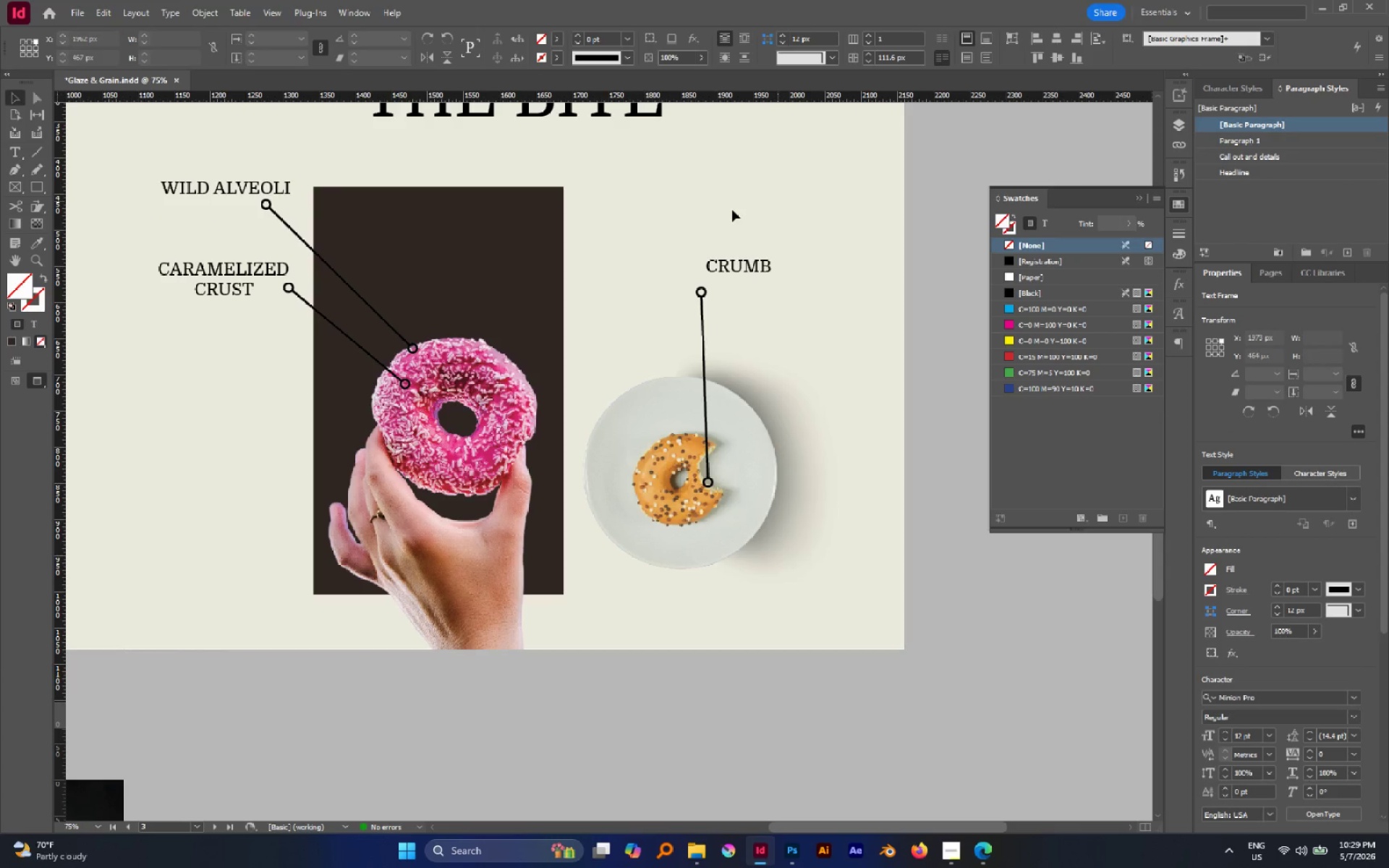 
hold_key(key=AltLeft, duration=0.84)
scroll: coordinate [726, 210], scroll_direction: down, amount: 3.0
 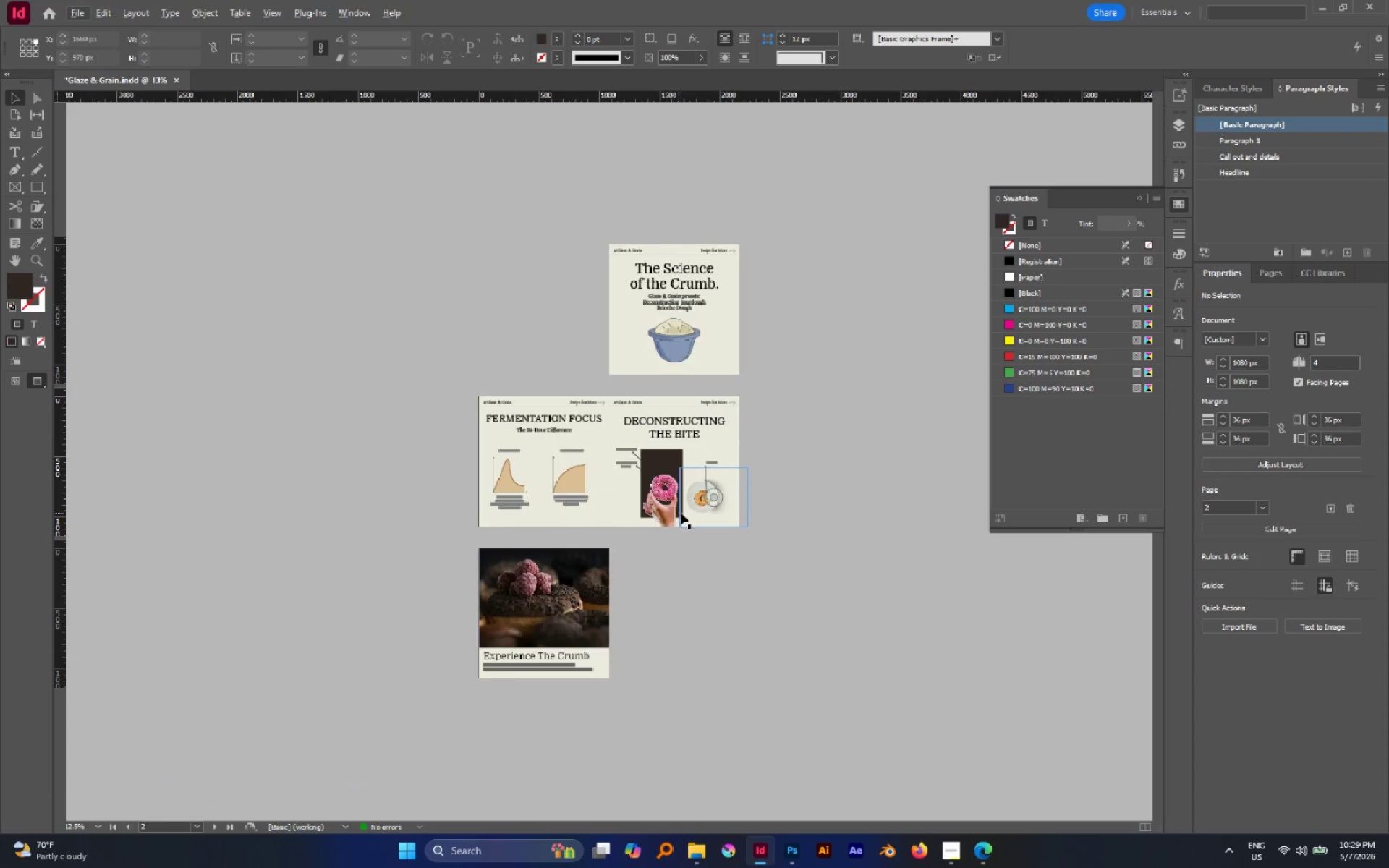 
hold_key(key=AltLeft, duration=0.64)
scroll: coordinate [683, 519], scroll_direction: down, amount: 1.0
 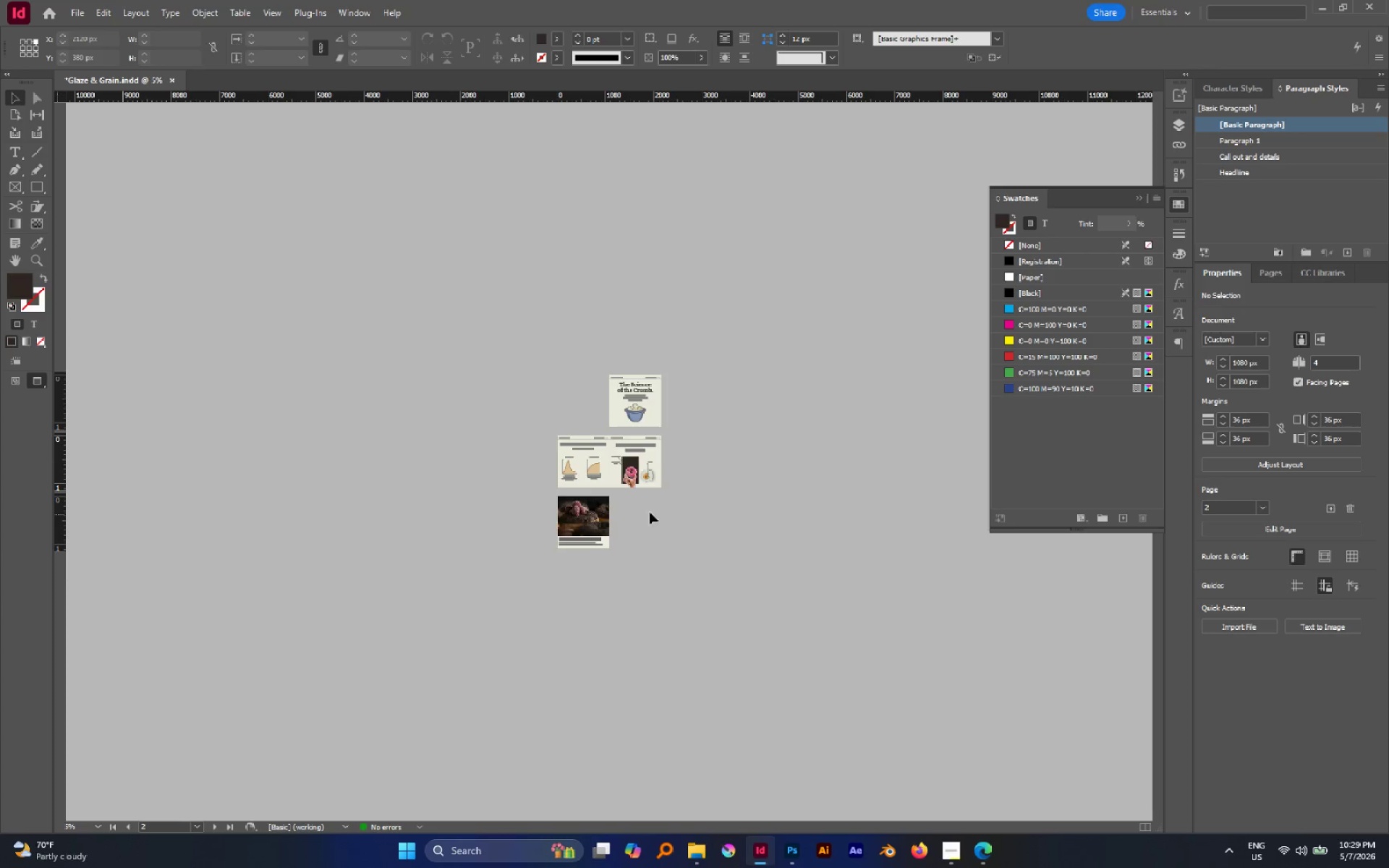 
hold_key(key=AltLeft, duration=0.42)
scroll: coordinate [648, 512], scroll_direction: up, amount: 1.0
 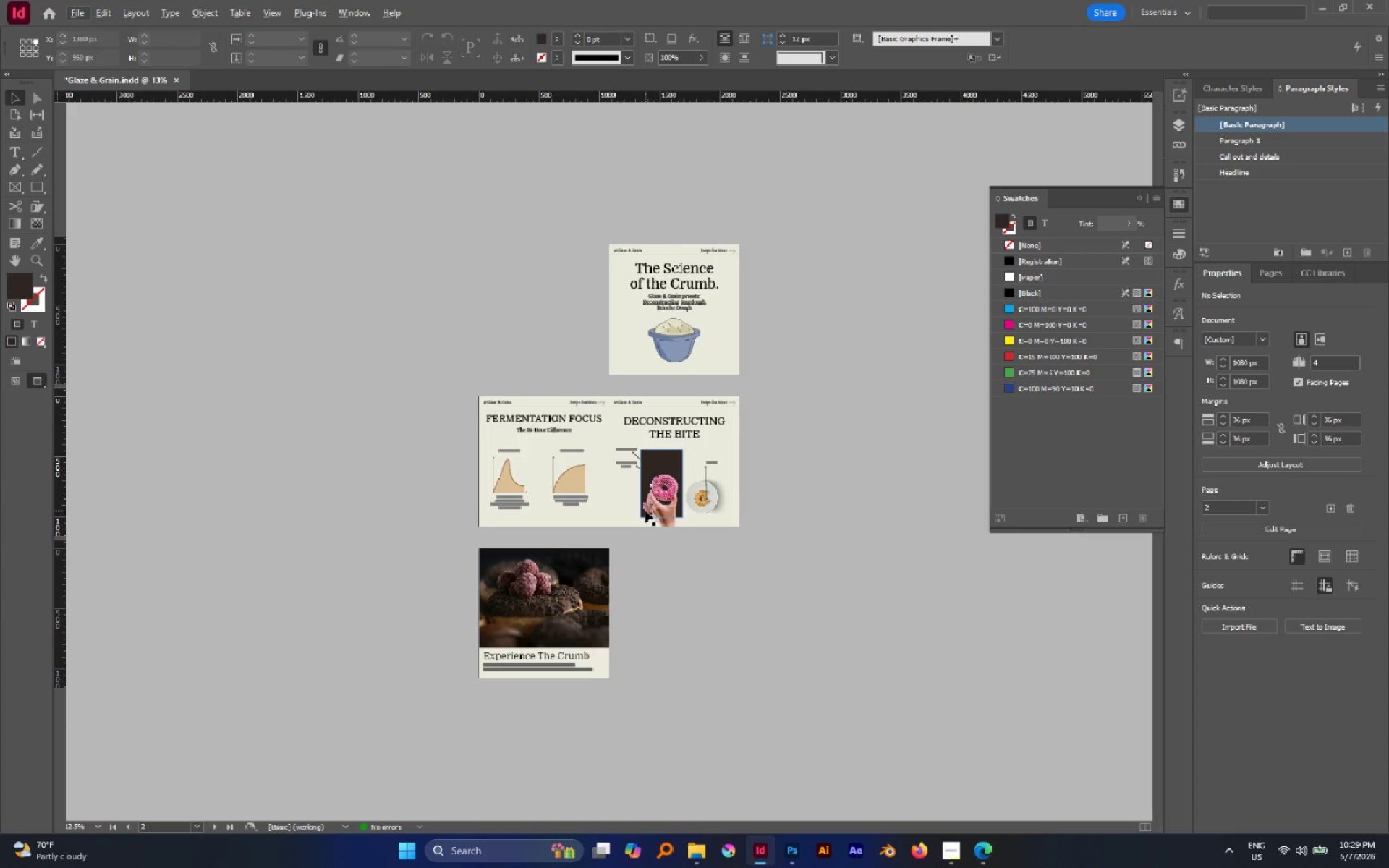 
key(Shift+W)
 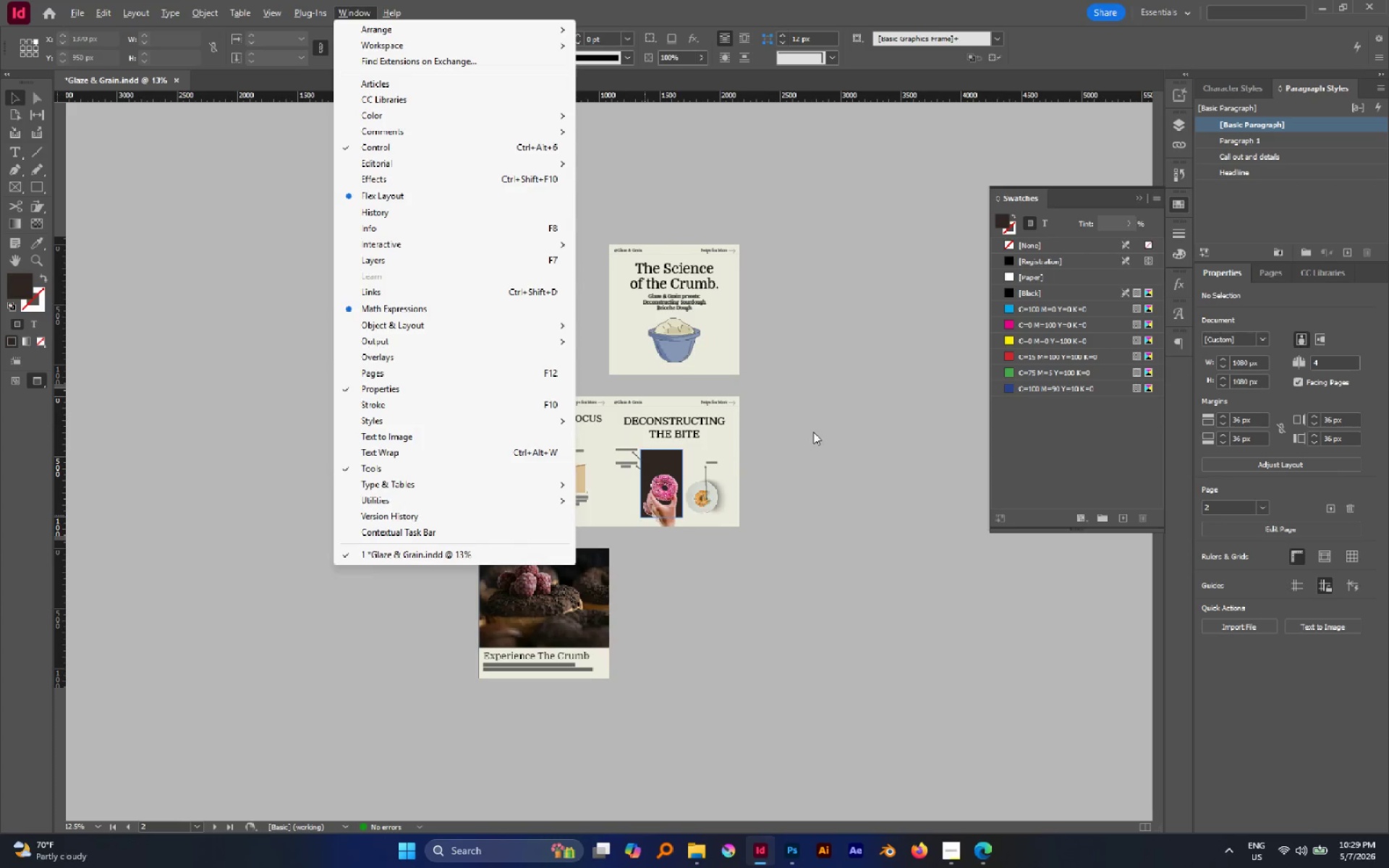 
left_click([813, 432])
 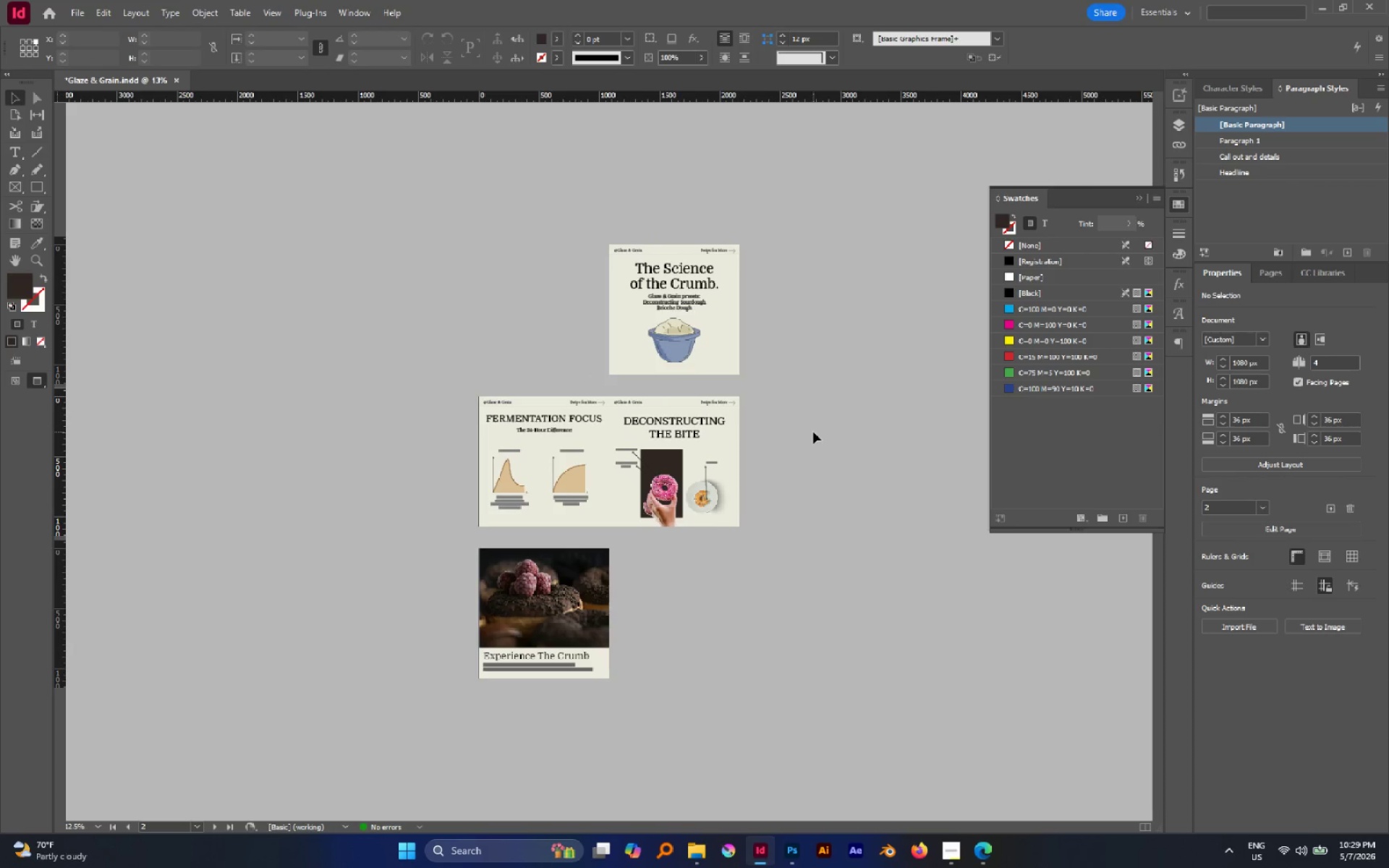 
key(Shift+W)
 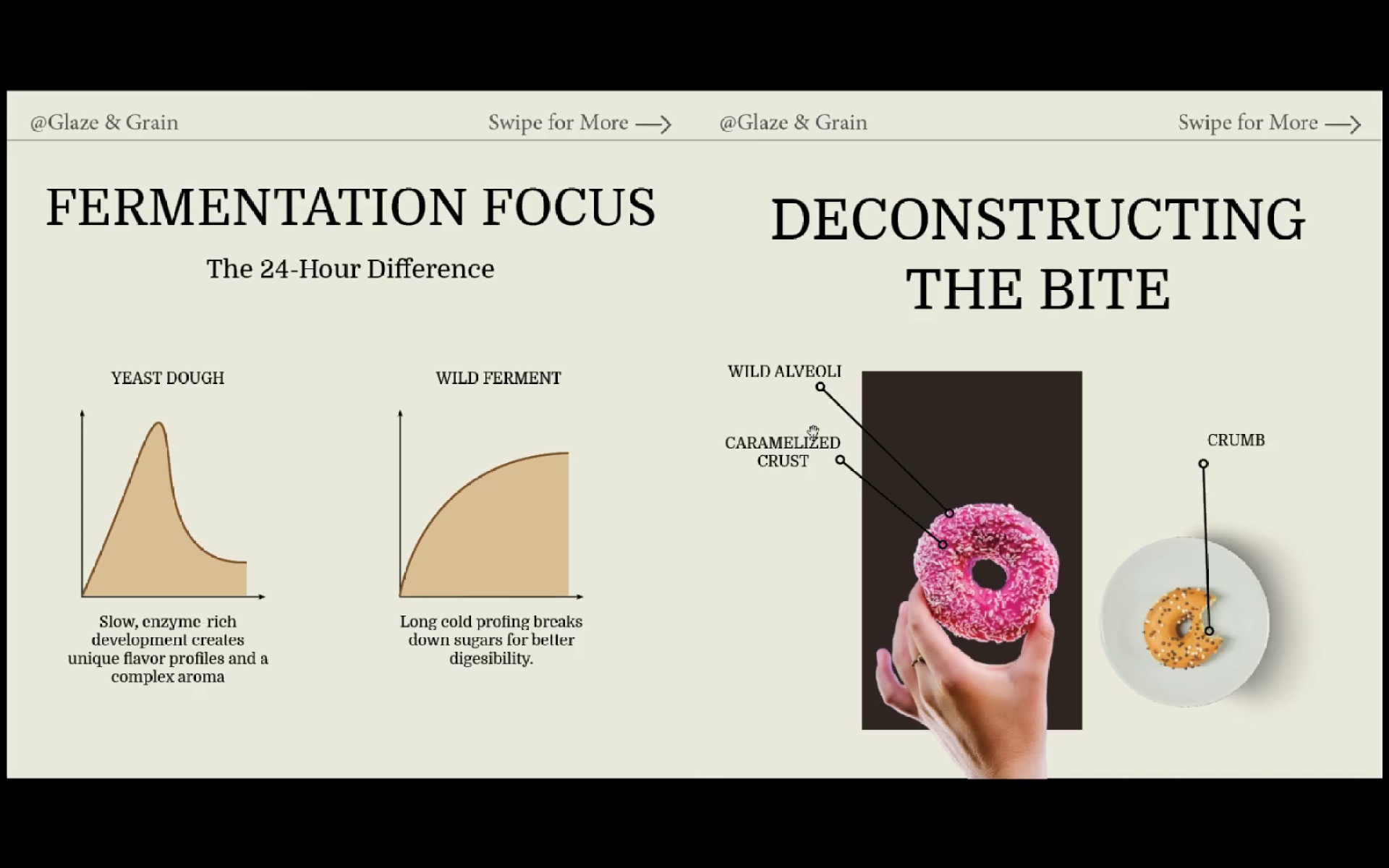 
key(ArrowLeft)
 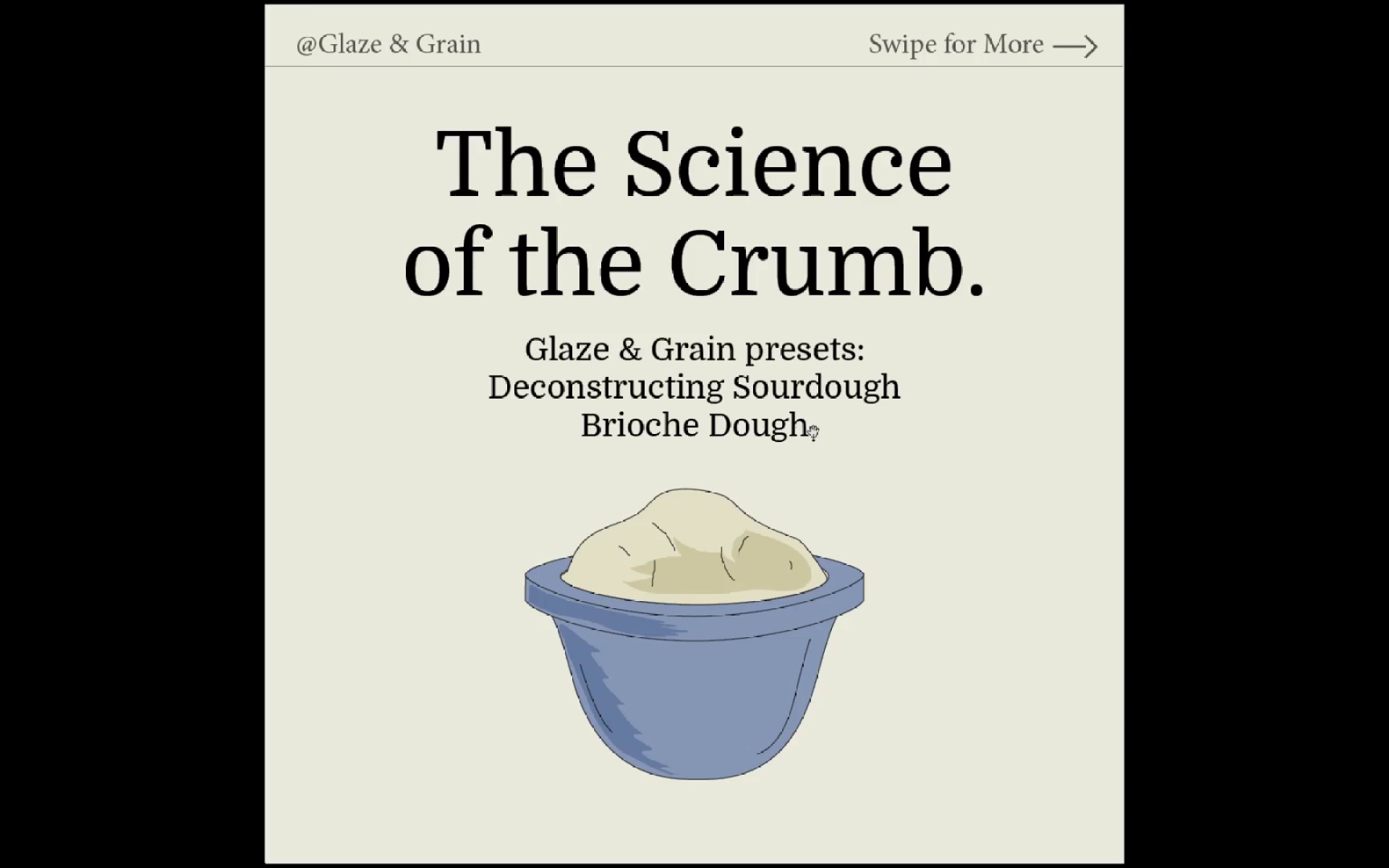 
key(ArrowRight)
 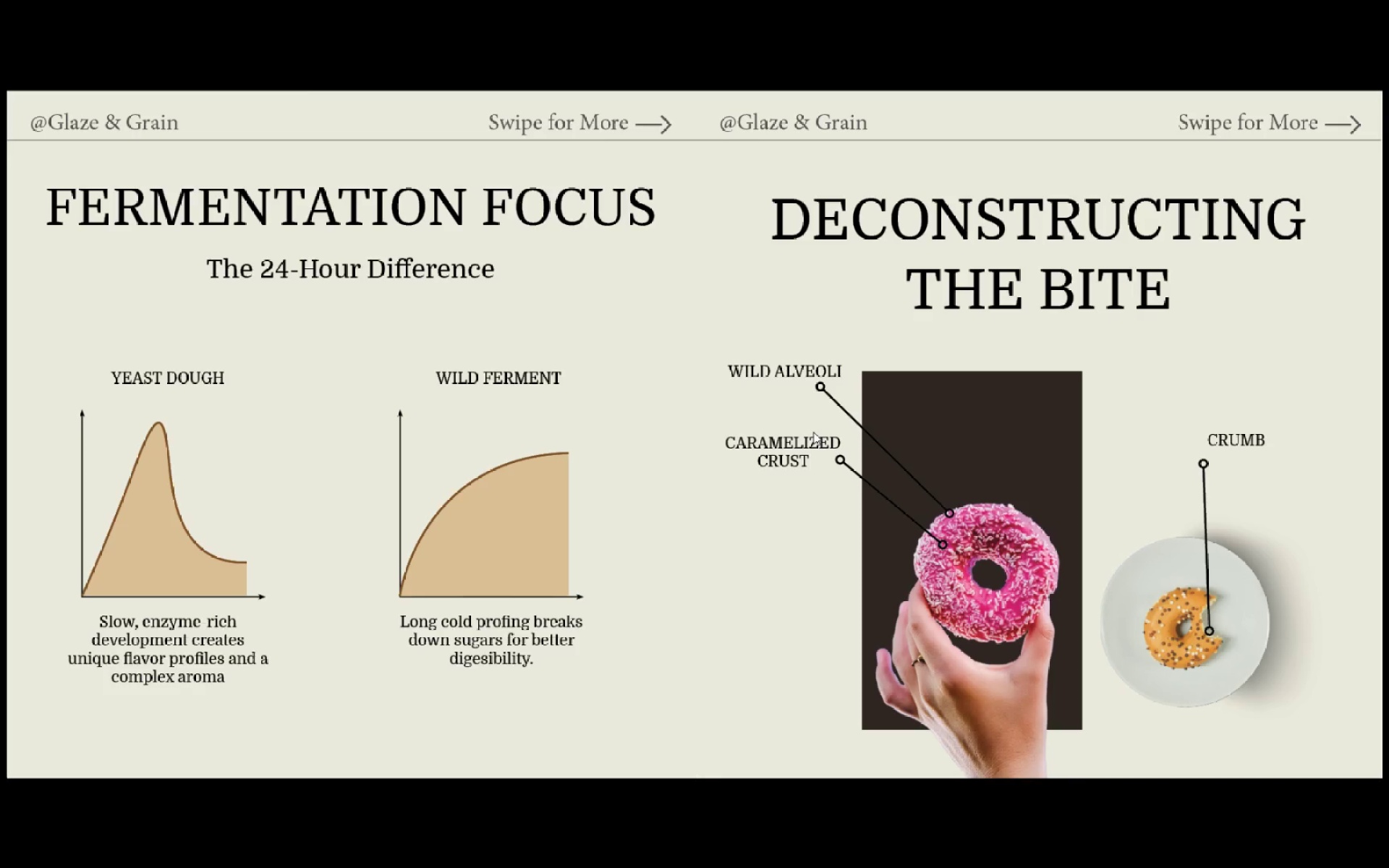 
key(ArrowRight)
 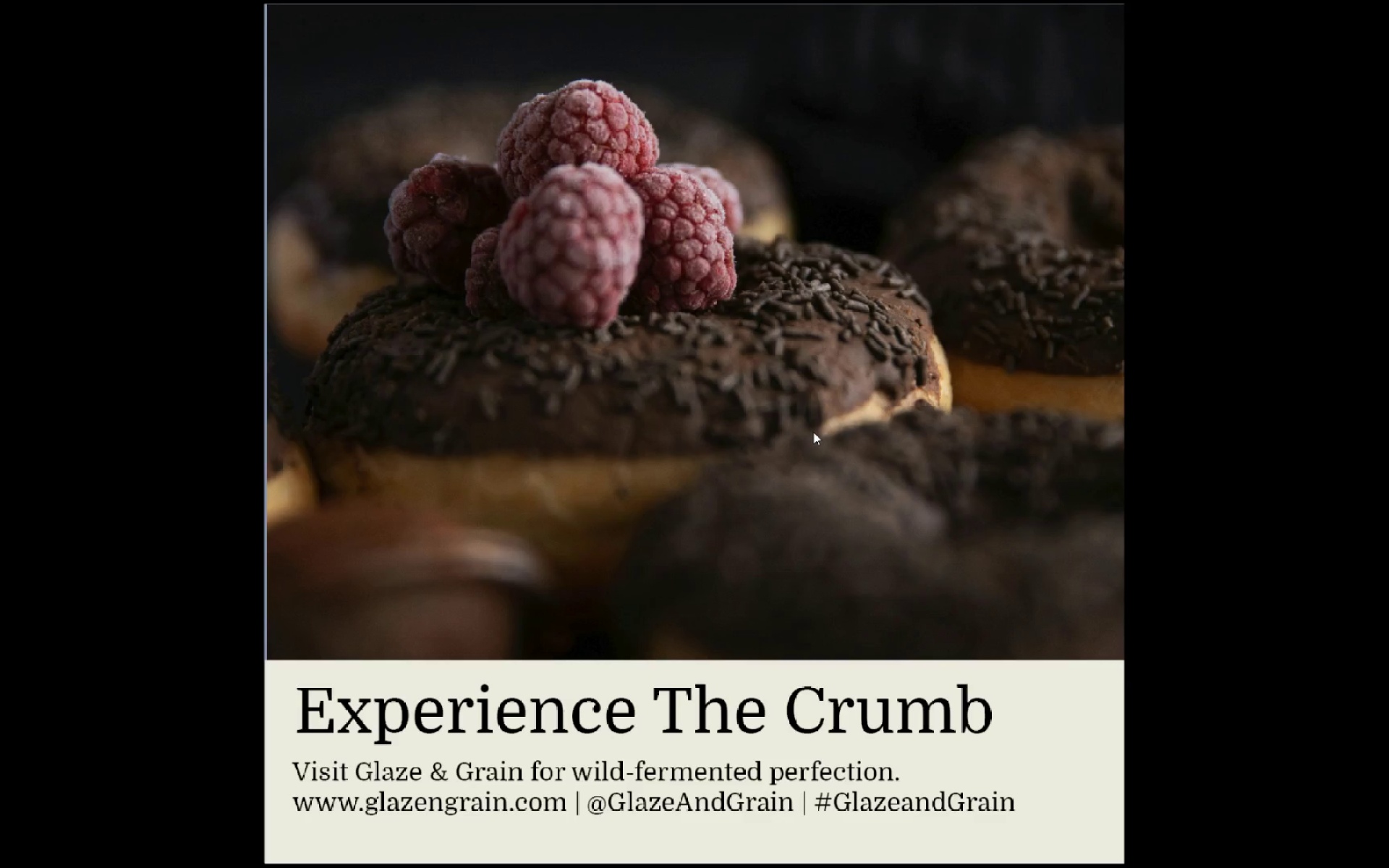 
key(ArrowRight)
 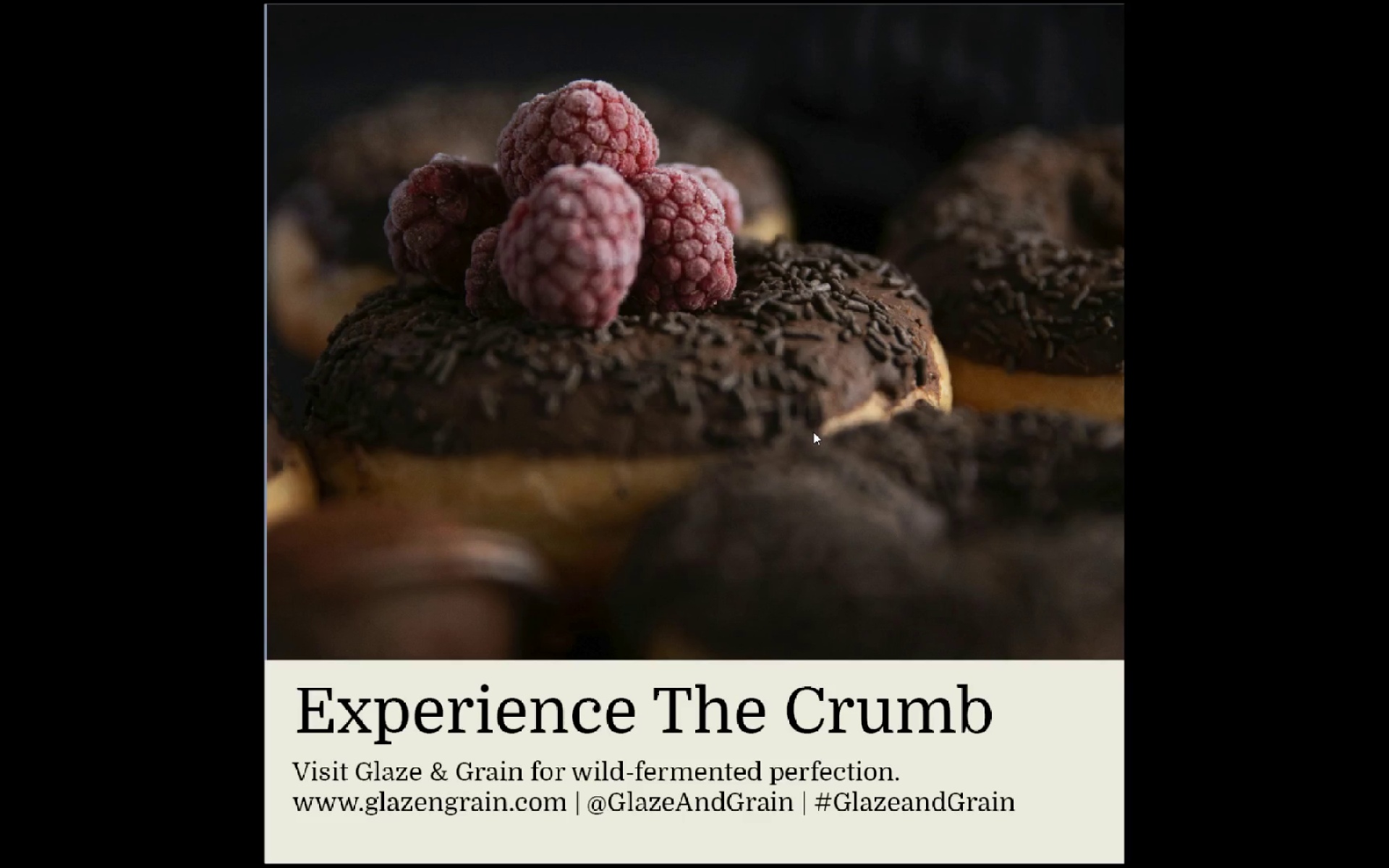 
key(Escape)
 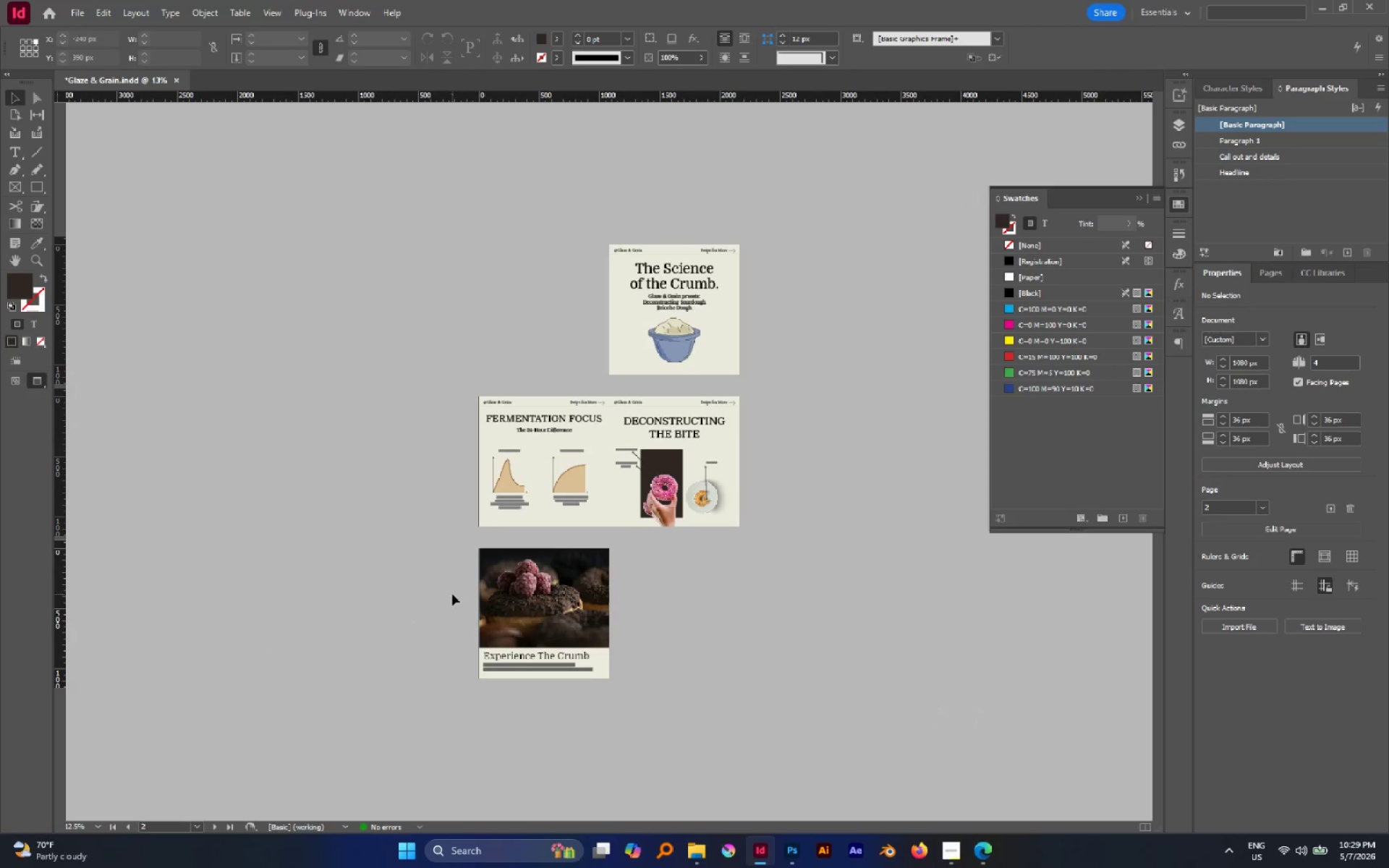 
left_click([482, 590])
 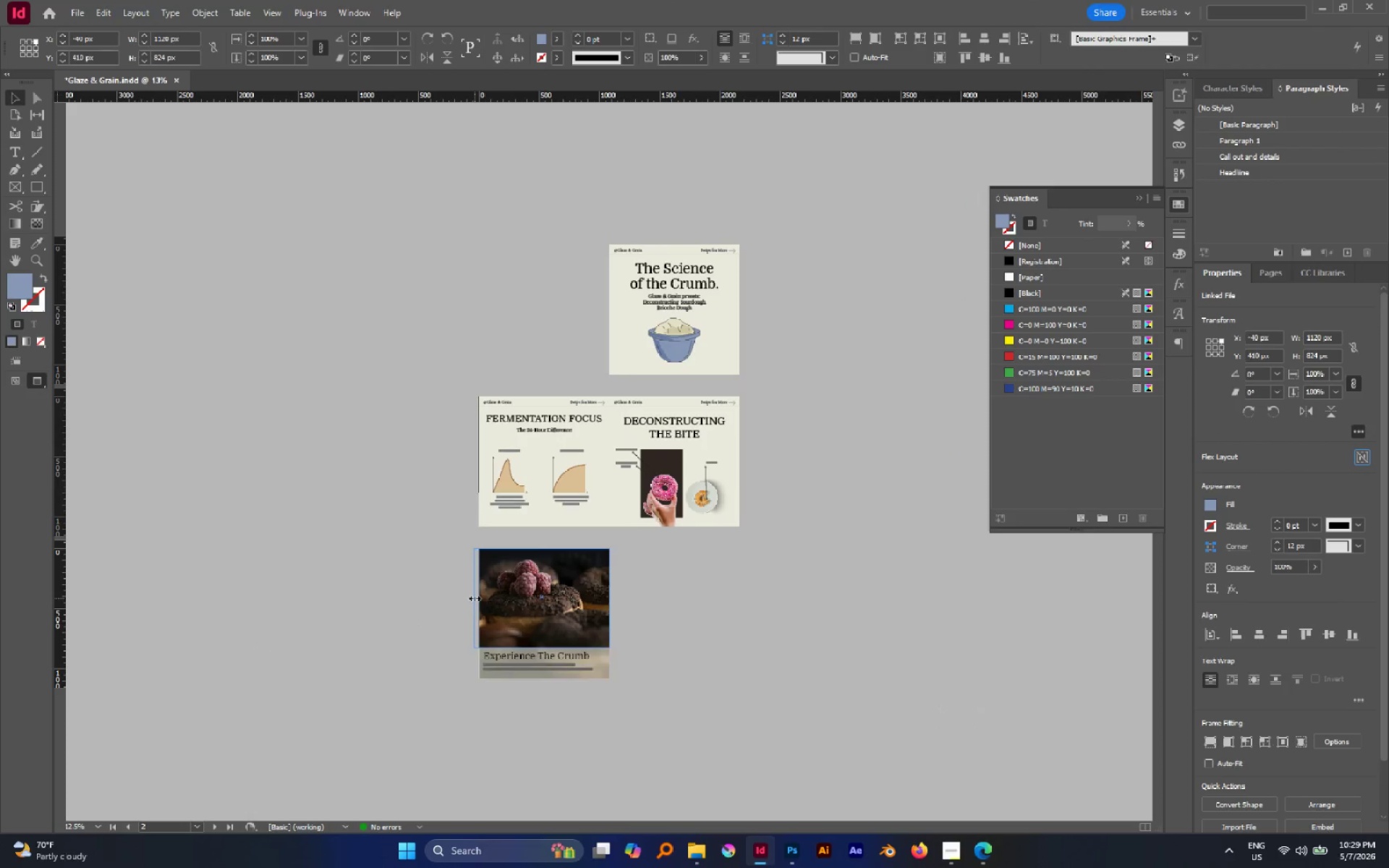 
left_click([451, 606])
 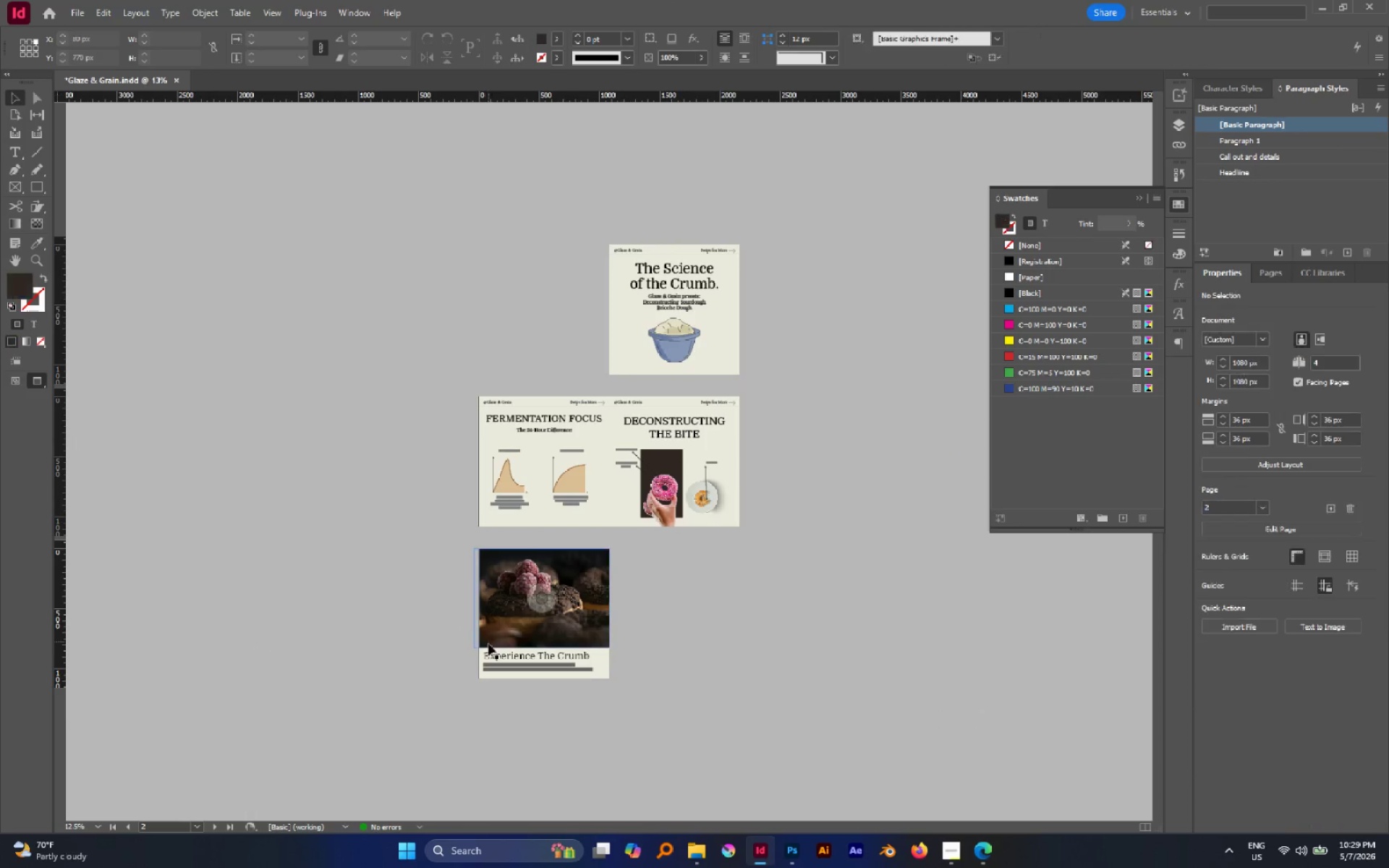 
hold_key(key=AltLeft, duration=0.59)
 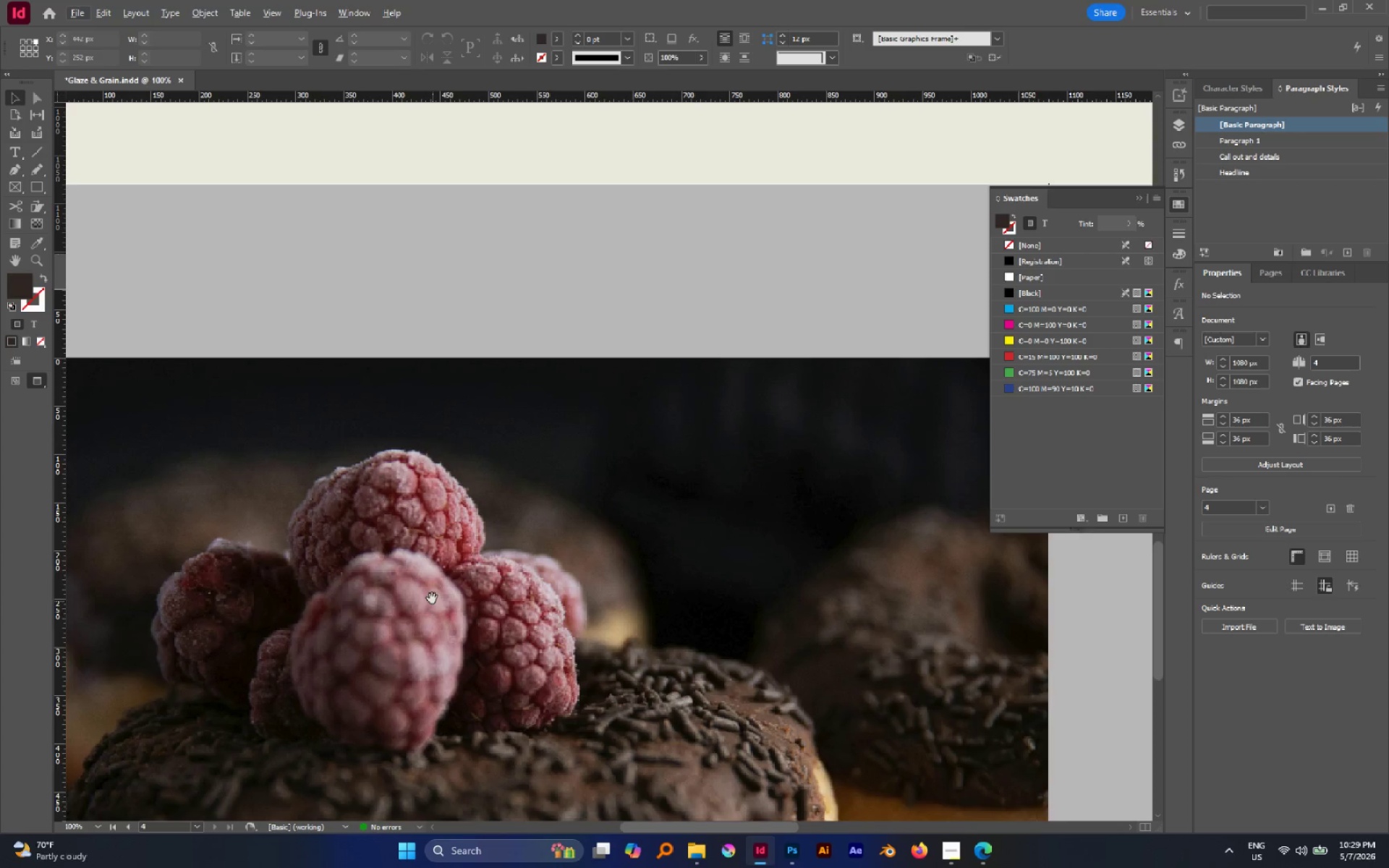 
hold_key(key=Space, duration=0.69)
 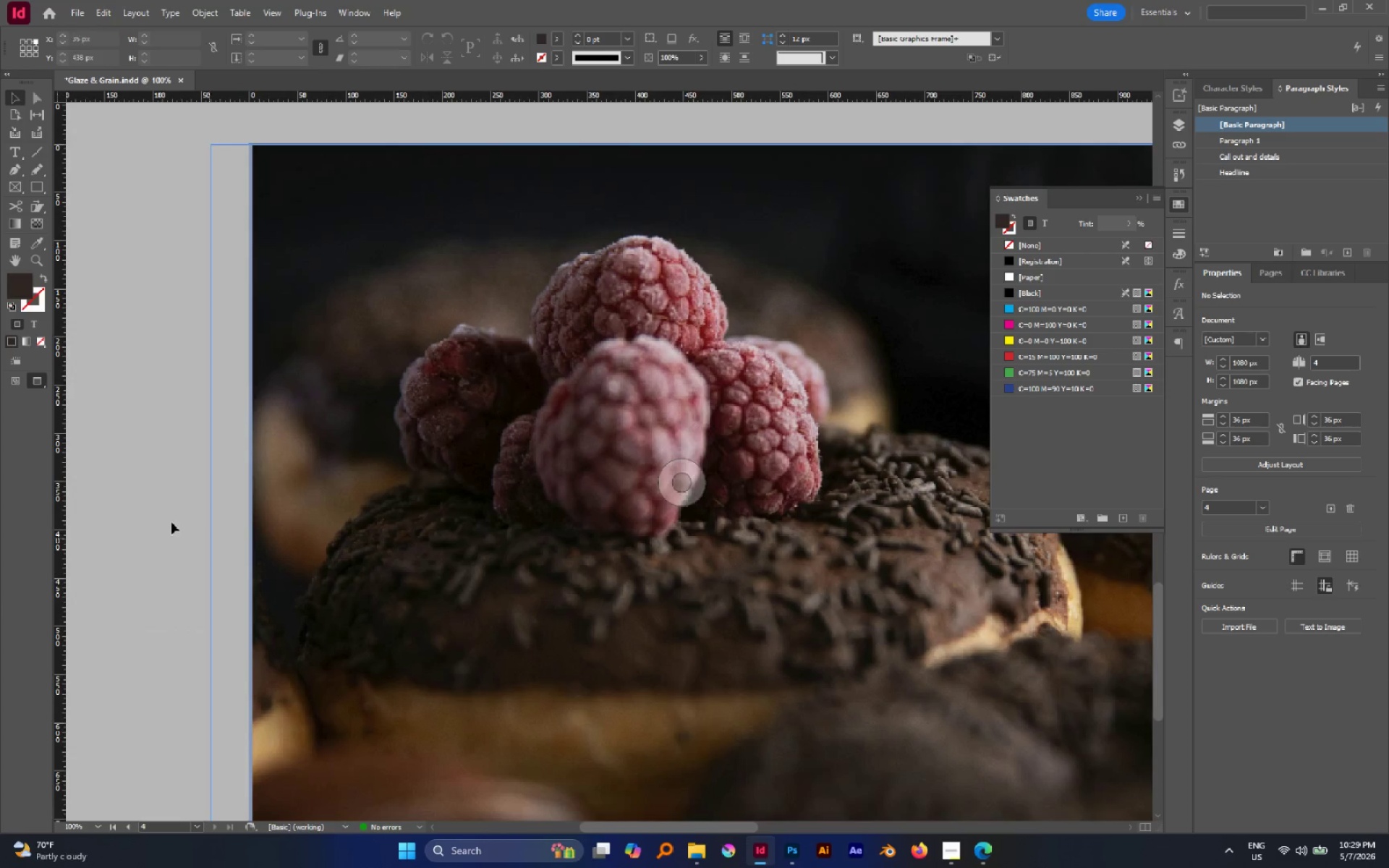 
left_click_drag(start_coordinate=[433, 597], to_coordinate=[676, 384])
 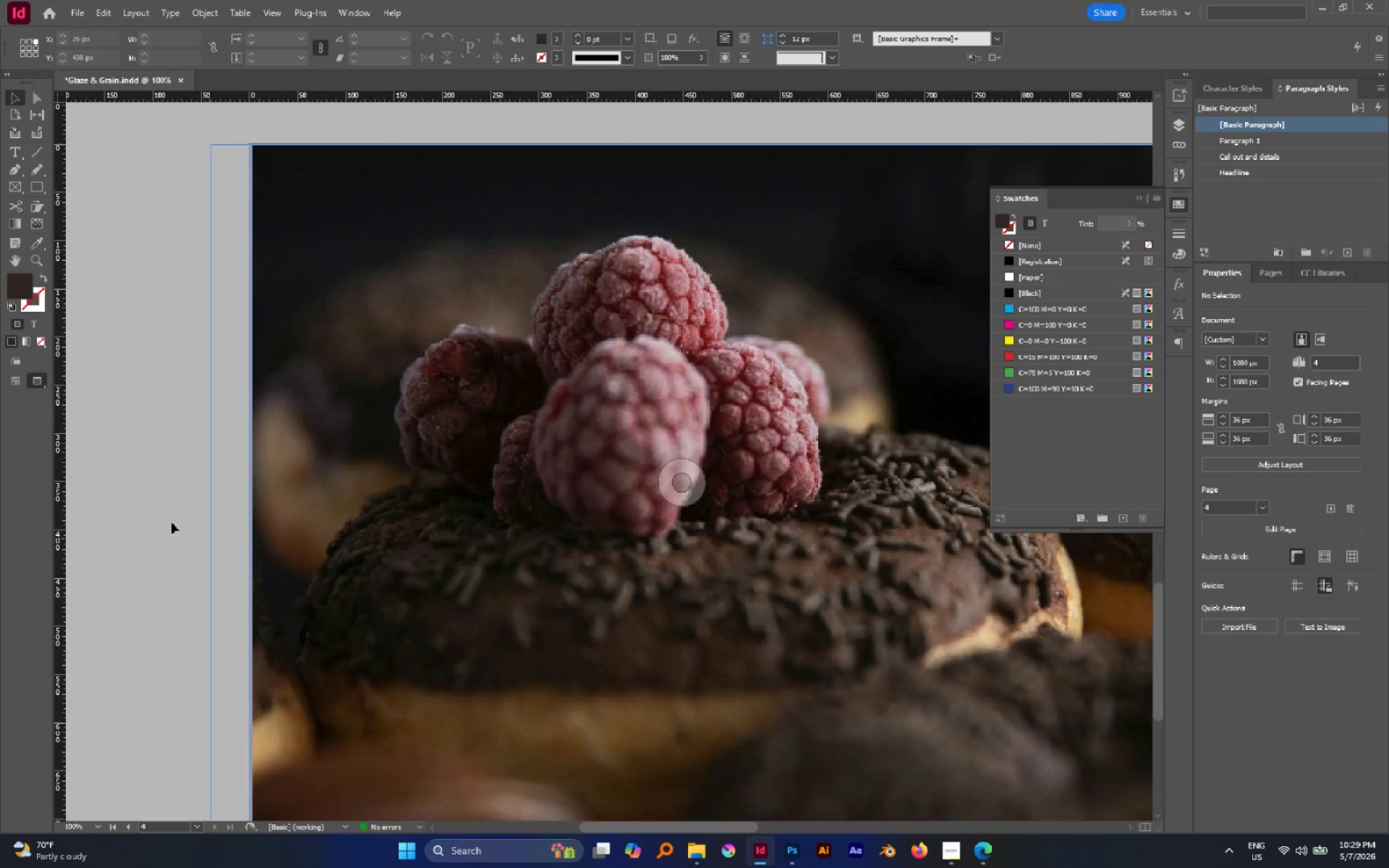 
scroll: coordinate [470, 650], scroll_direction: none, amount: 0.0
 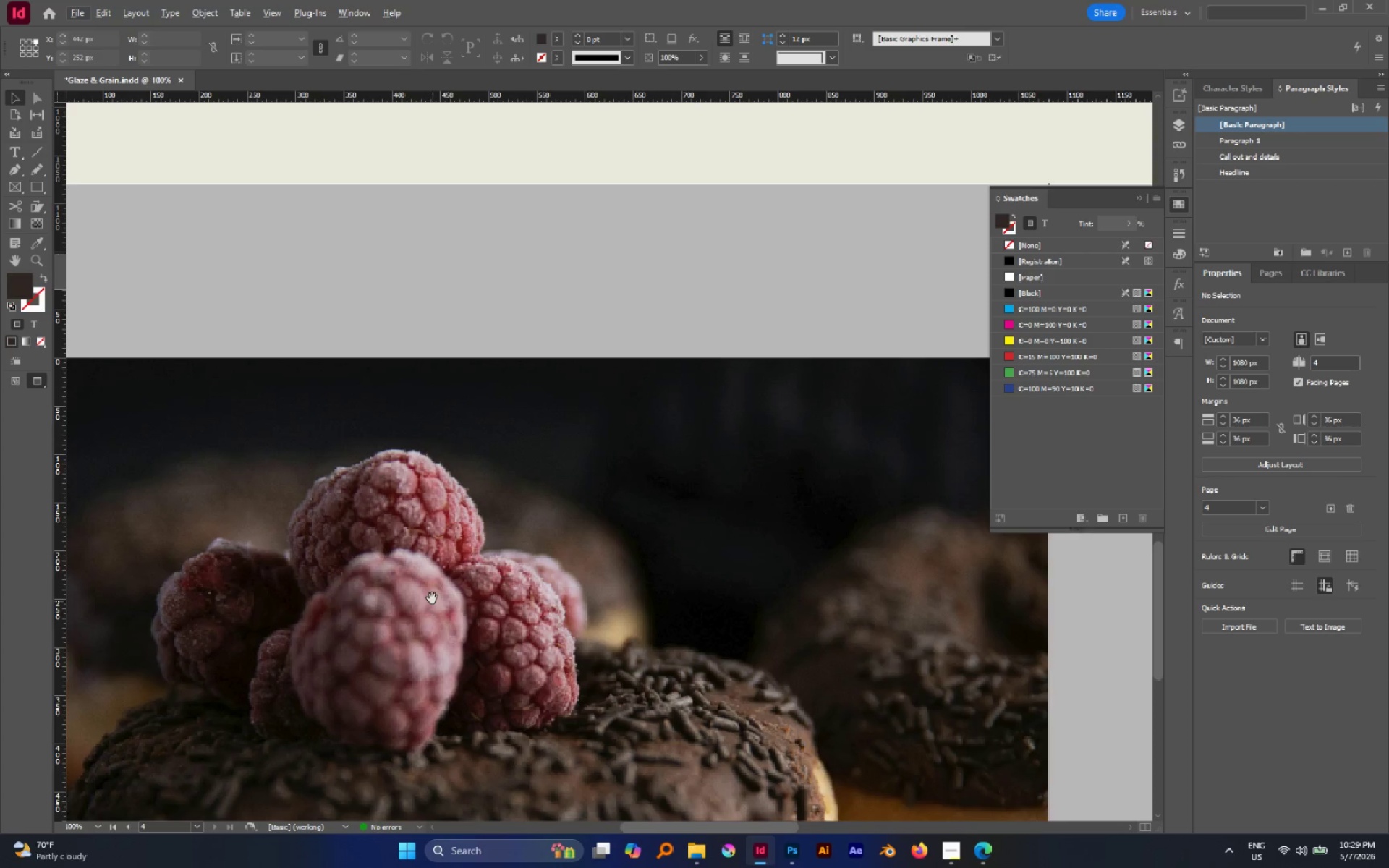 
left_click([166, 519])
 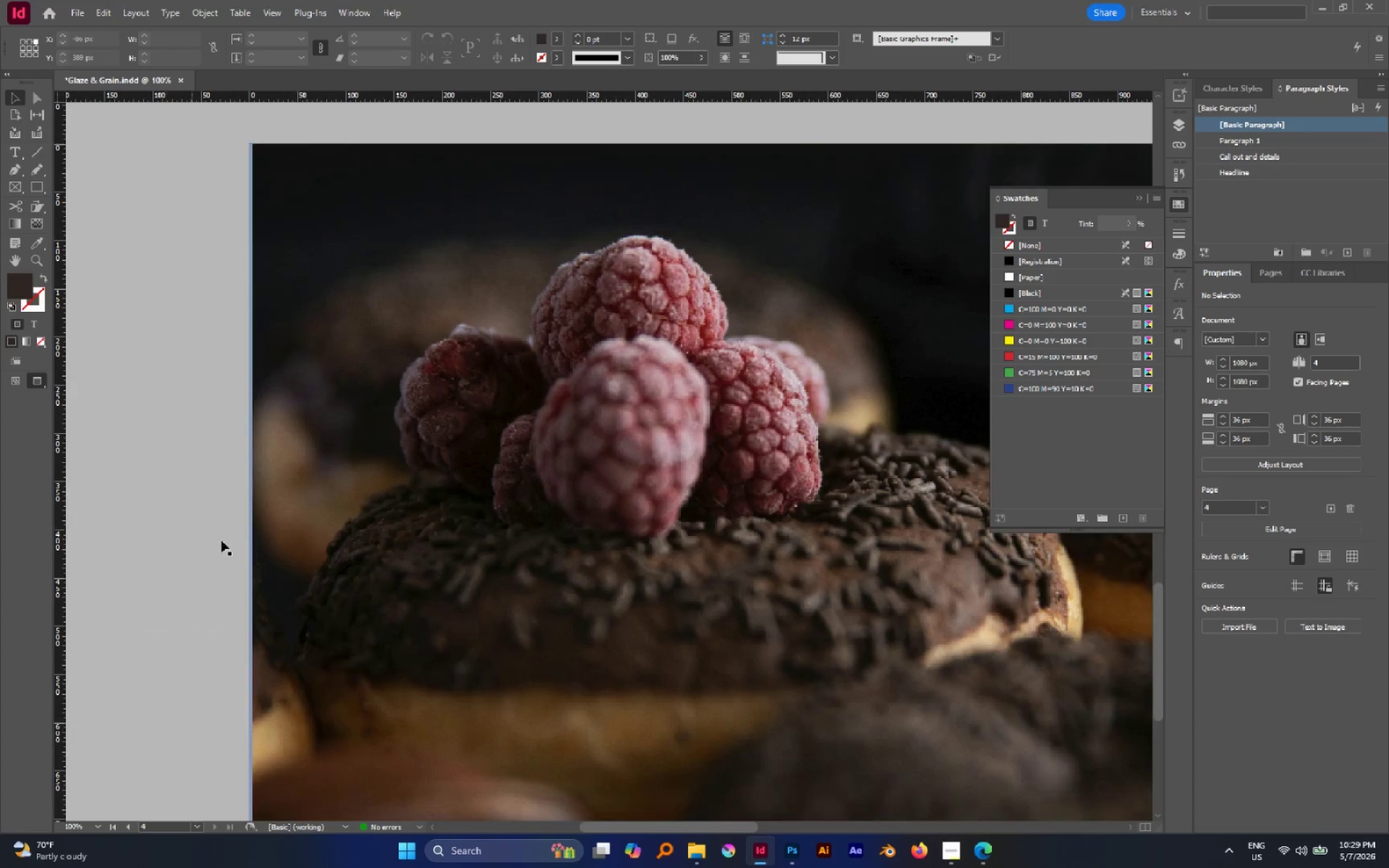 
hold_key(key=AltLeft, duration=0.44)
scroll: coordinate [271, 555], scroll_direction: down, amount: 3.0
 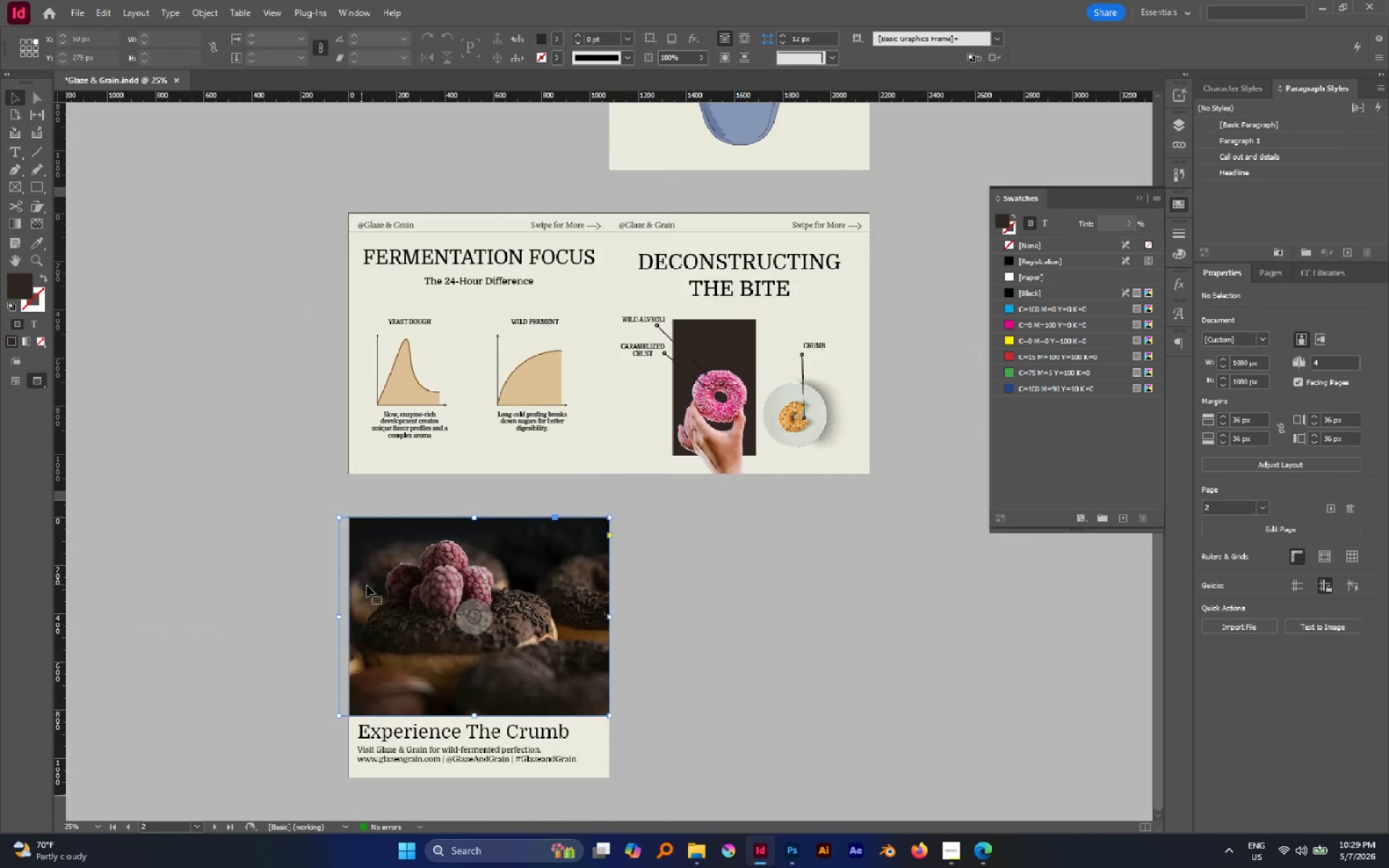 
double_click([385, 589])
 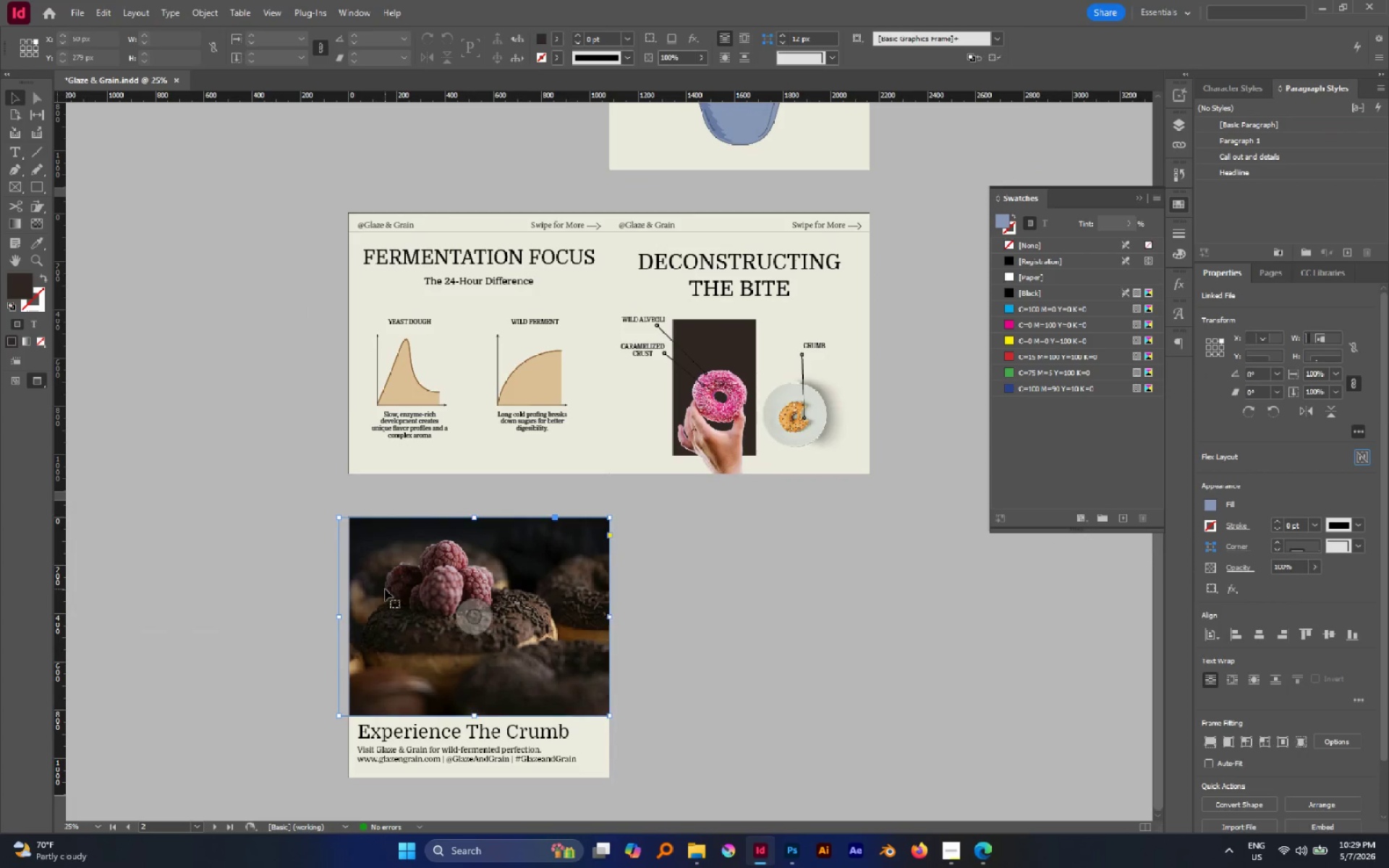 
triple_click([385, 589])
 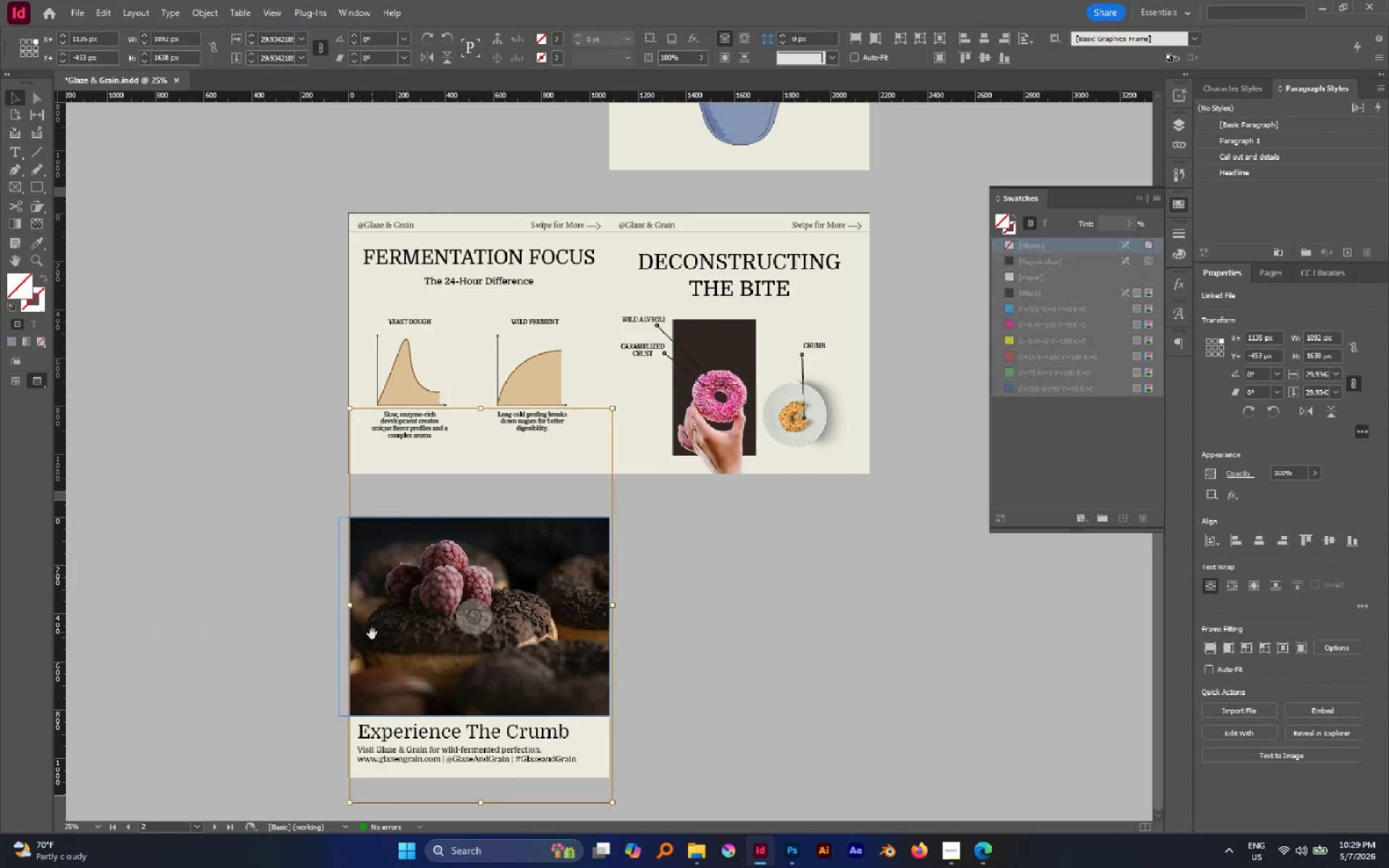 
hold_key(key=ShiftLeft, duration=0.66)
 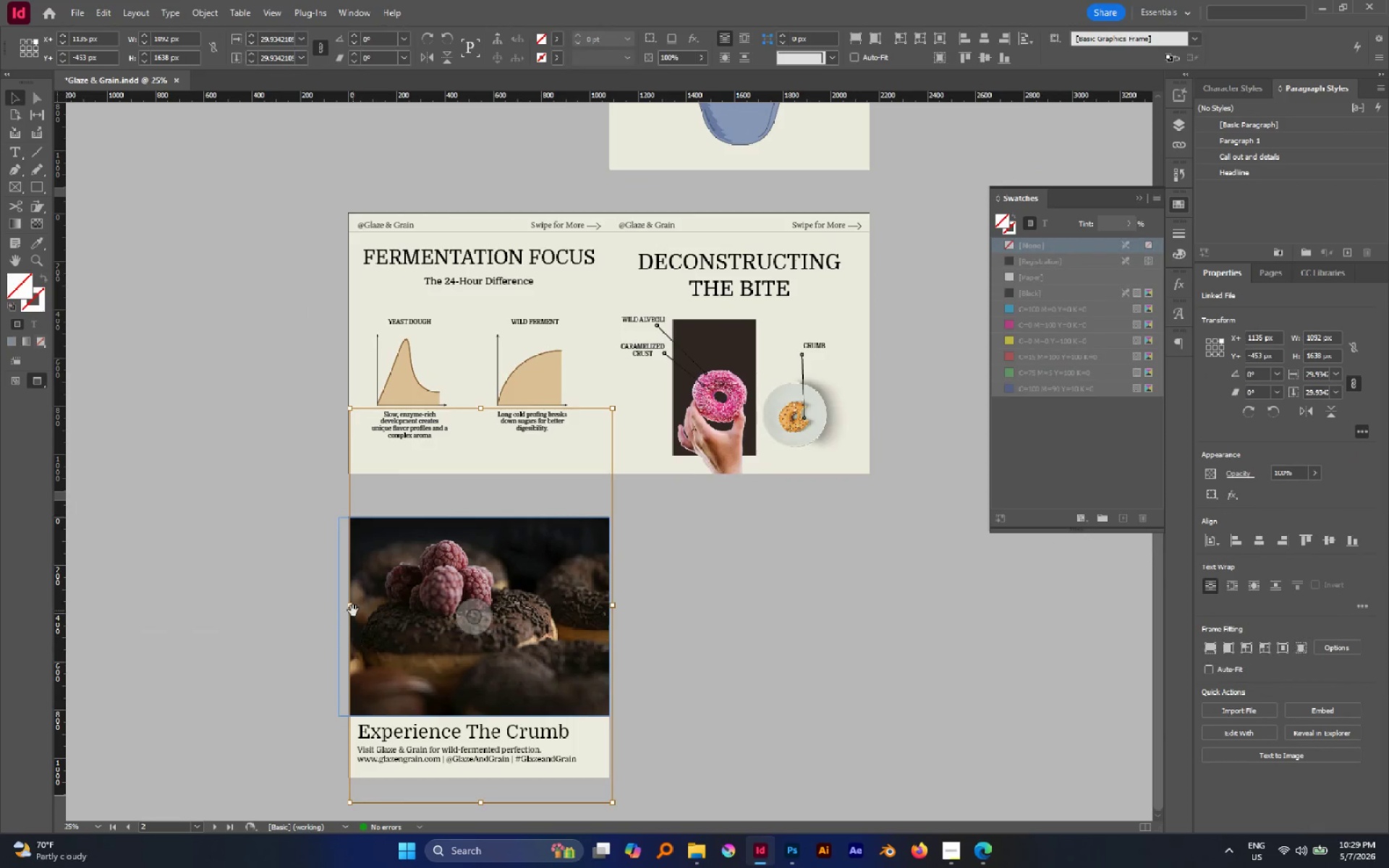 
key(Control+Z)
 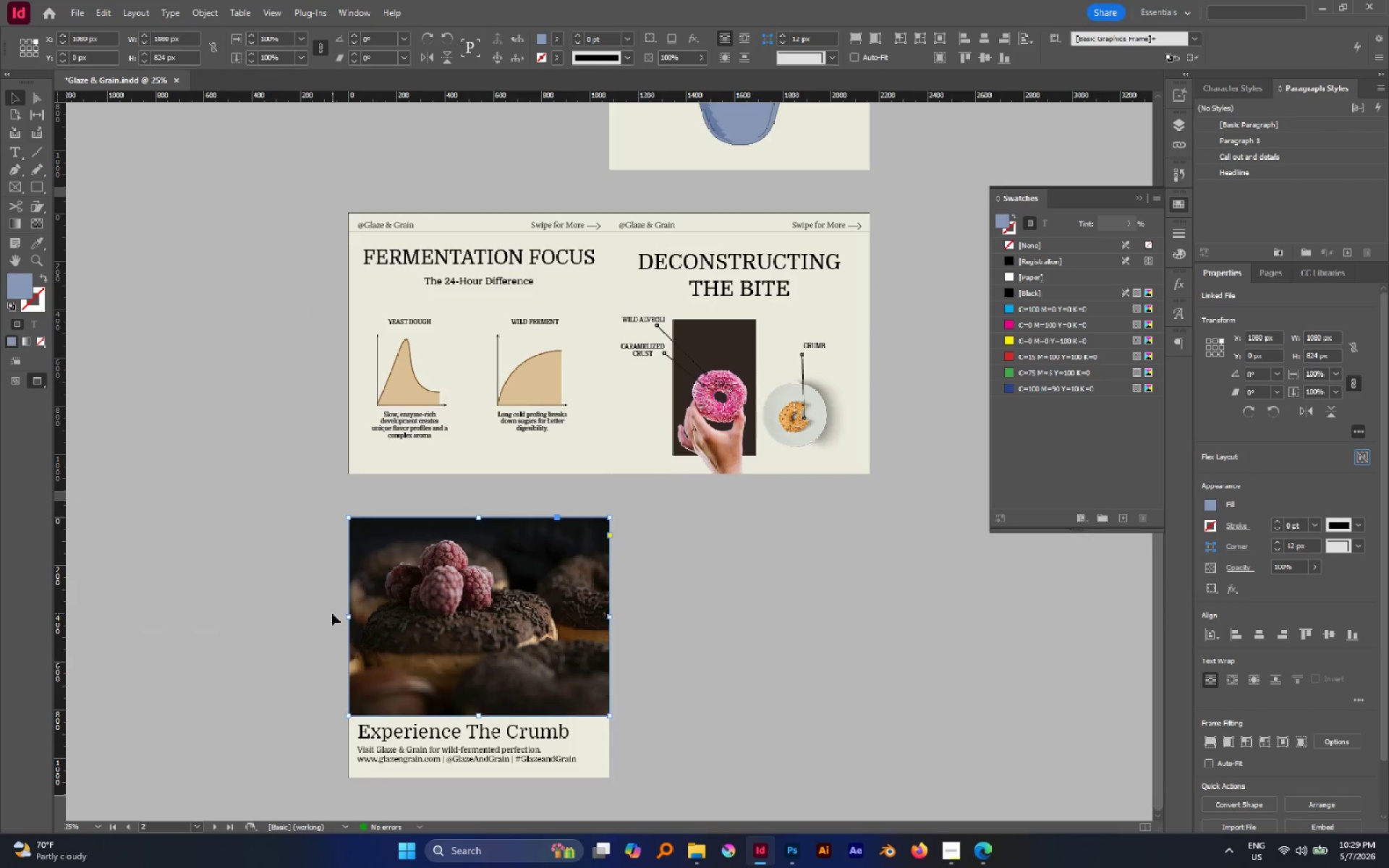 
double_click([376, 608])
 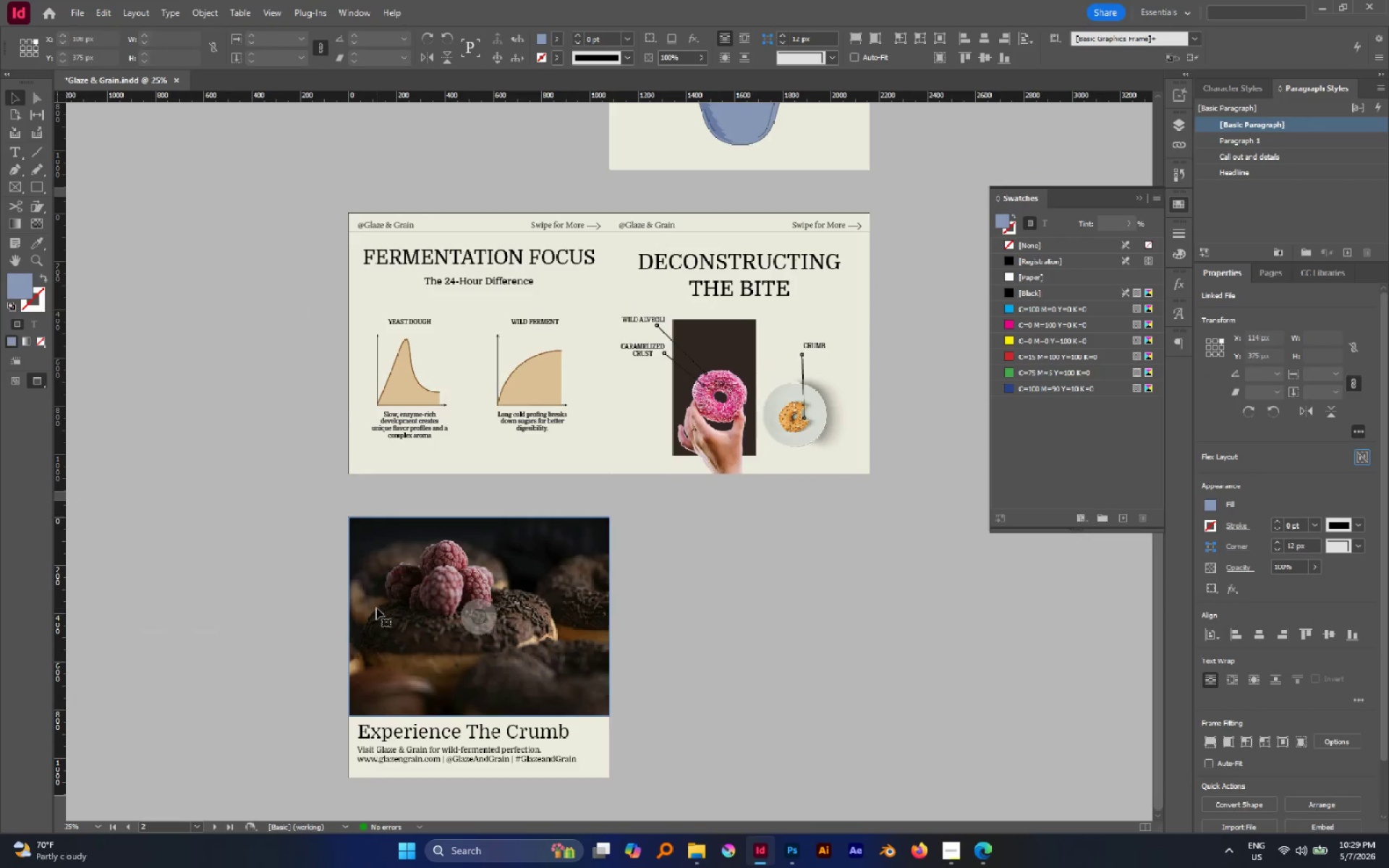 
triple_click([376, 608])
 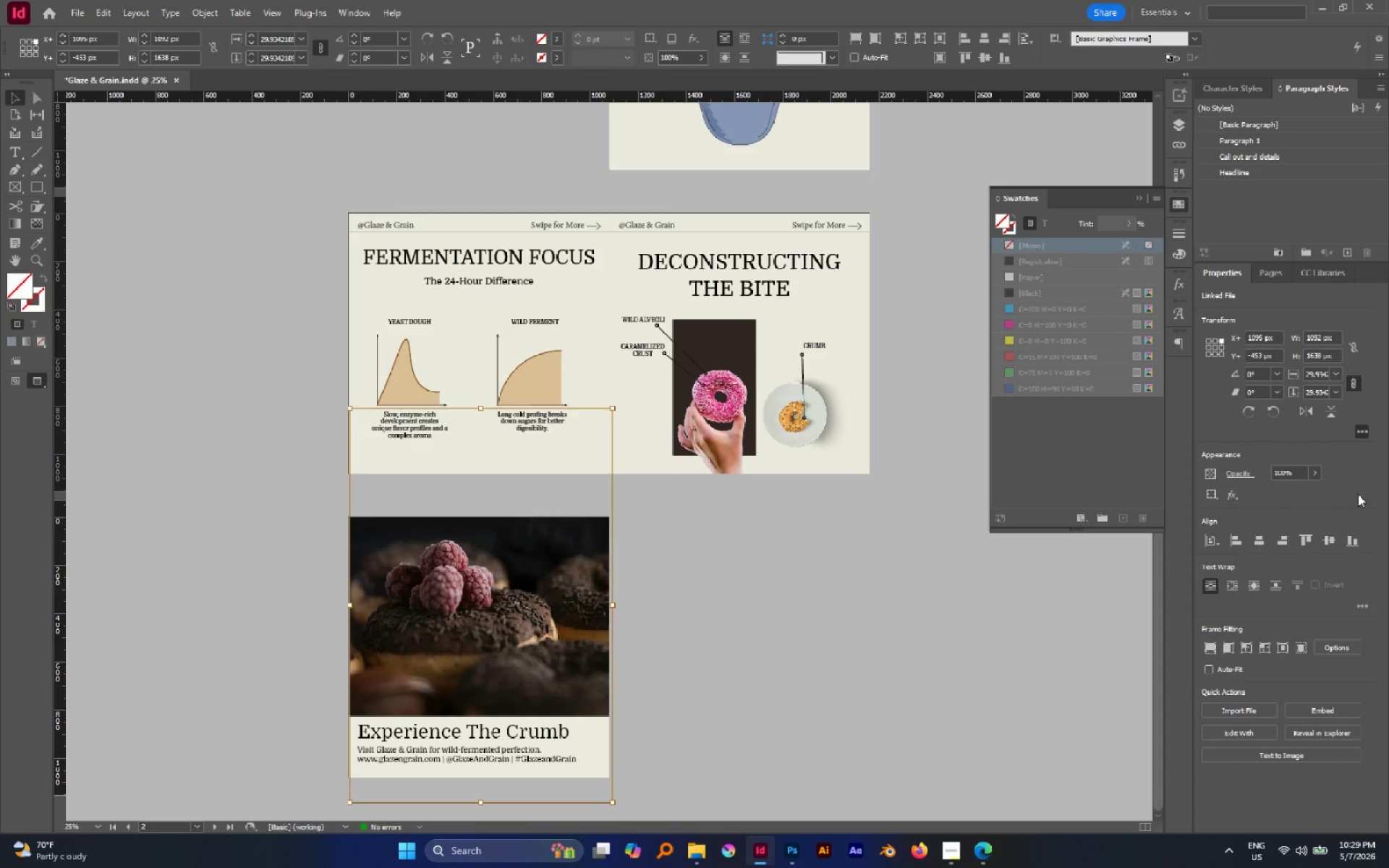 
left_click([1254, 540])
 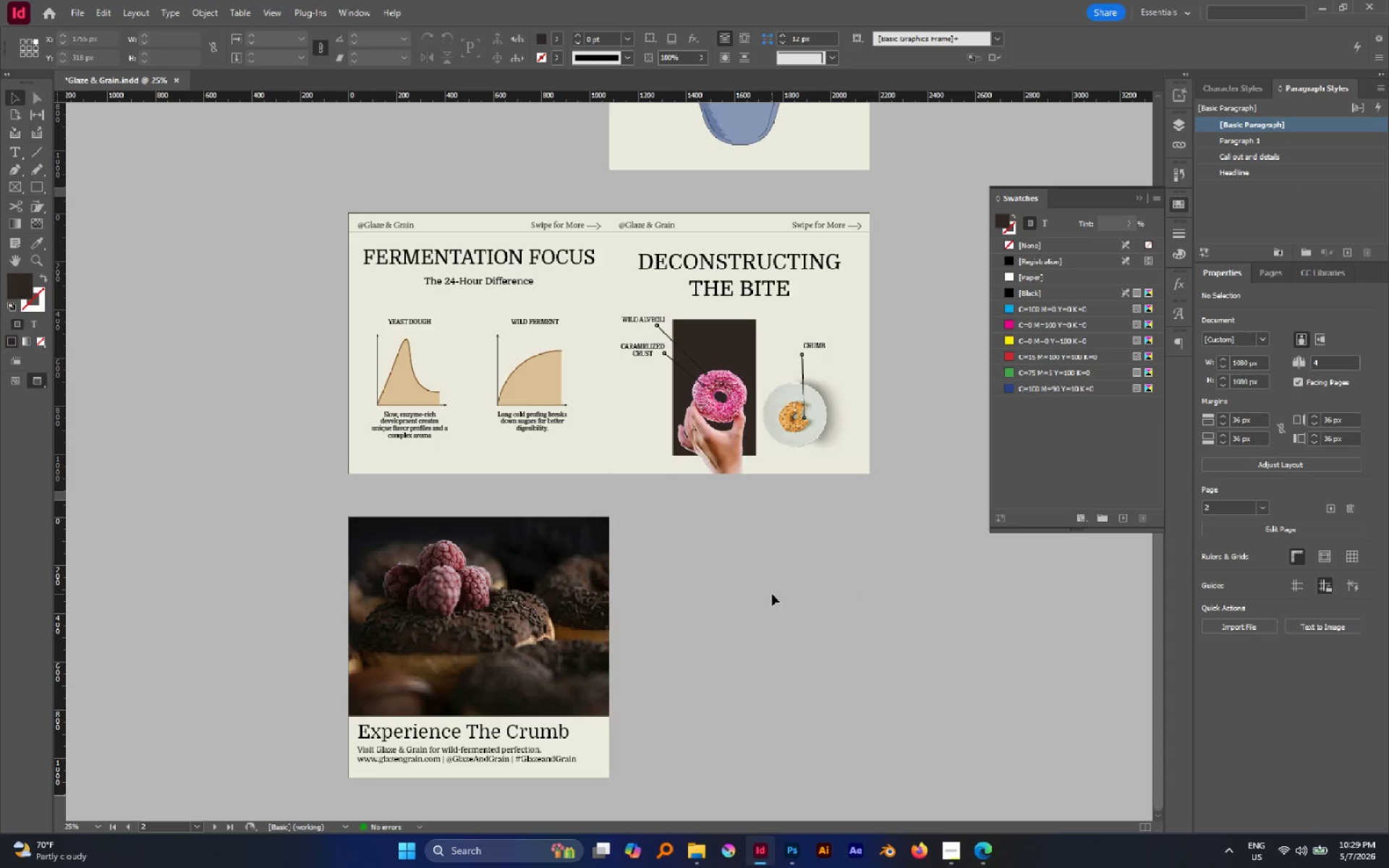 
key(Shift+W)
 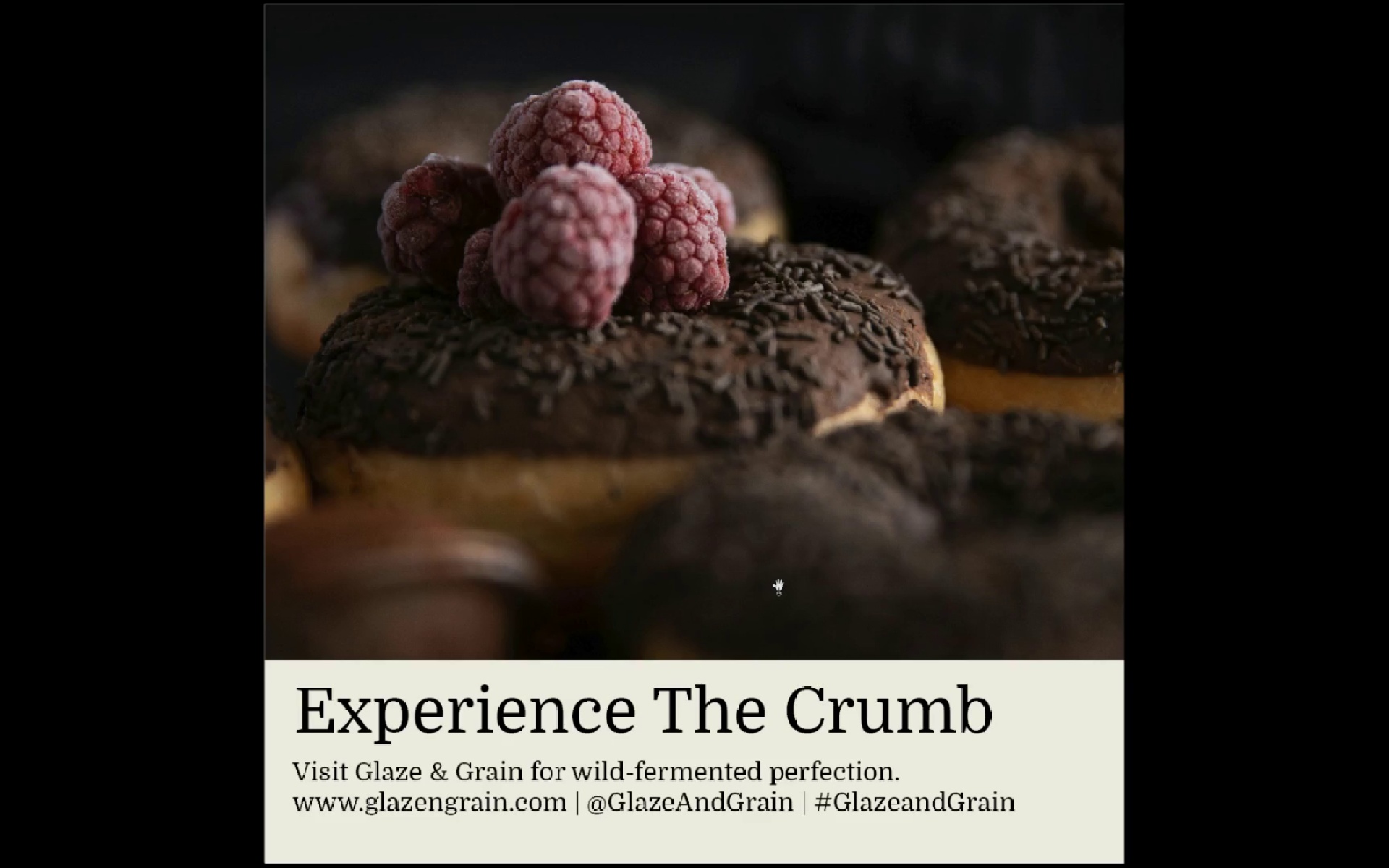 
key(ArrowLeft)
 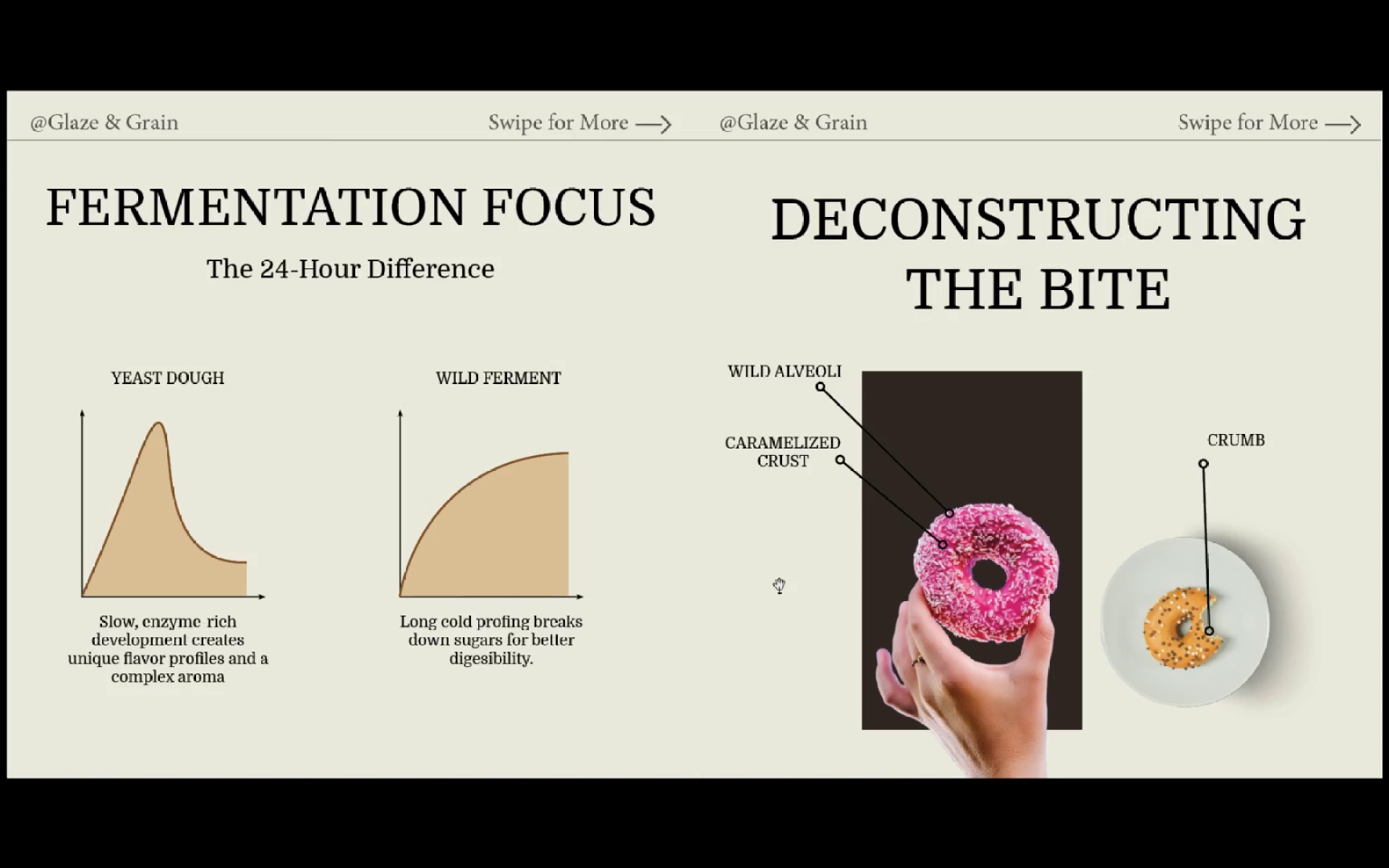 
key(ArrowLeft)
 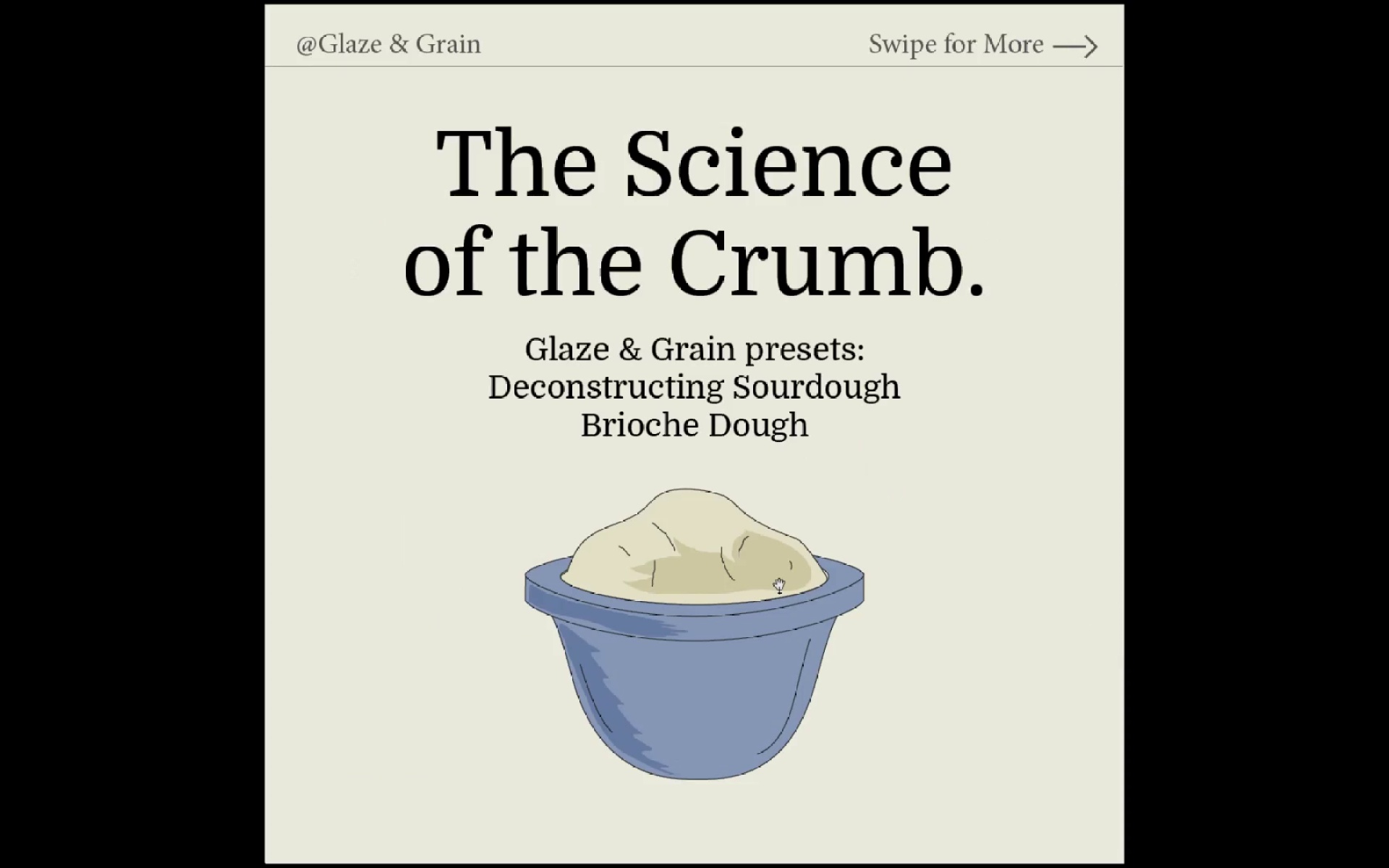 
key(ArrowLeft)
 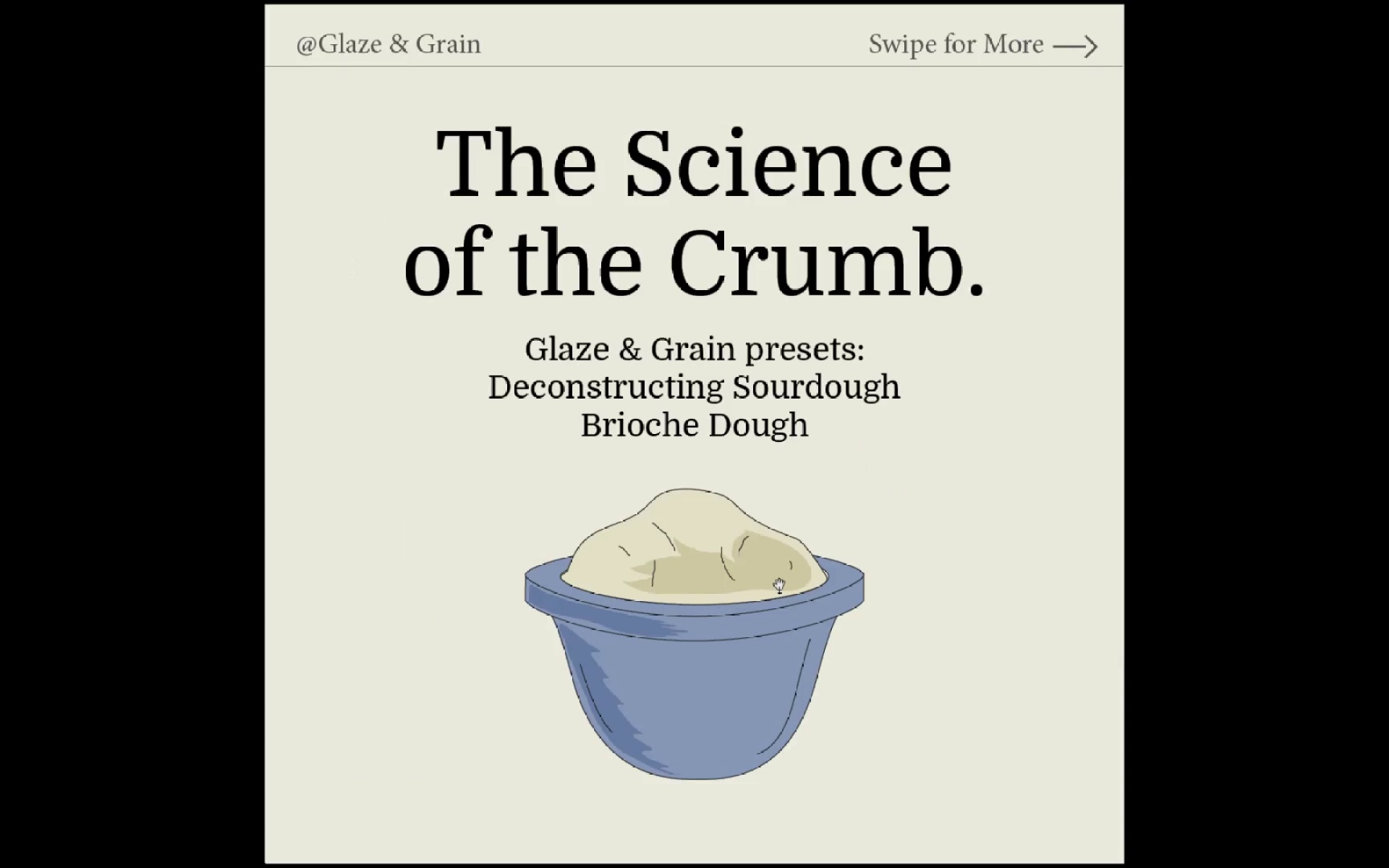 
key(Escape)
 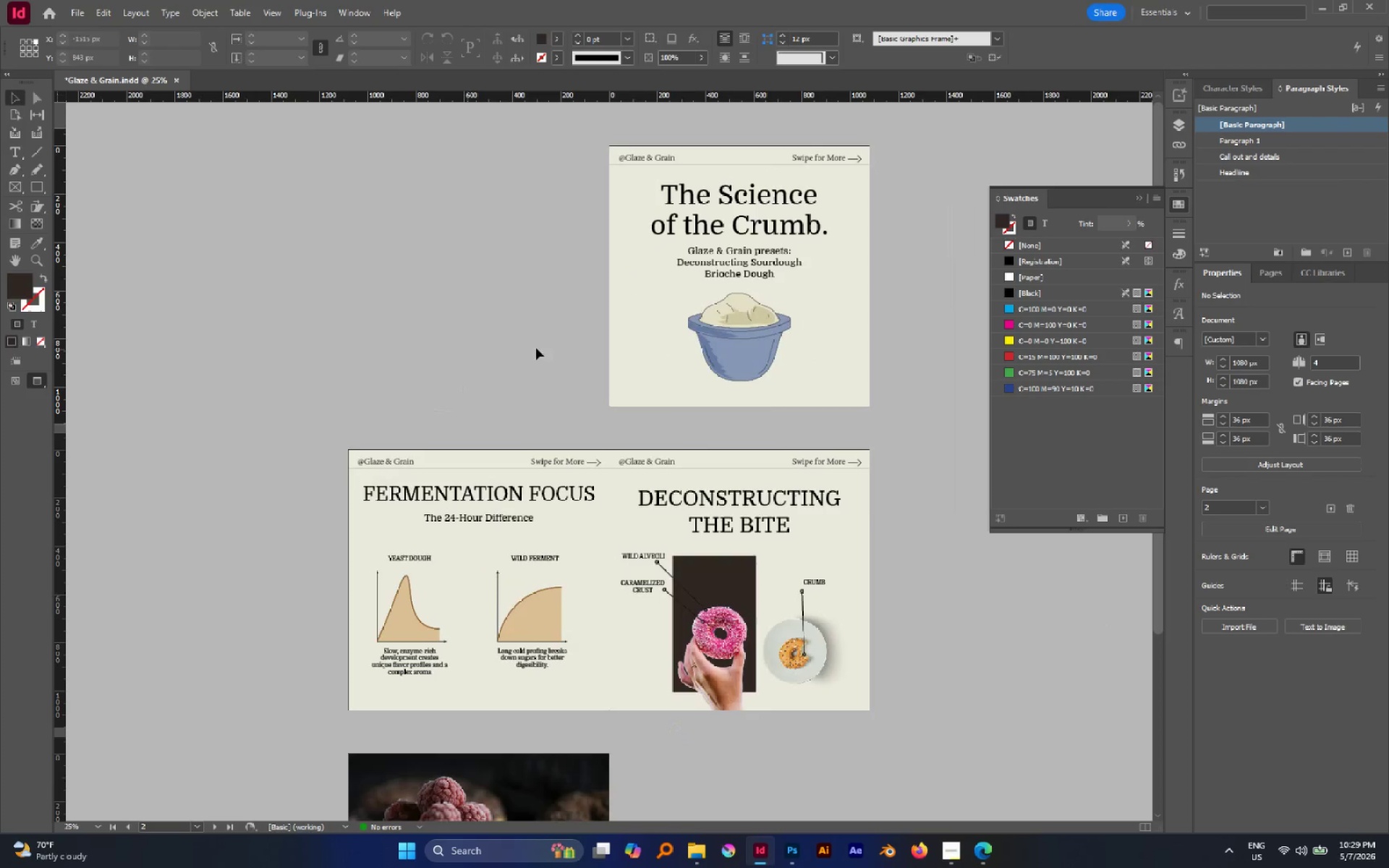 
hold_key(key=AltLeft, duration=0.5)
scroll: coordinate [751, 385], scroll_direction: up, amount: 2.0
 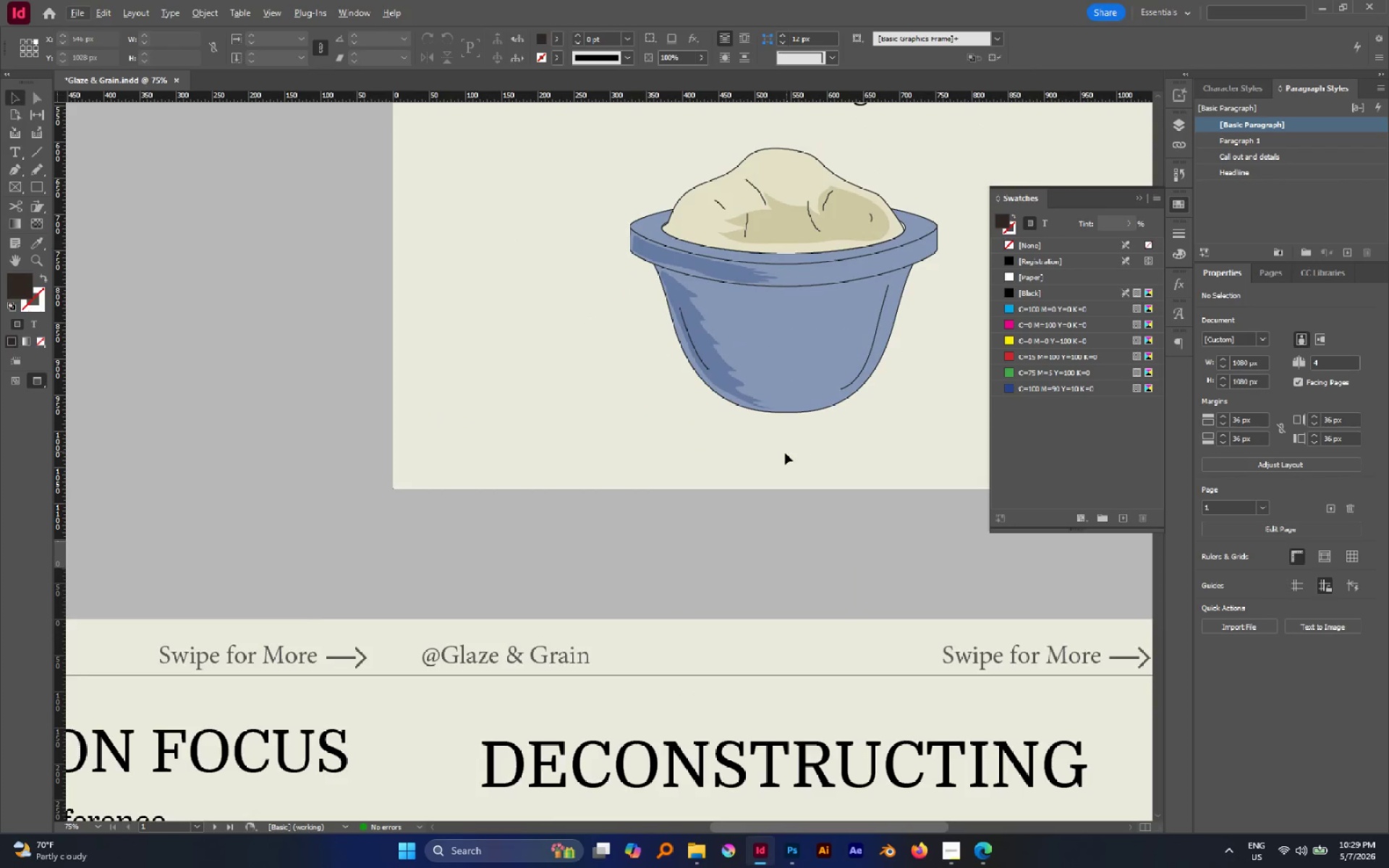 
hold_key(key=Space, duration=0.52)
 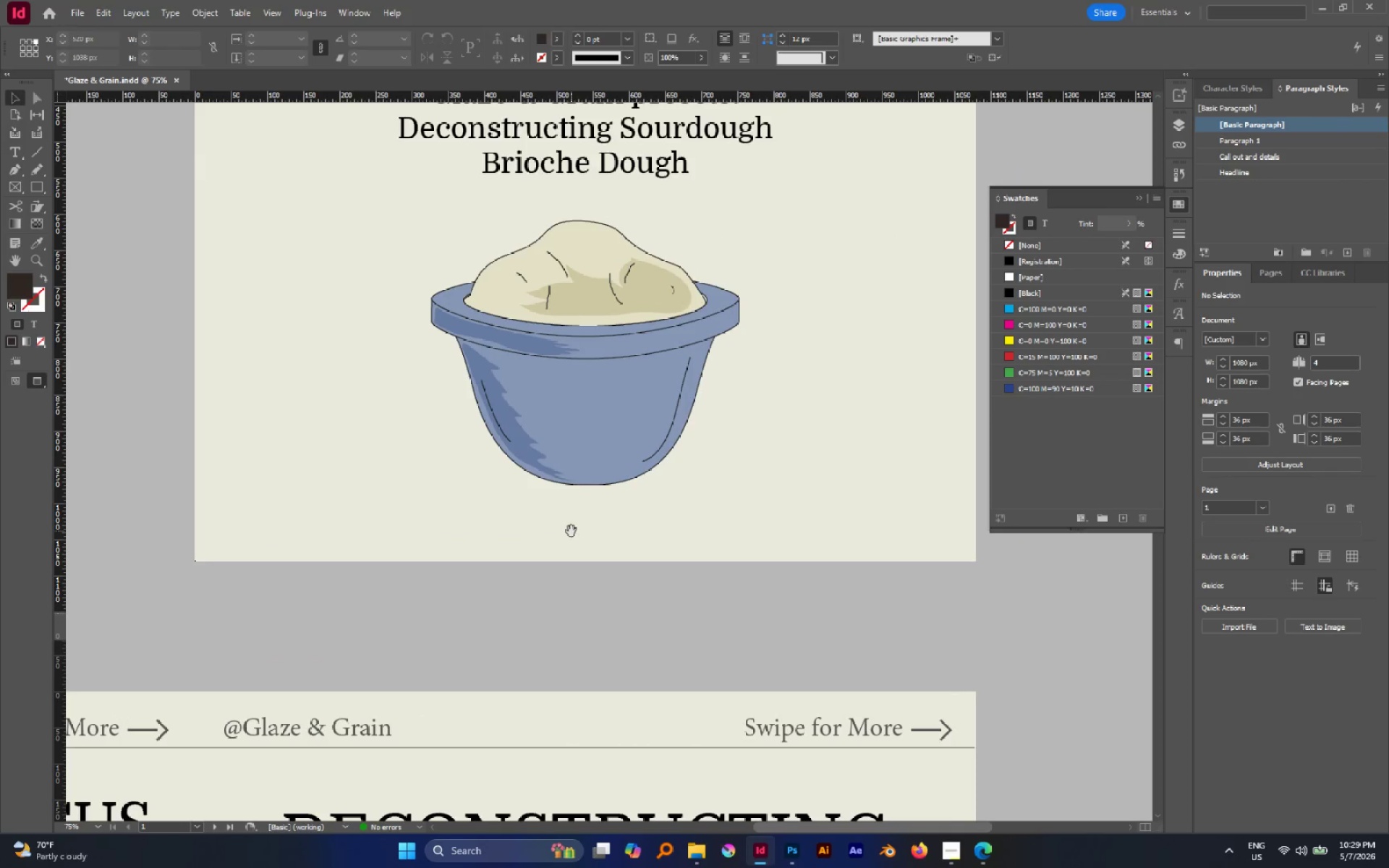 
left_click_drag(start_coordinate=[774, 460], to_coordinate=[576, 532])
 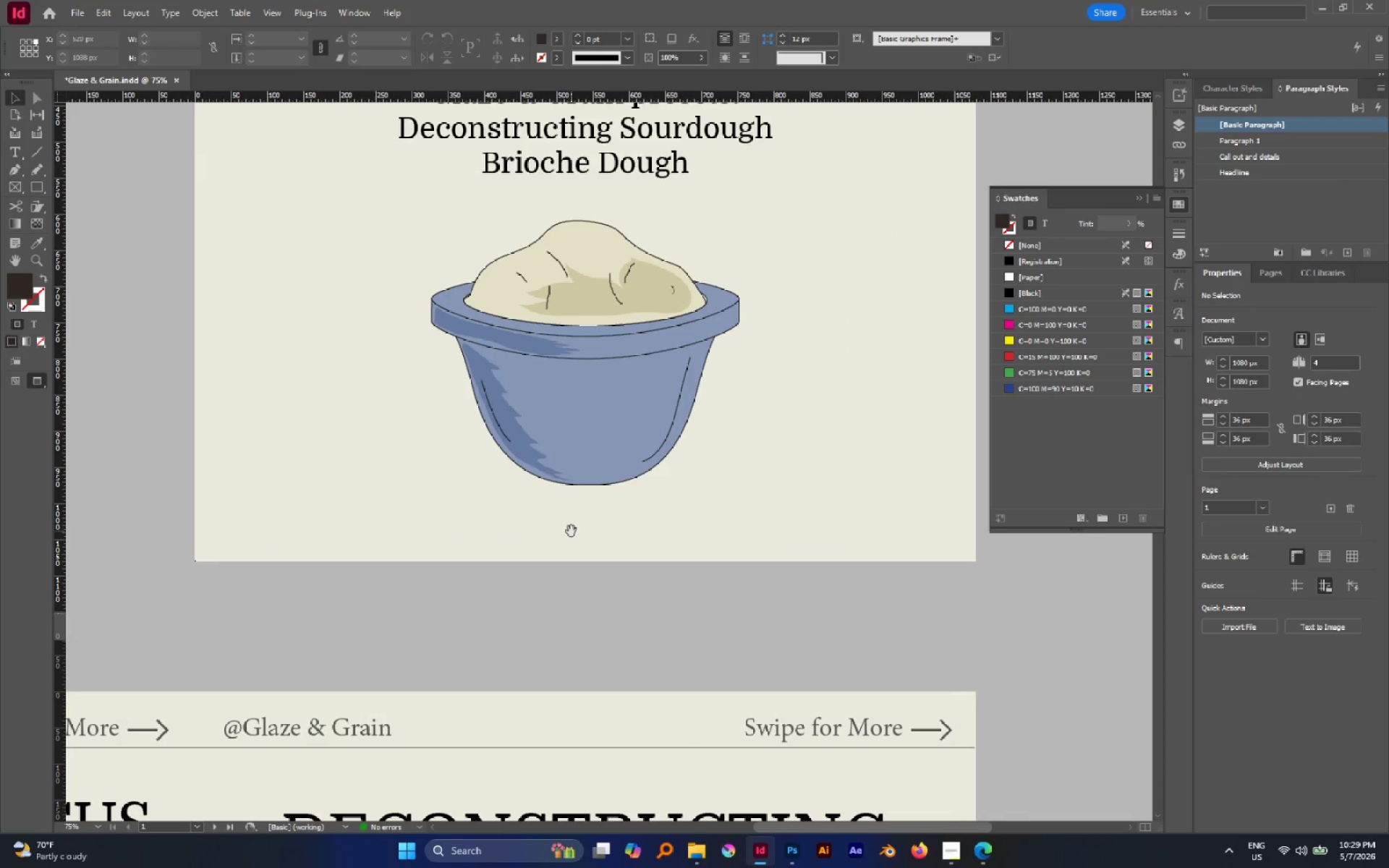 
key(N)
 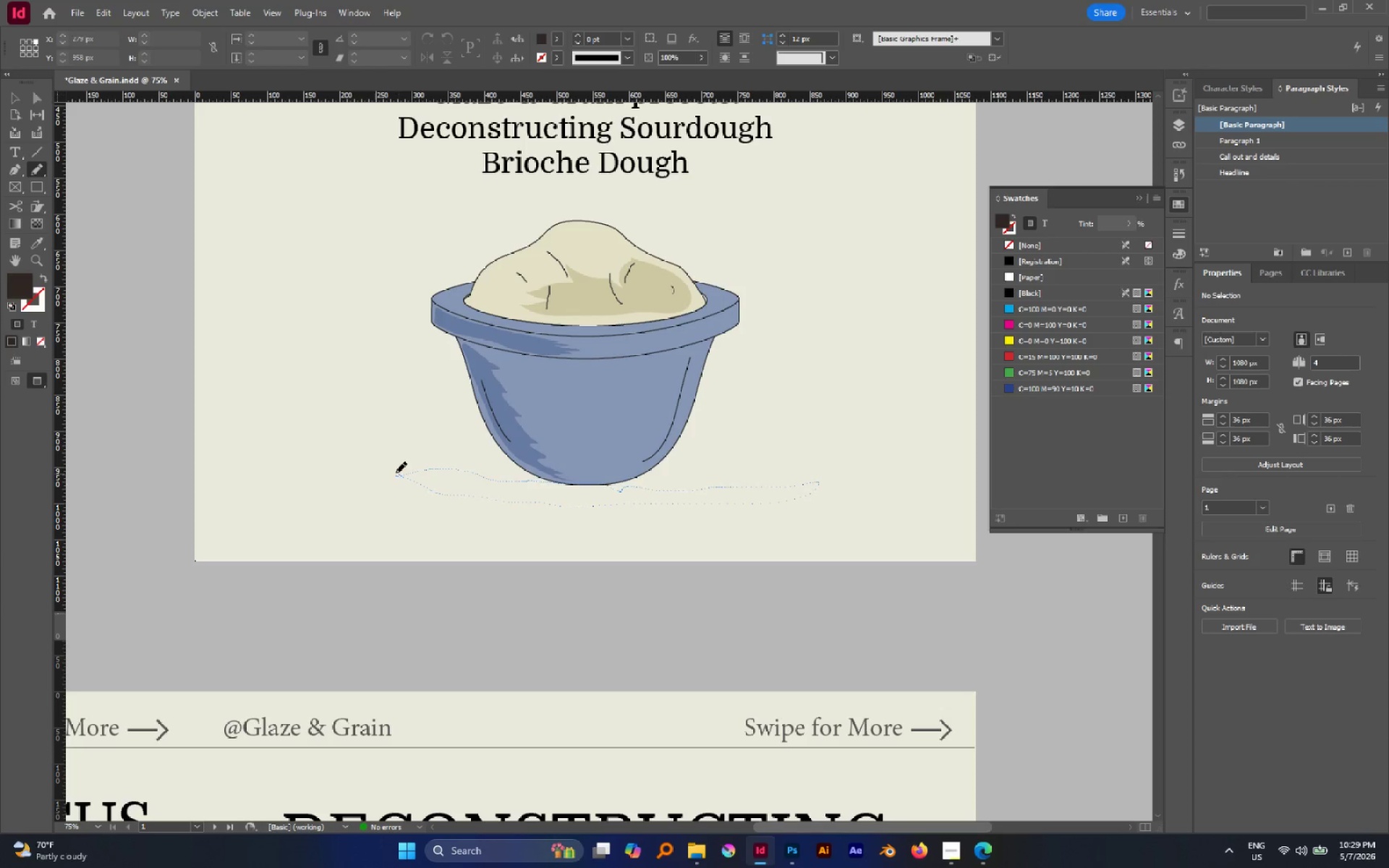 
key(V)
 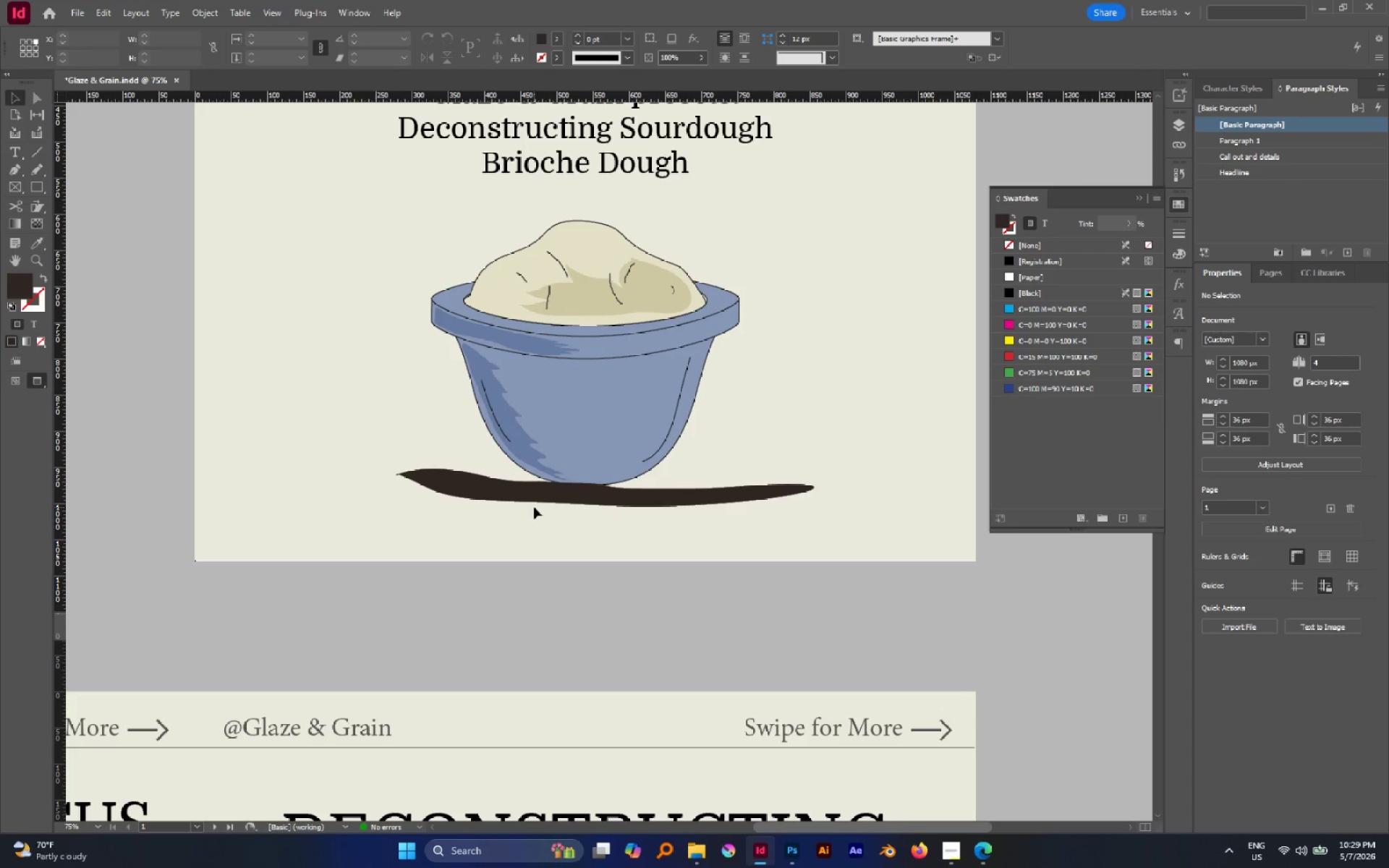 
key(Control+BracketLeft)
 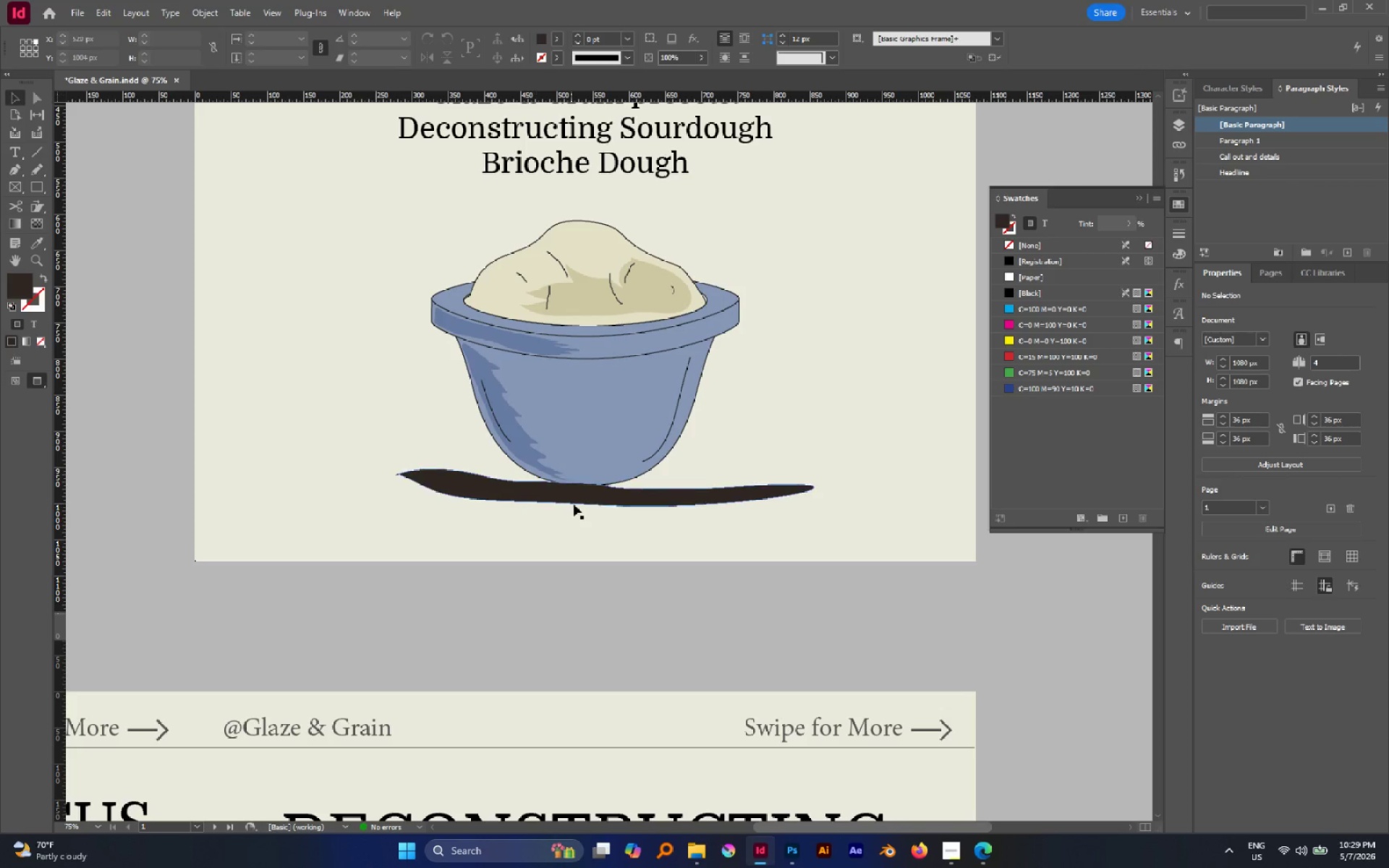 
left_click_drag(start_coordinate=[574, 503], to_coordinate=[574, 497])
 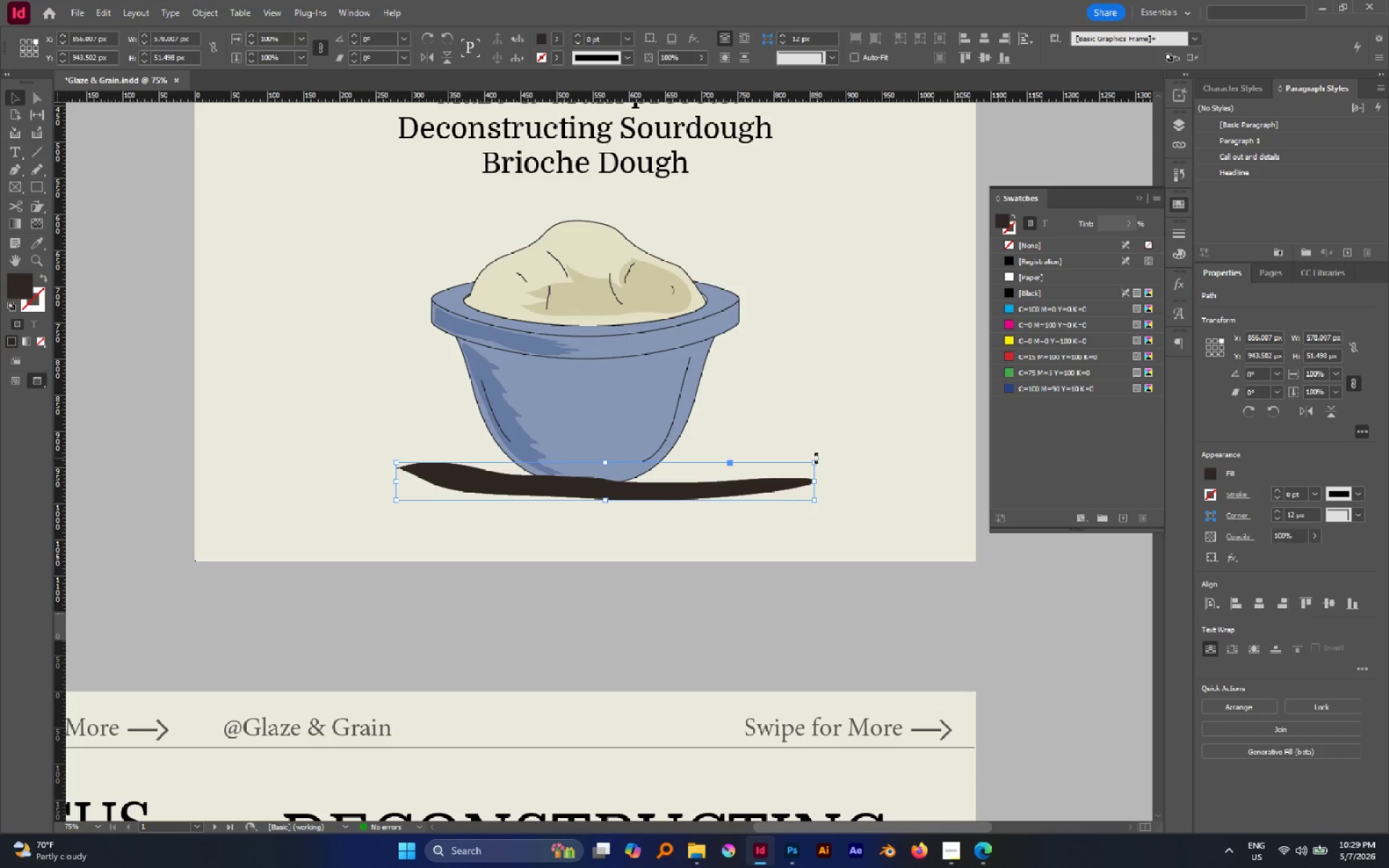 
left_click_drag(start_coordinate=[817, 458], to_coordinate=[815, 450])
 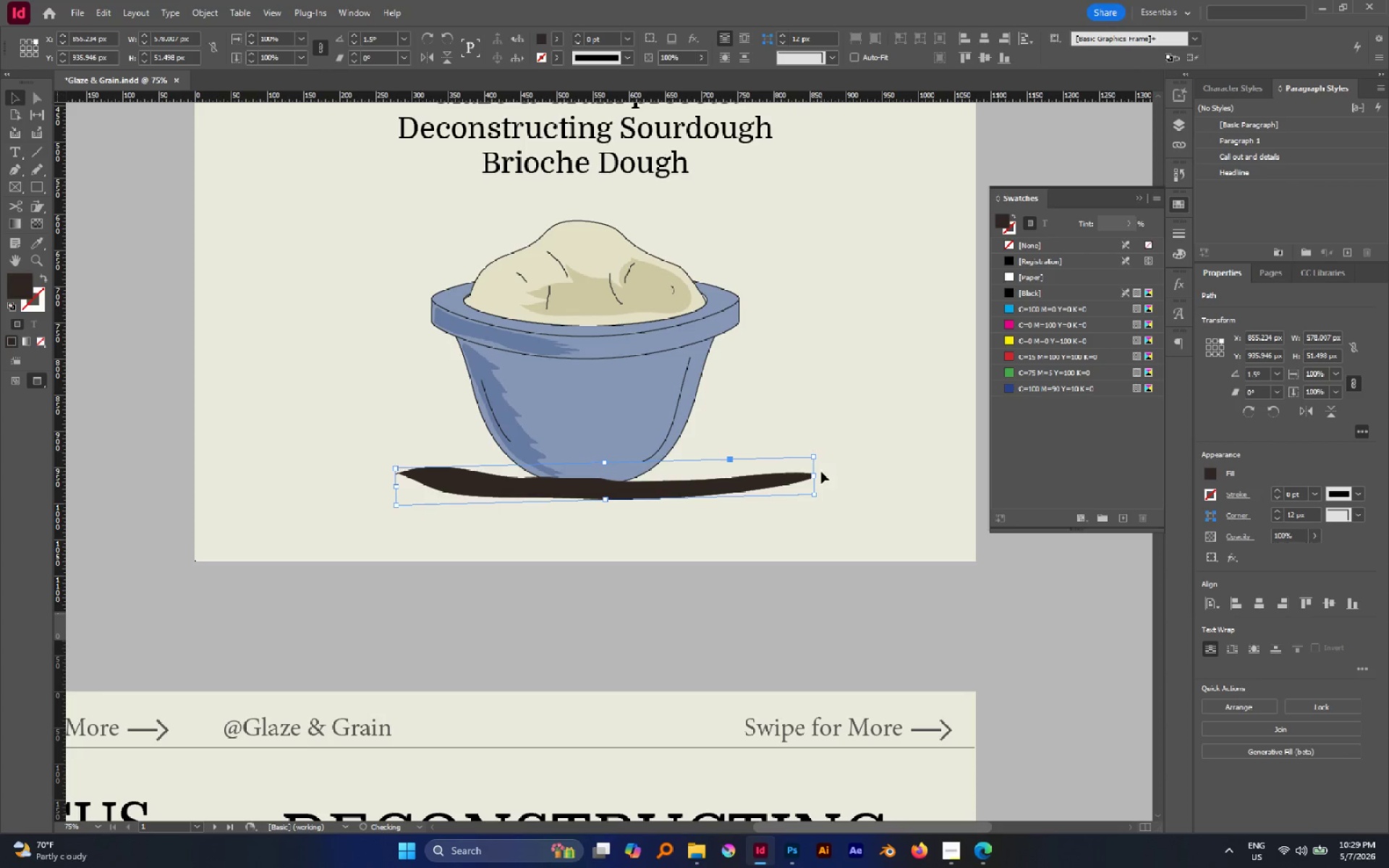 
key(Control+Shift+BracketLeft)
 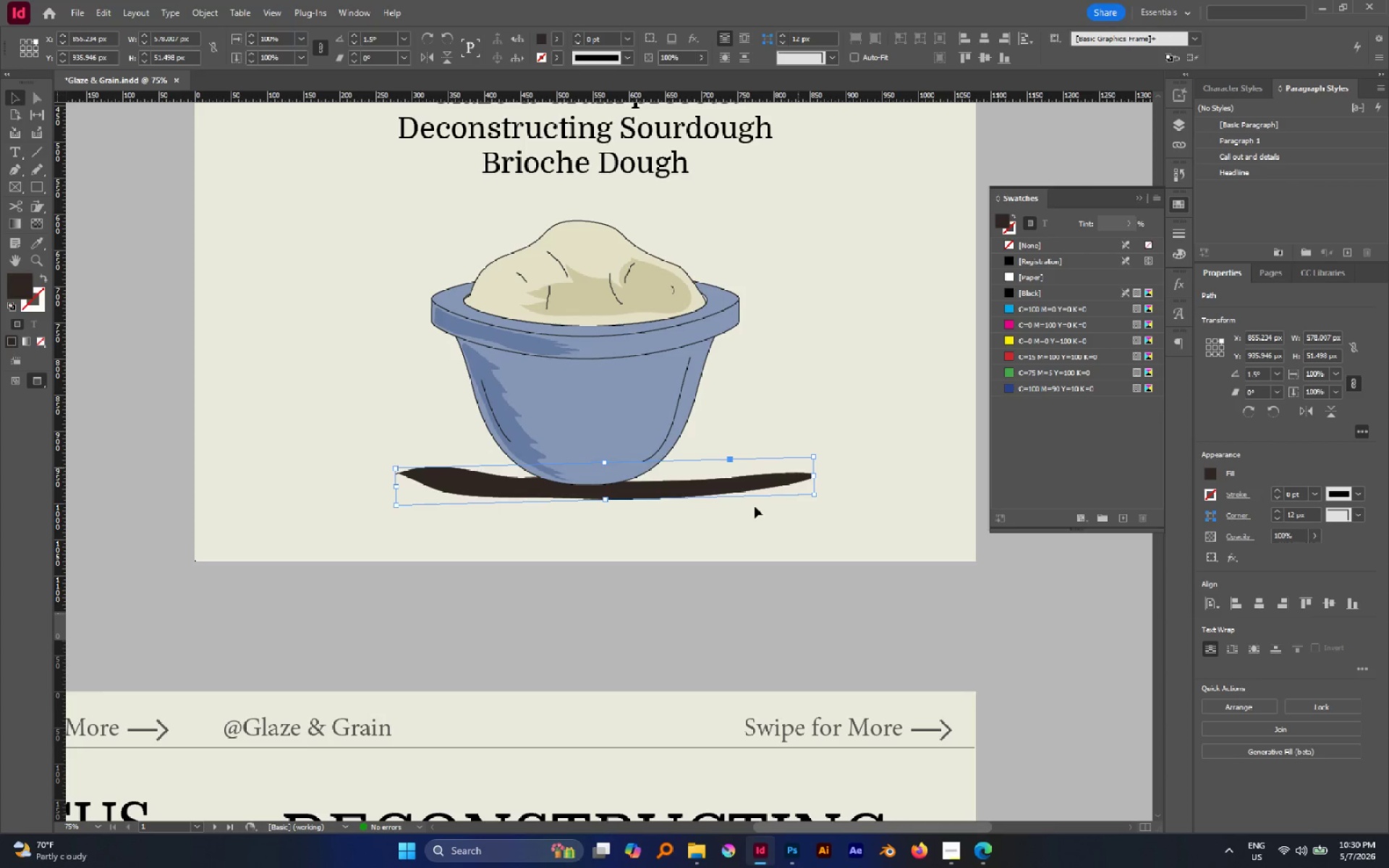 
left_click([679, 568])
 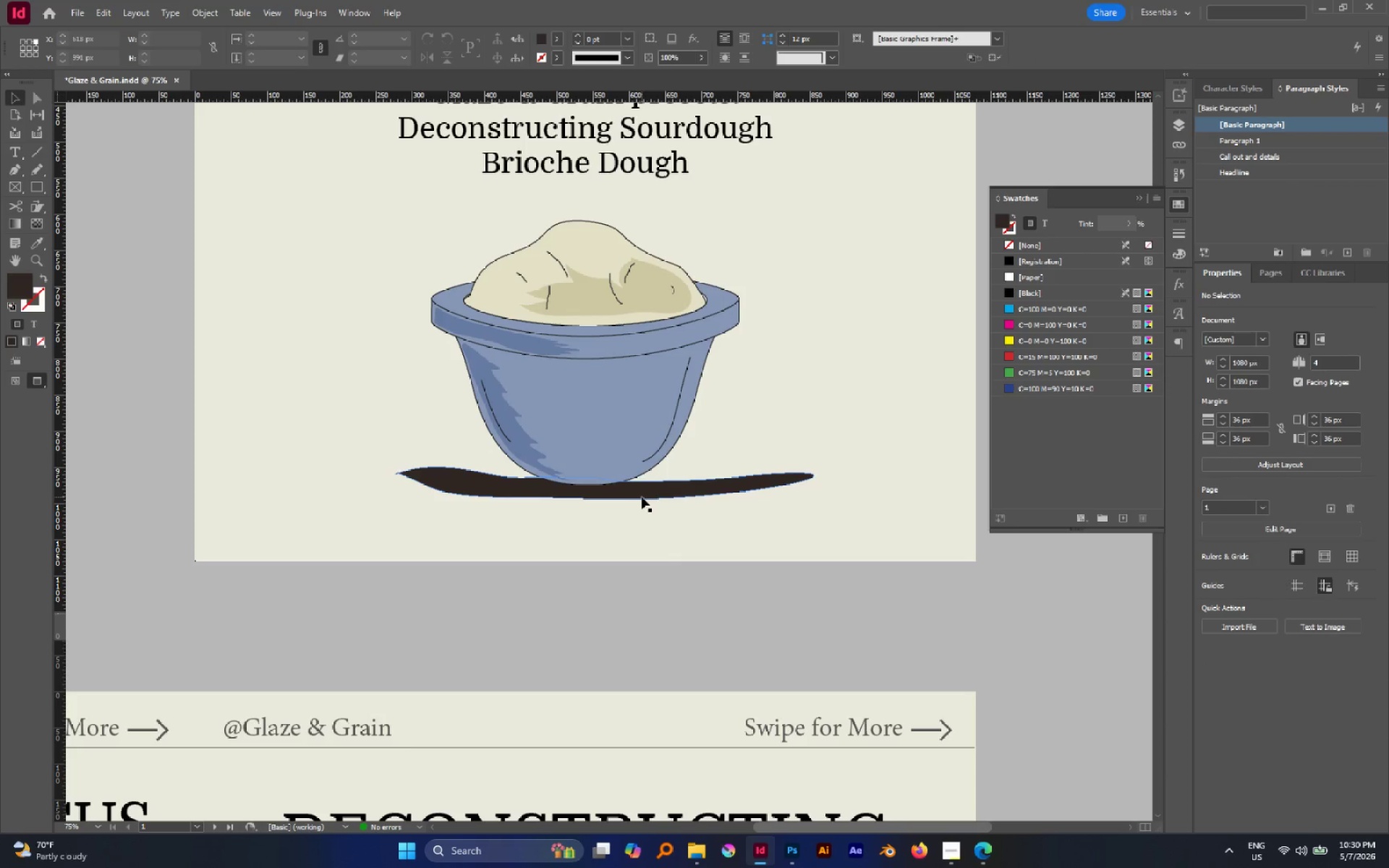 
left_click_drag(start_coordinate=[642, 497], to_coordinate=[642, 490])
 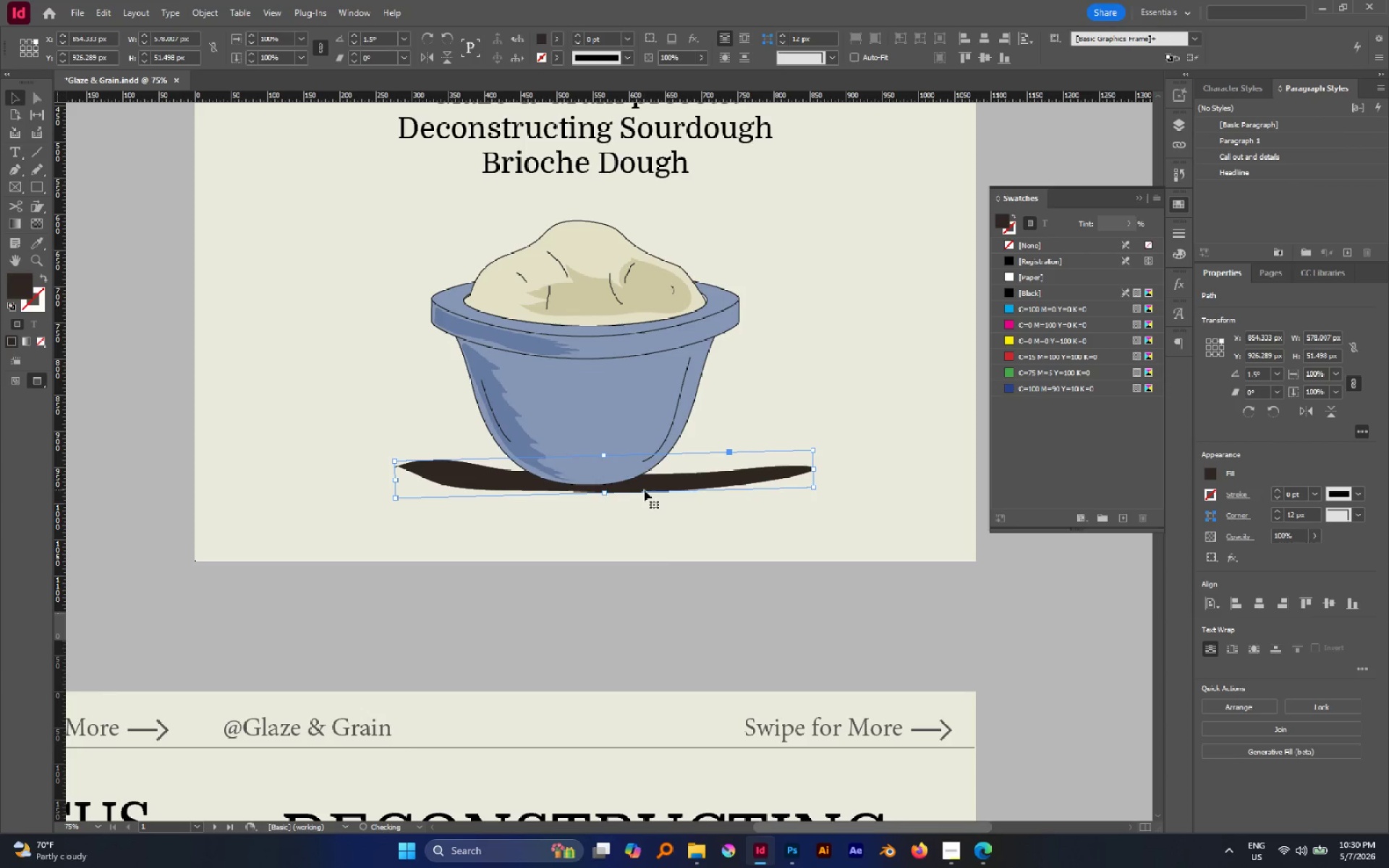 
left_click_drag(start_coordinate=[644, 490], to_coordinate=[650, 489])
 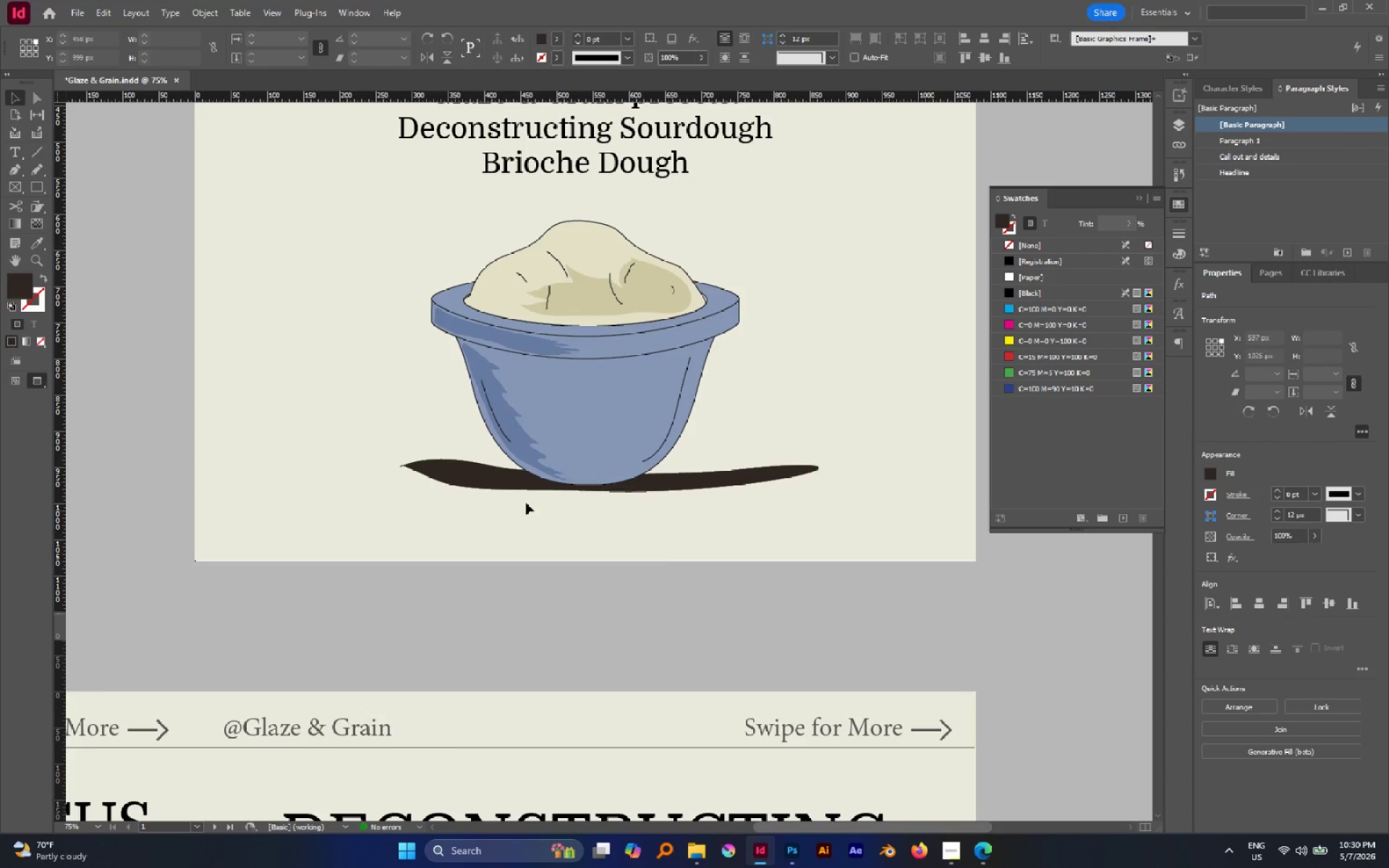 
hold_key(key=AltLeft, duration=1.12)
scroll: coordinate [577, 507], scroll_direction: down, amount: 2.0
 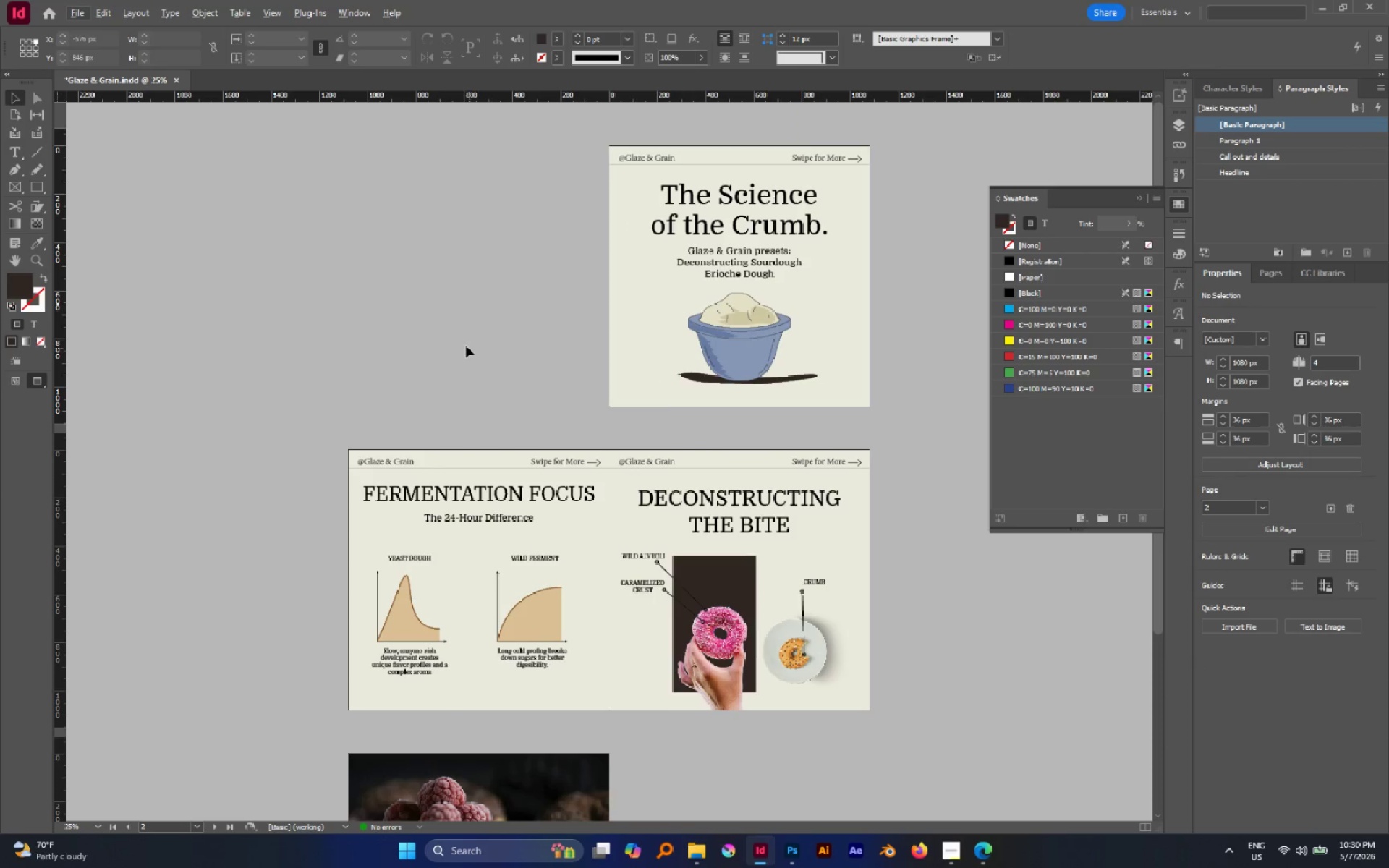 
key(Shift+W)
 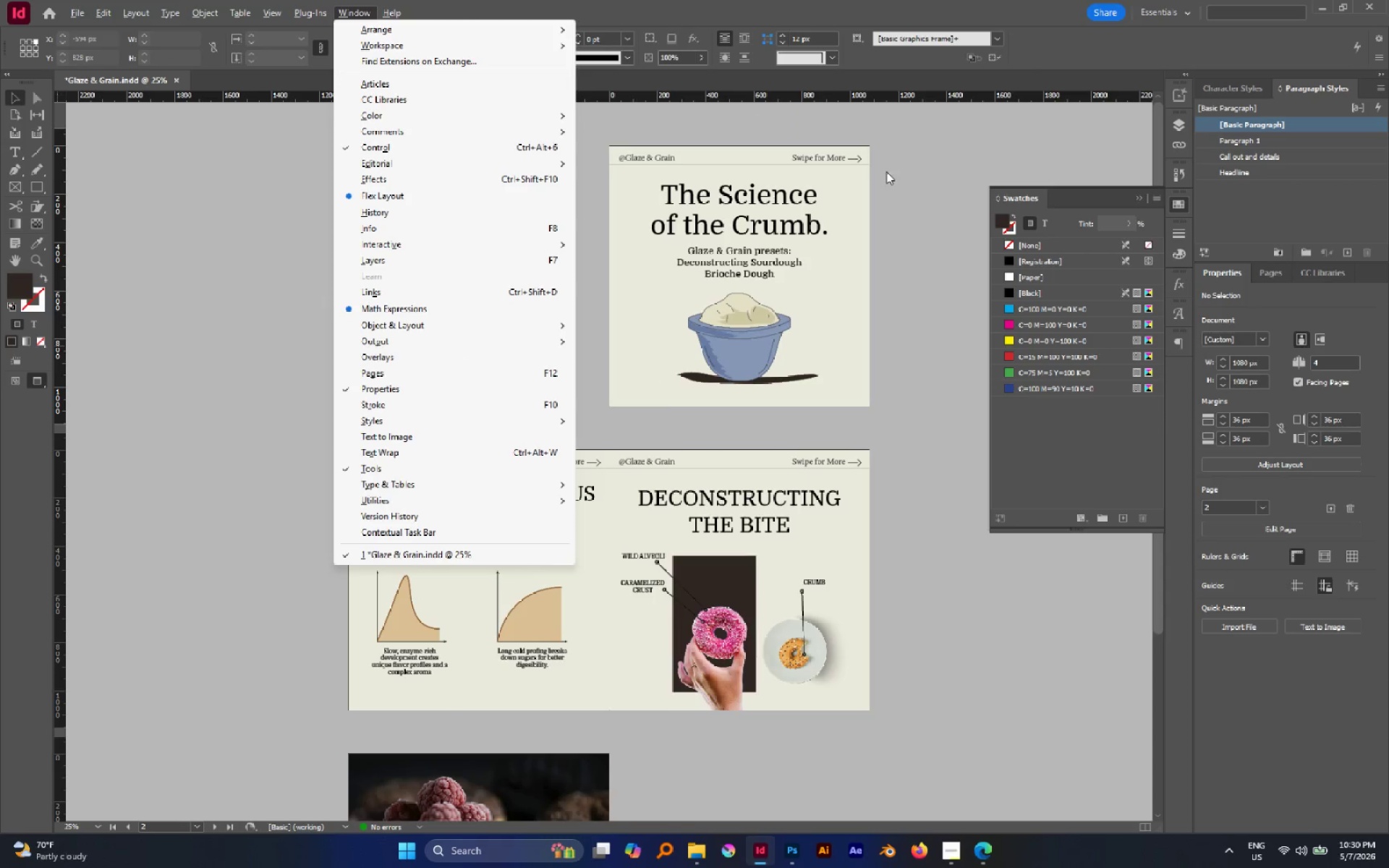 
left_click([893, 180])
 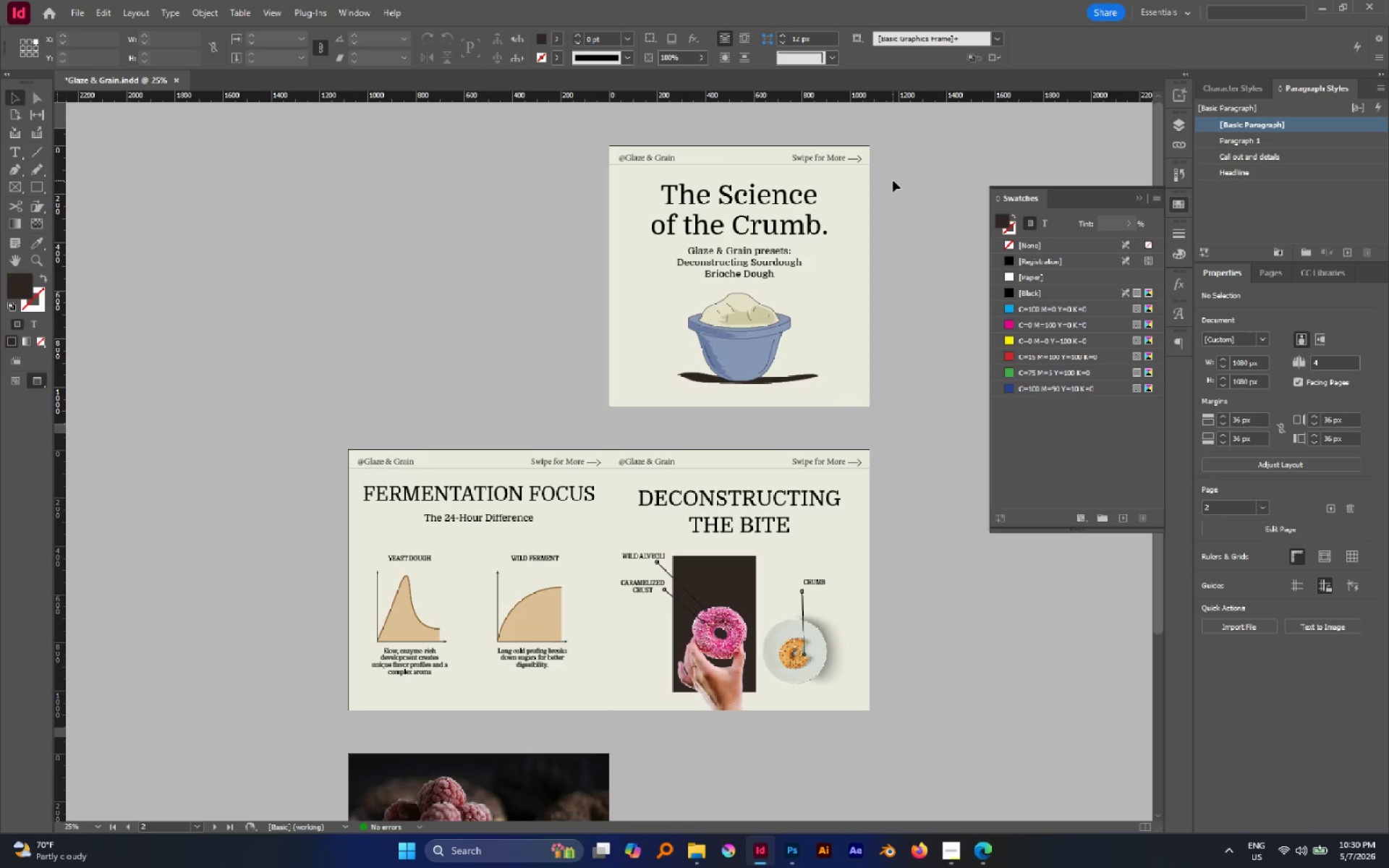 
key(Shift+W)
 